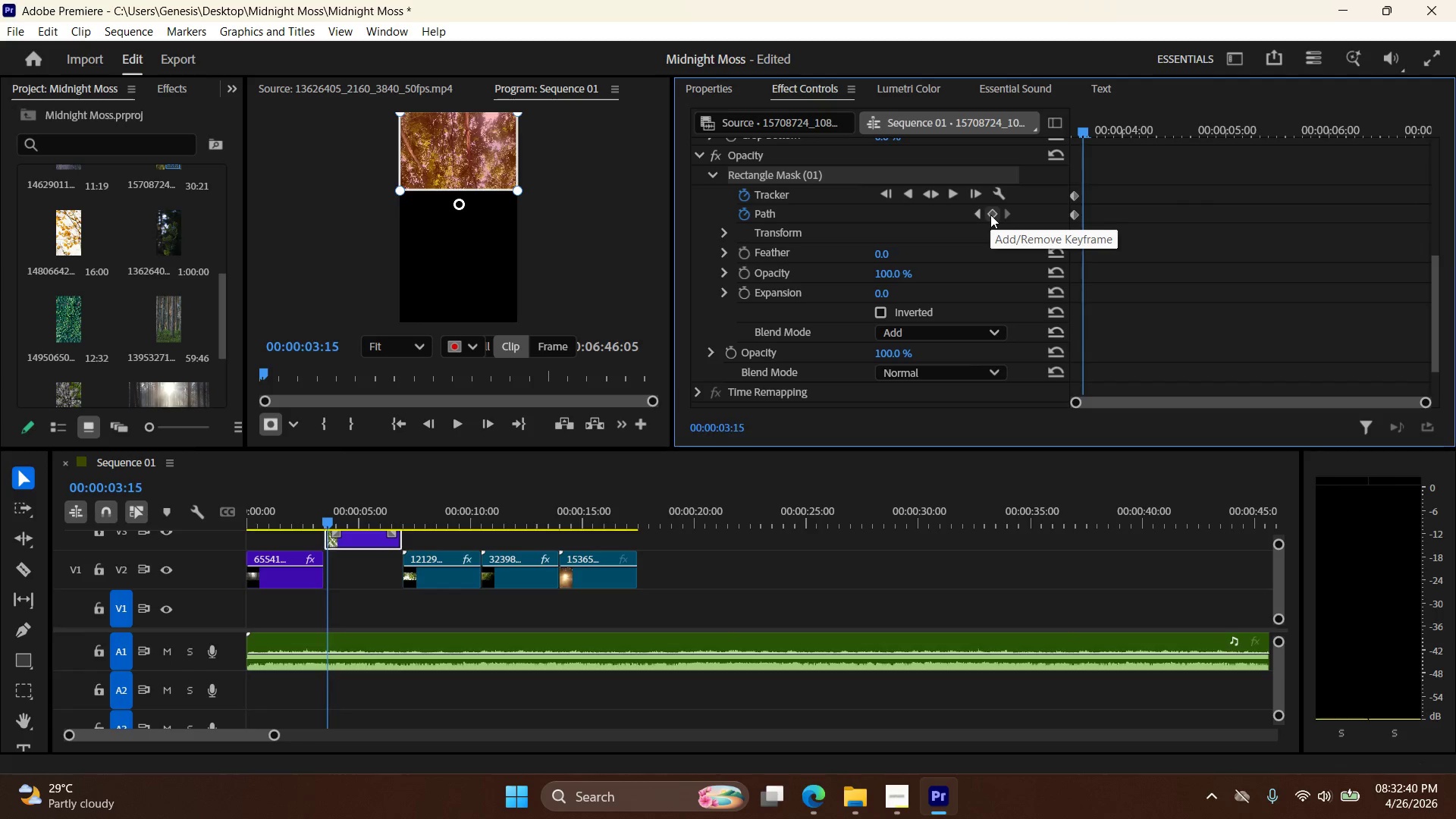 
key(ArrowRight)
 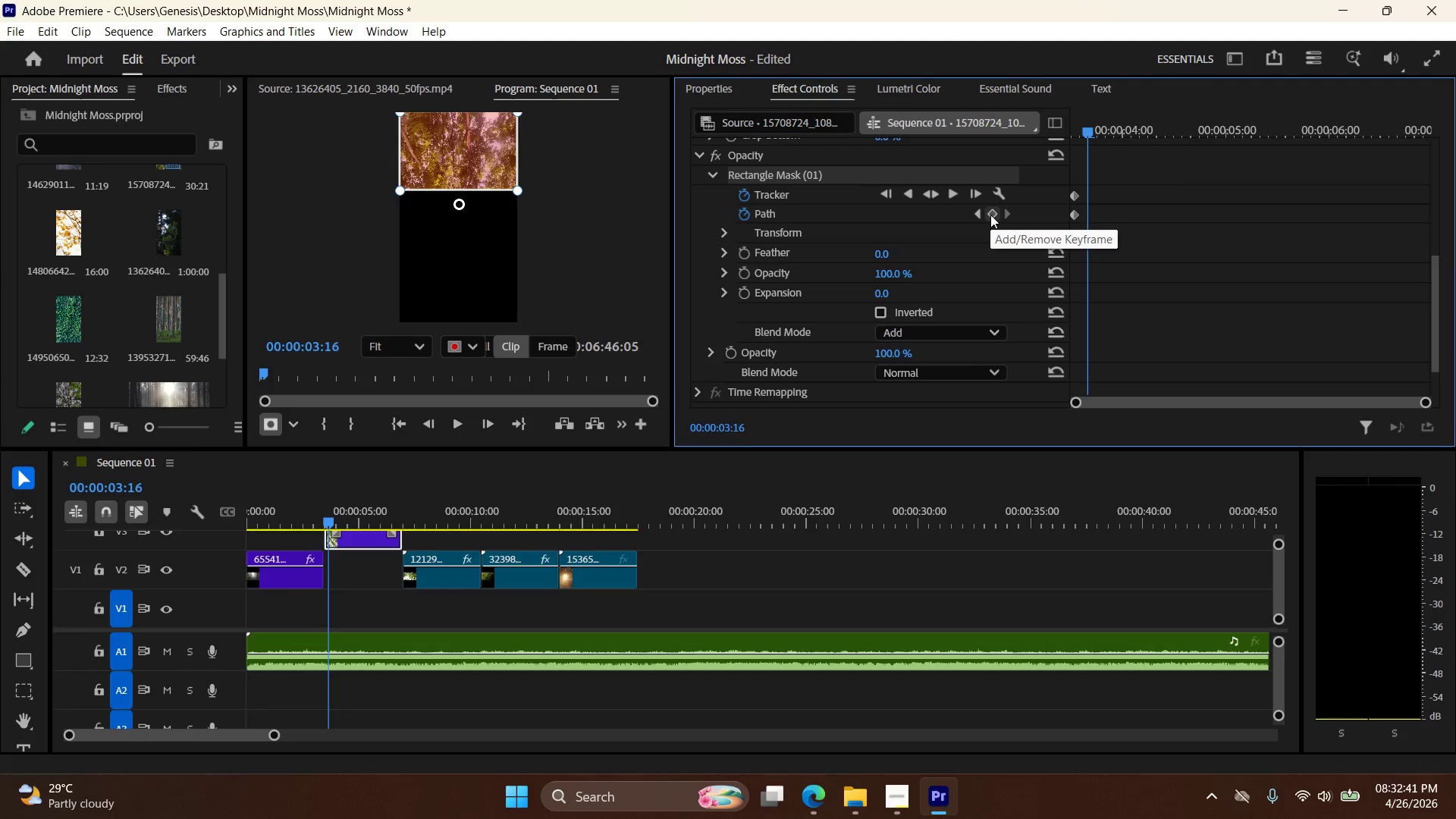 
key(ArrowRight)
 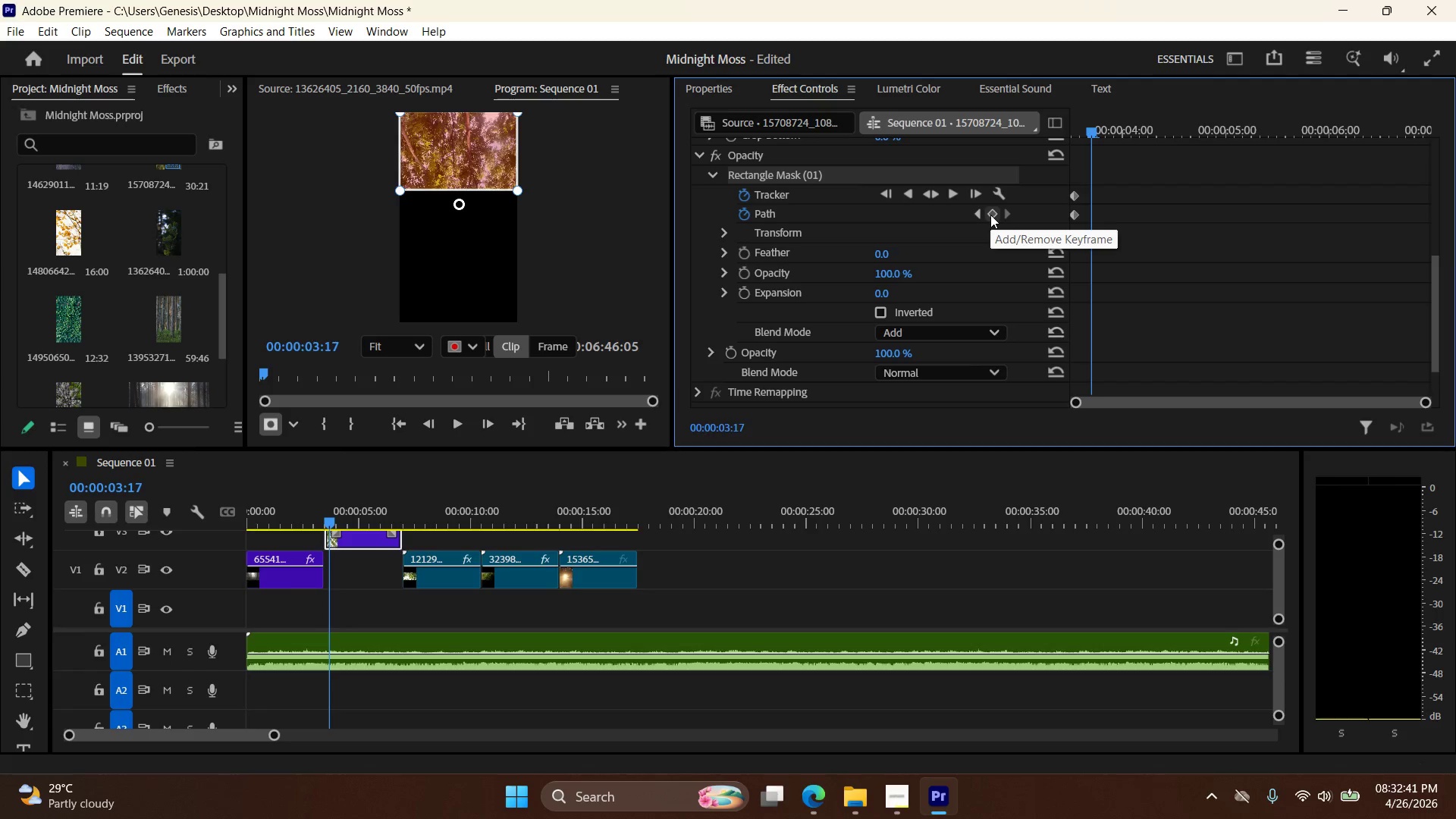 
key(ArrowRight)
 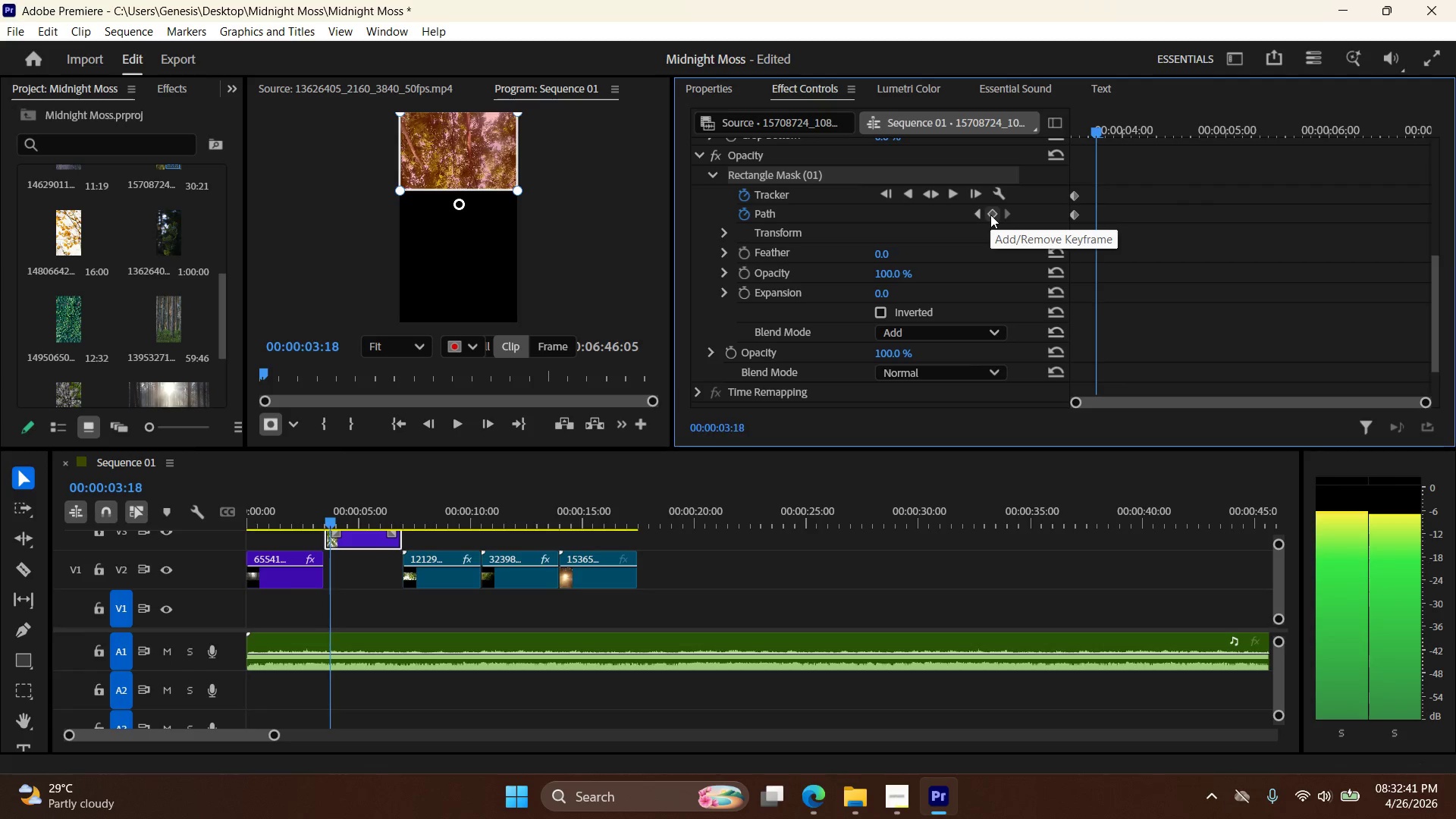 
key(ArrowRight)
 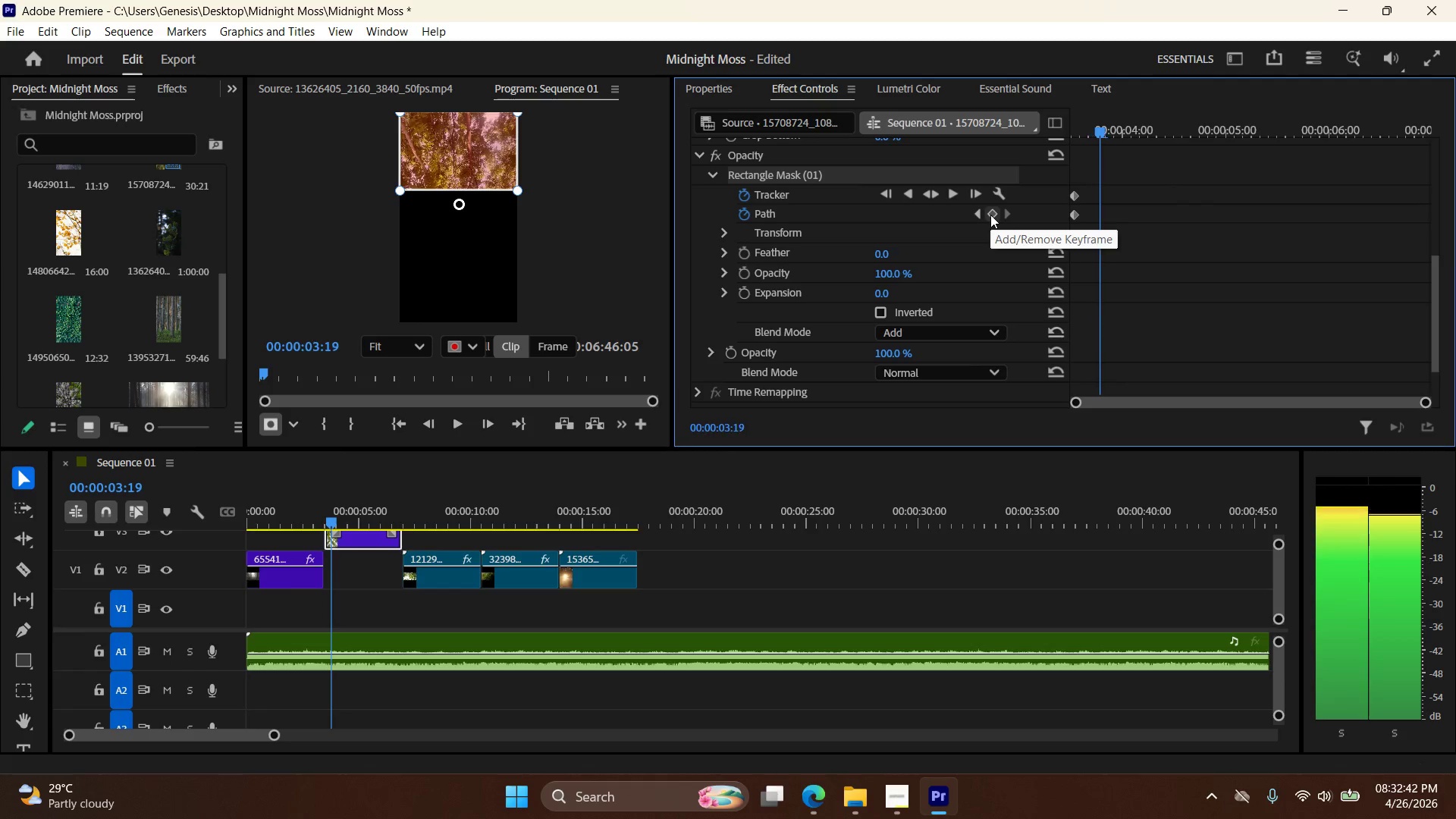 
key(ArrowRight)
 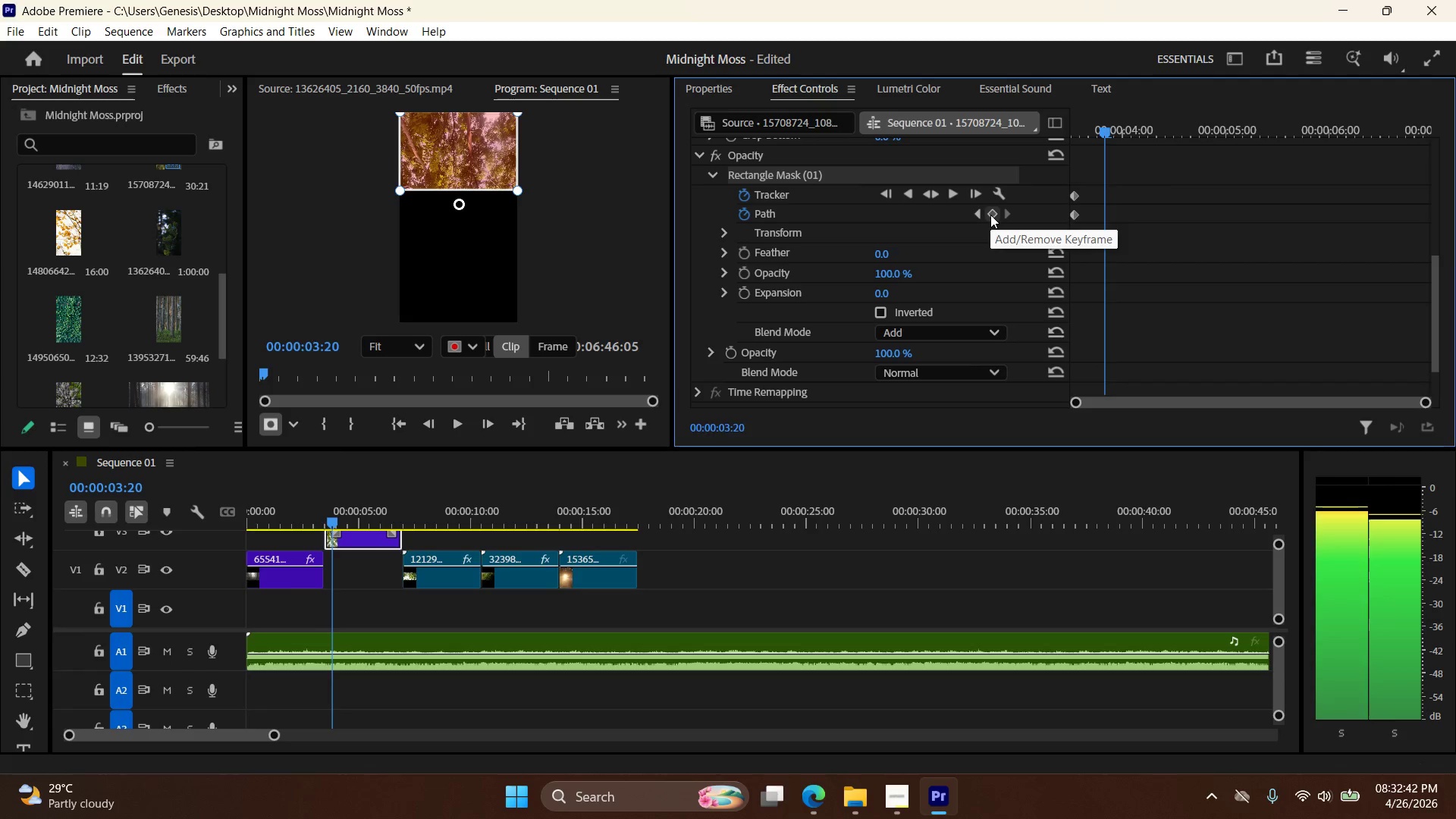 
key(ArrowRight)
 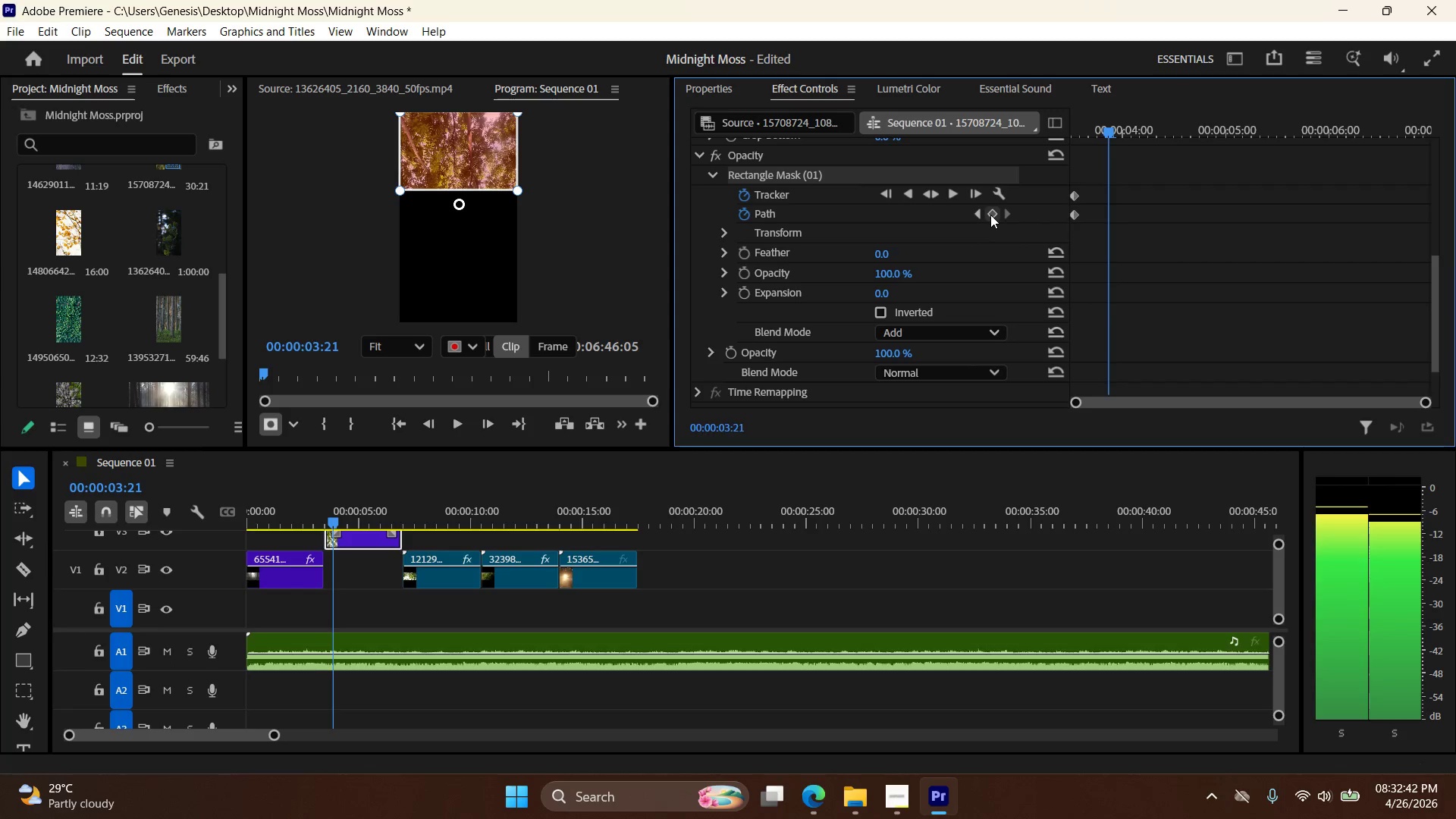 
key(ArrowRight)
 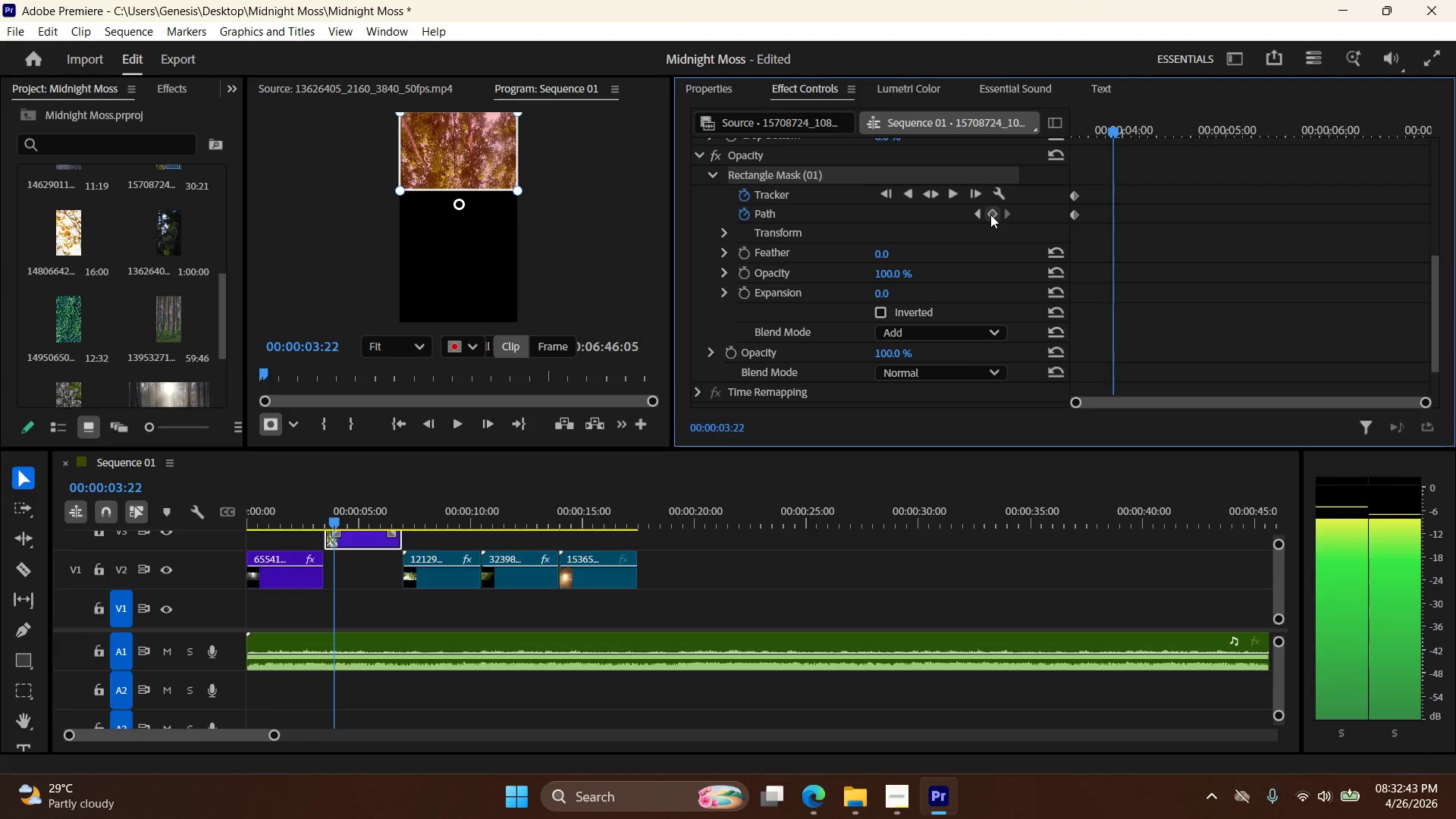 
key(ArrowRight)
 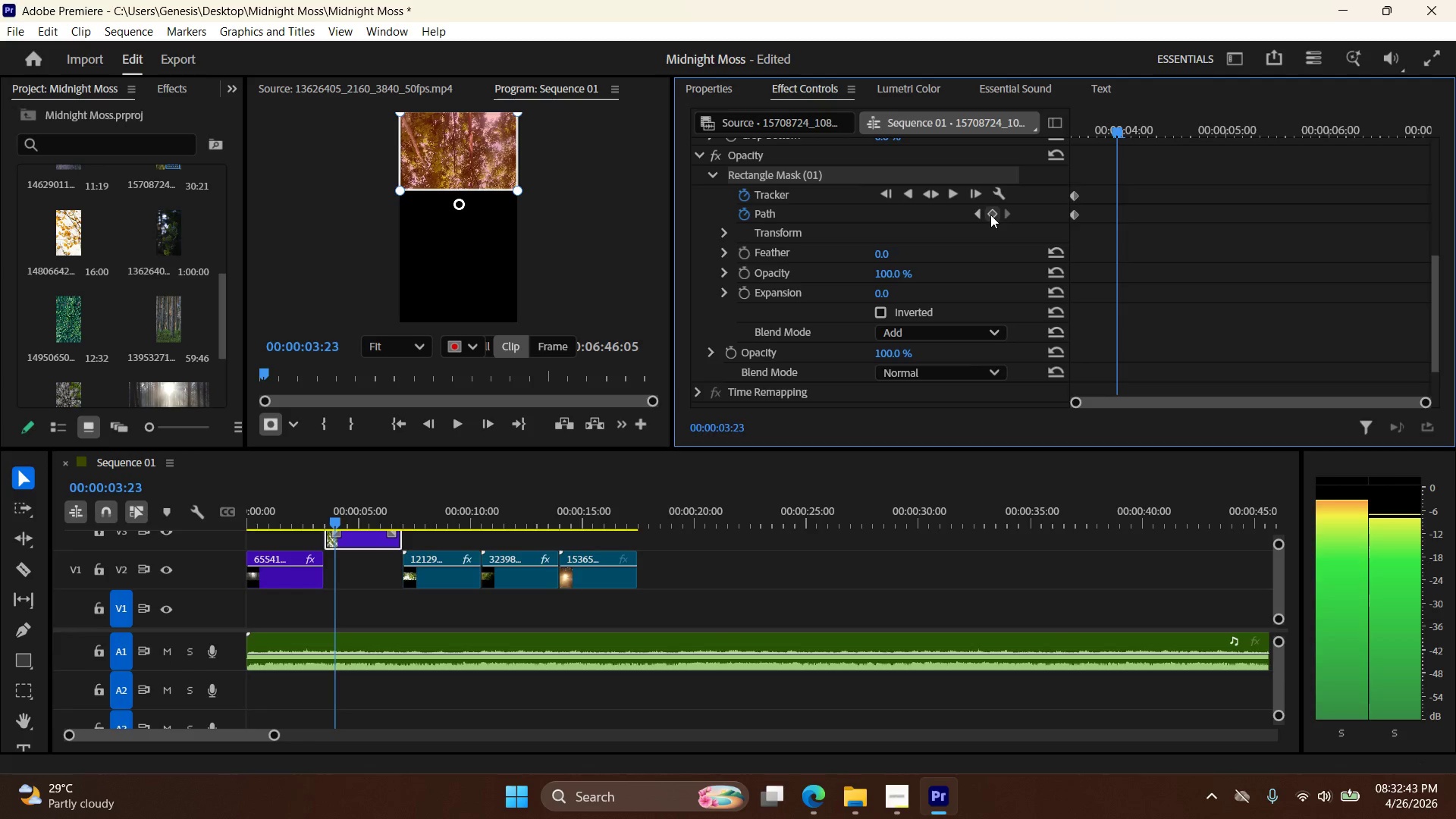 
key(ArrowRight)
 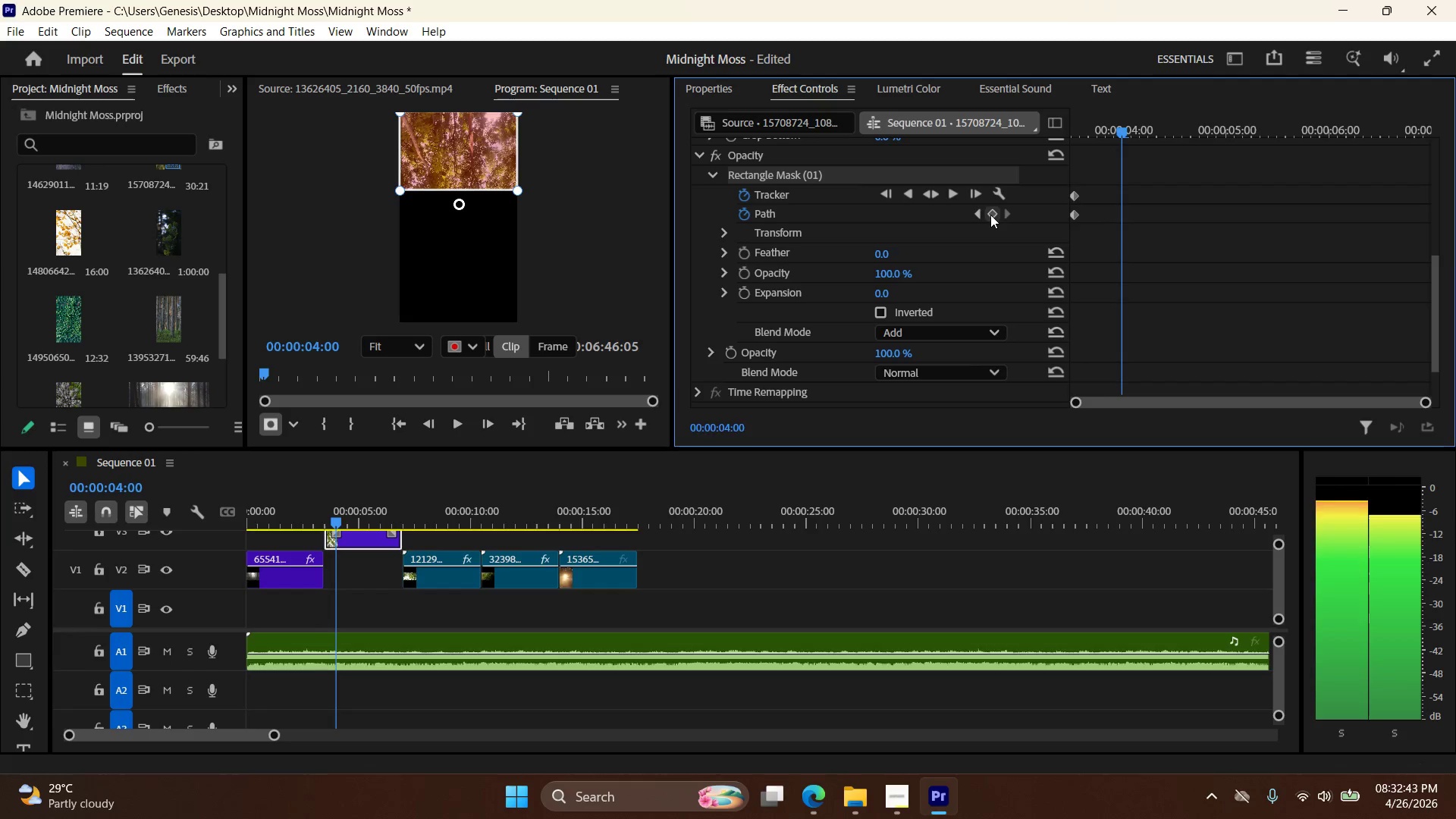 
key(ArrowRight)
 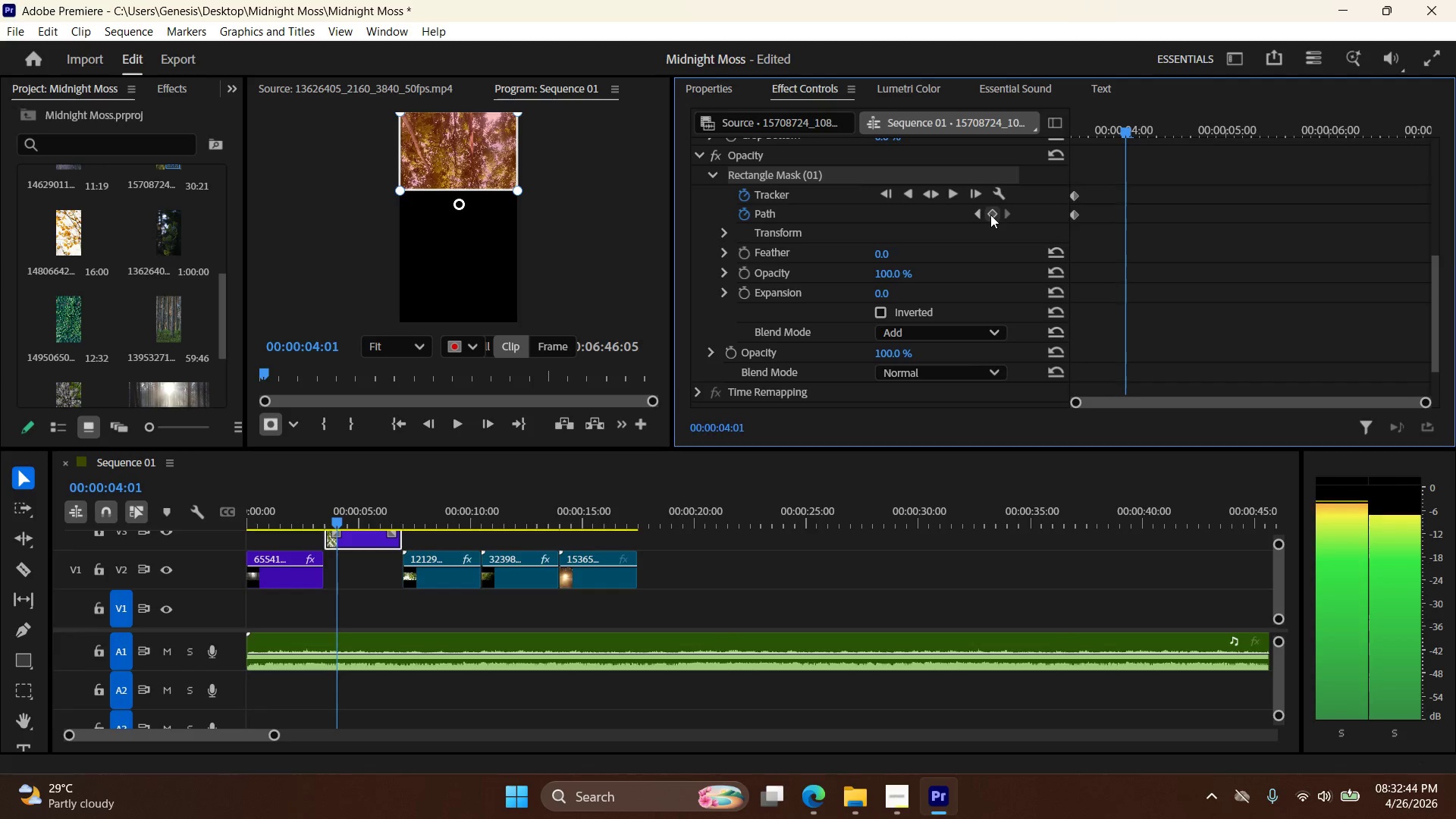 
key(ArrowRight)
 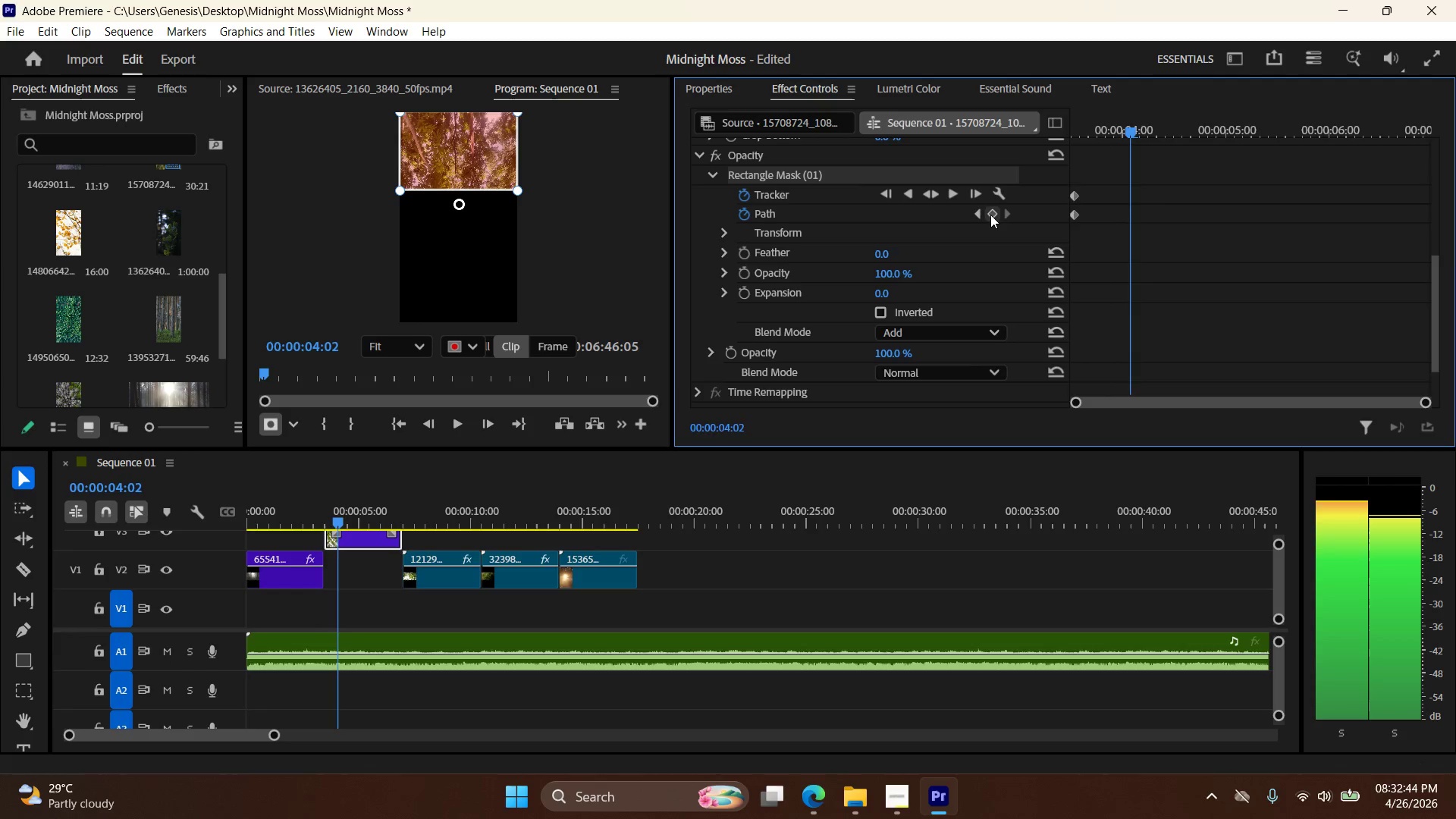 
key(ArrowRight)
 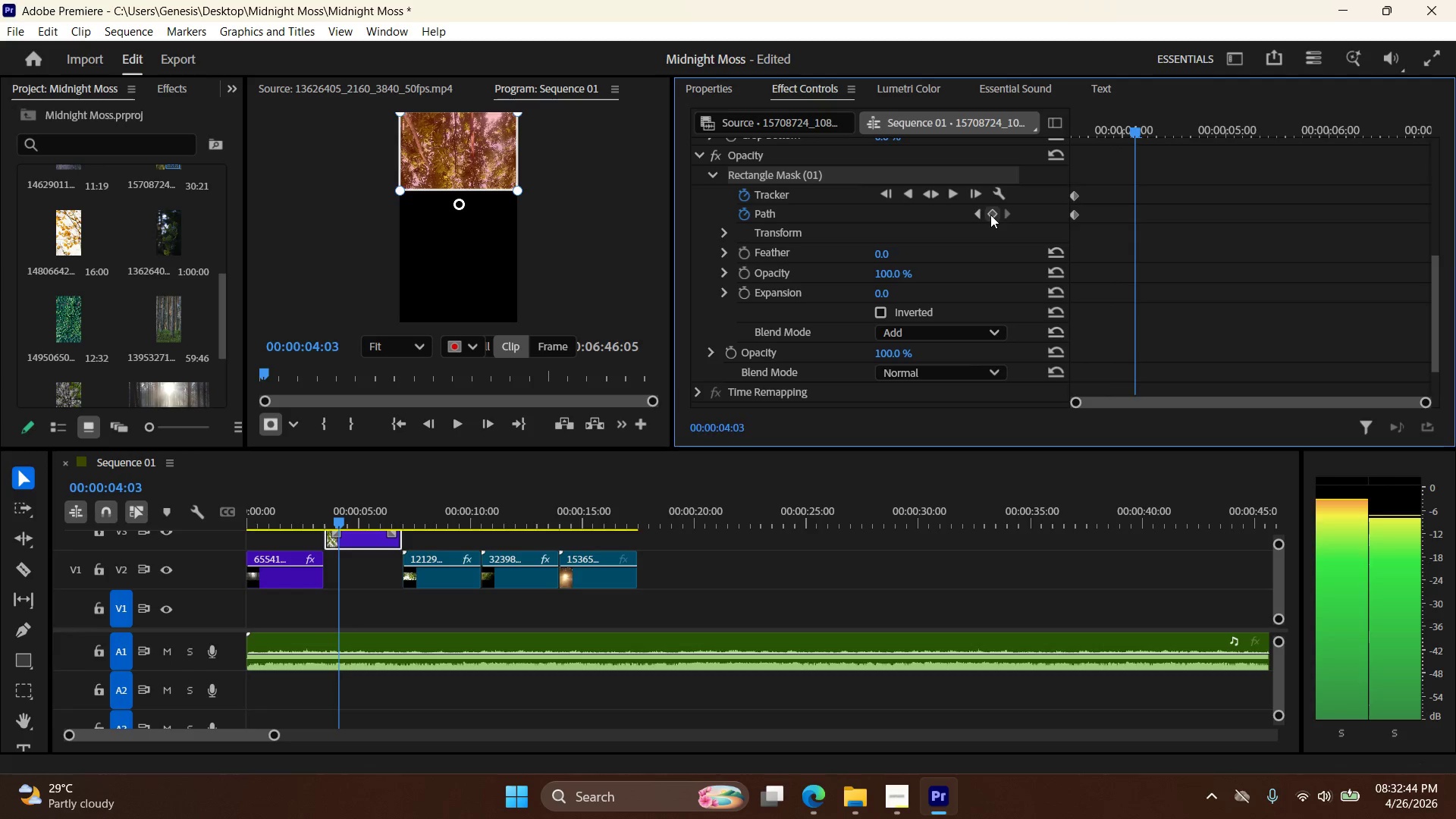 
key(ArrowRight)
 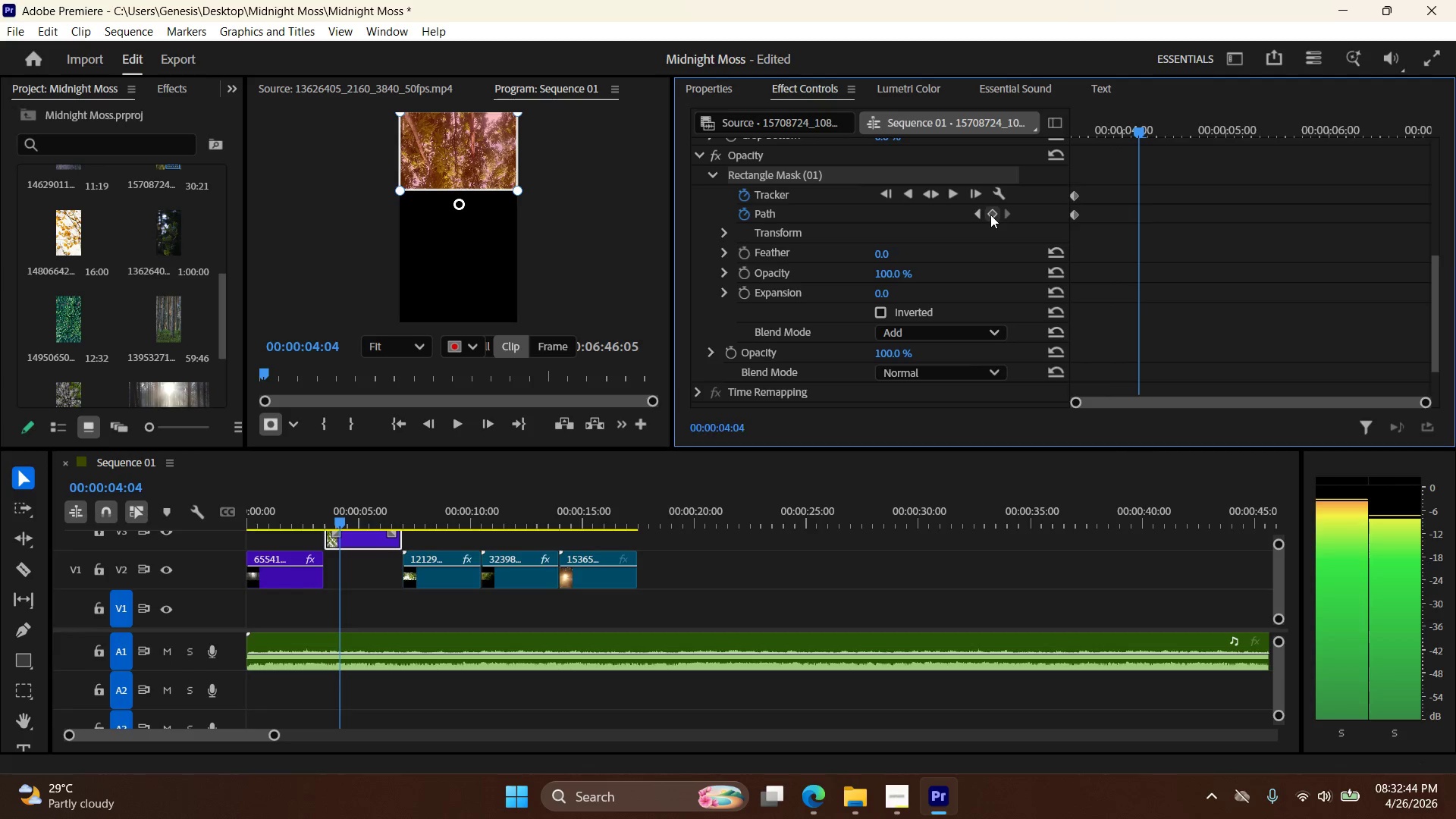 
key(ArrowRight)
 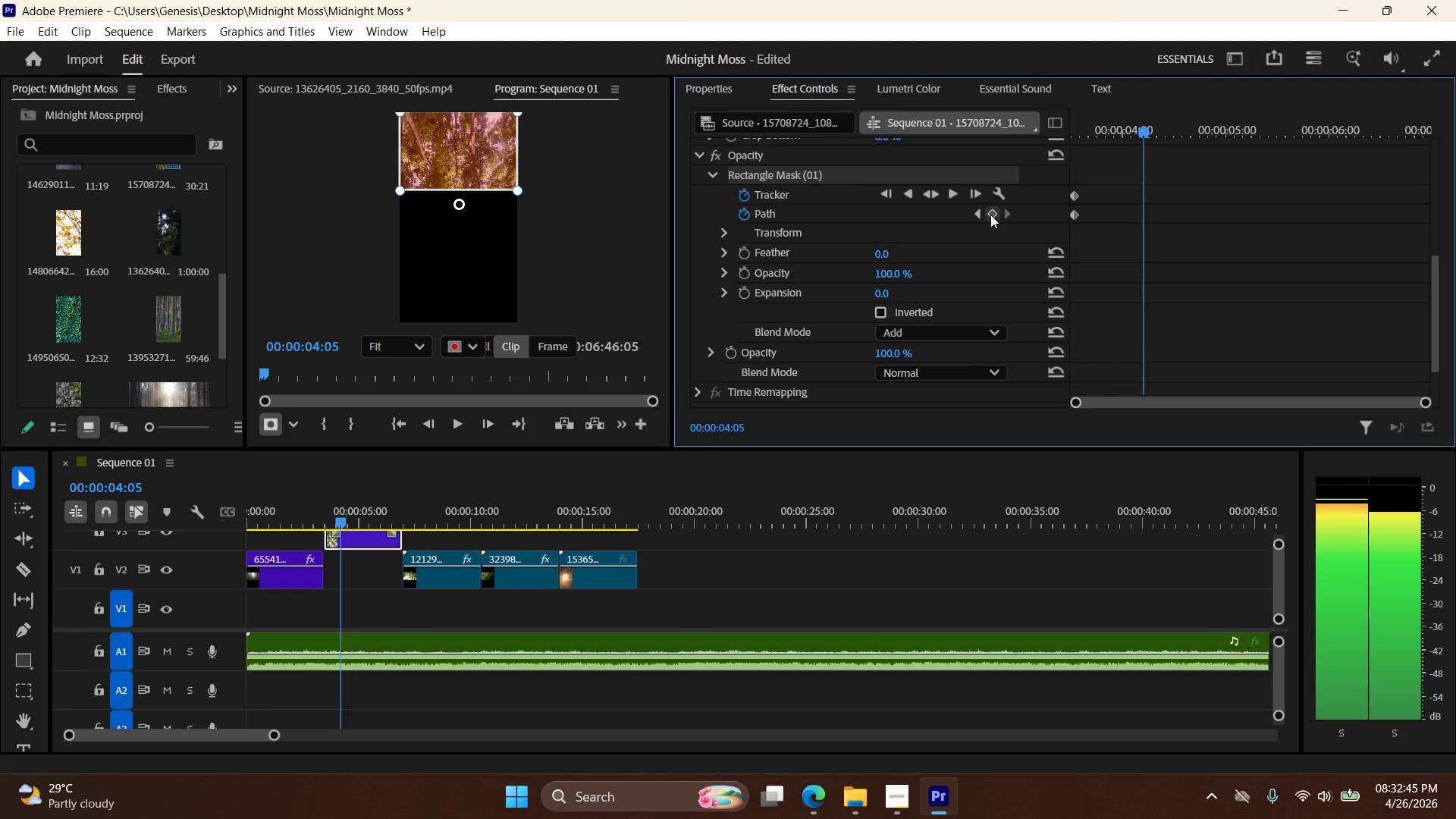 
key(ArrowRight)
 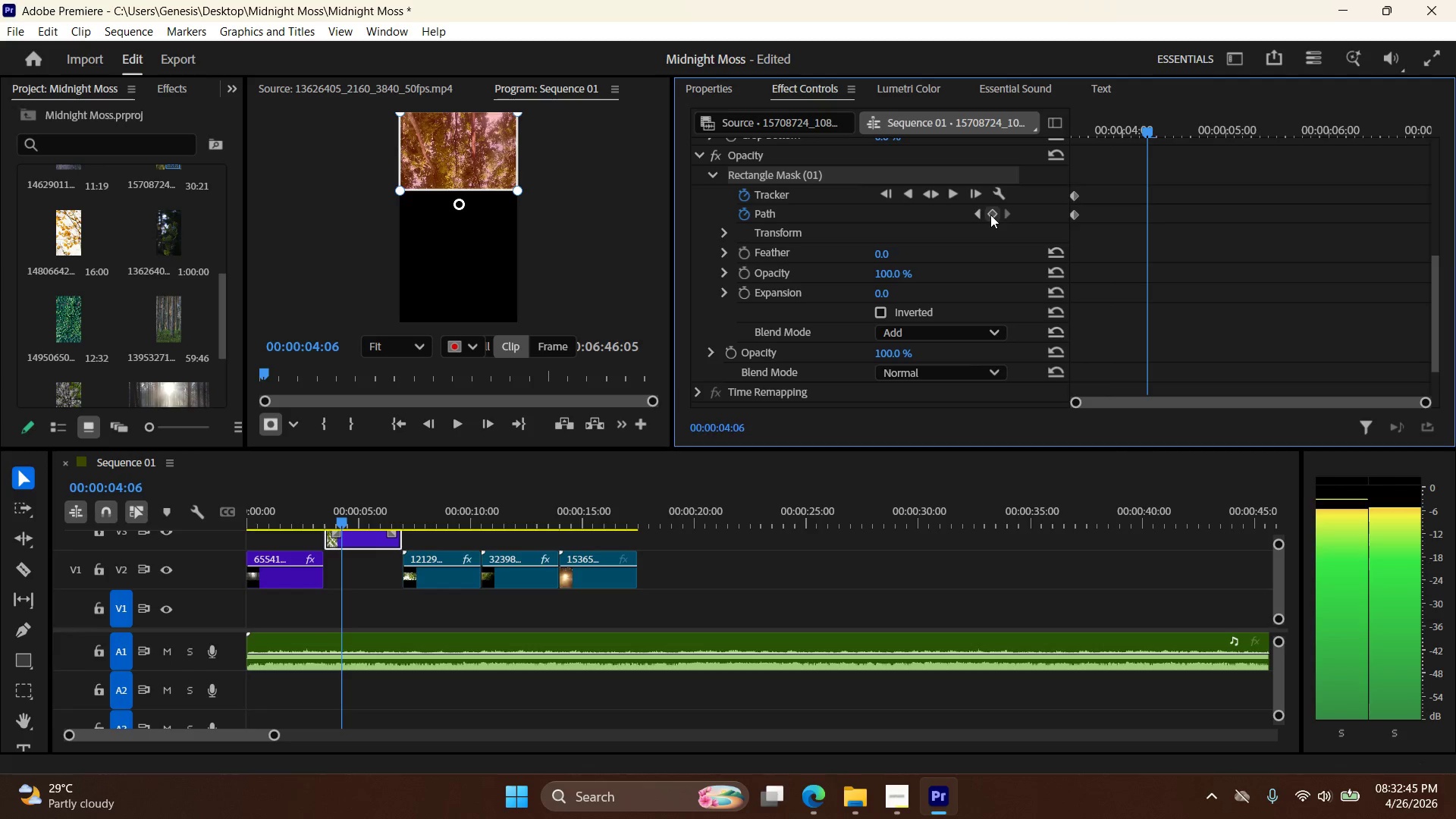 
key(ArrowRight)
 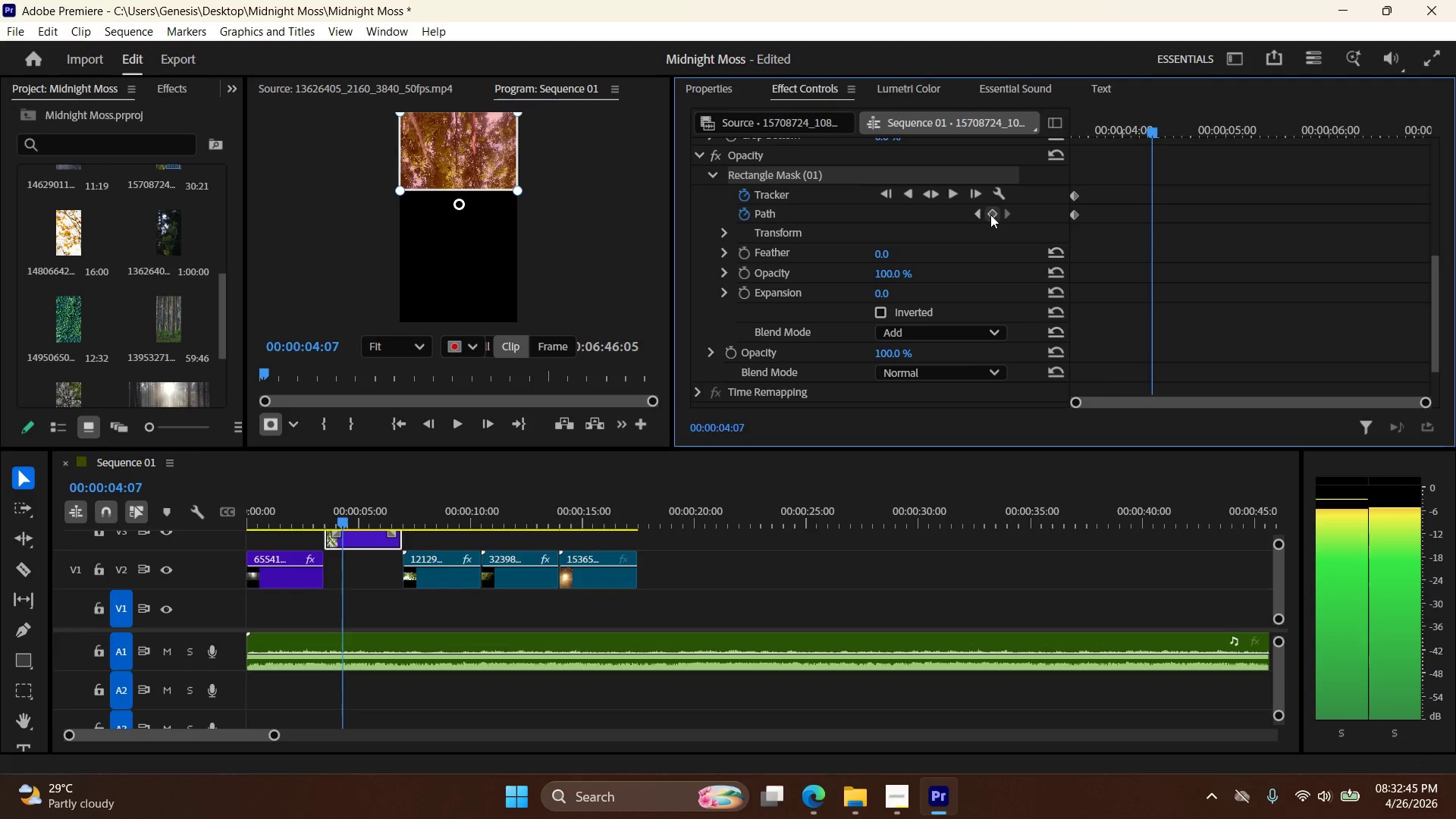 
key(ArrowRight)
 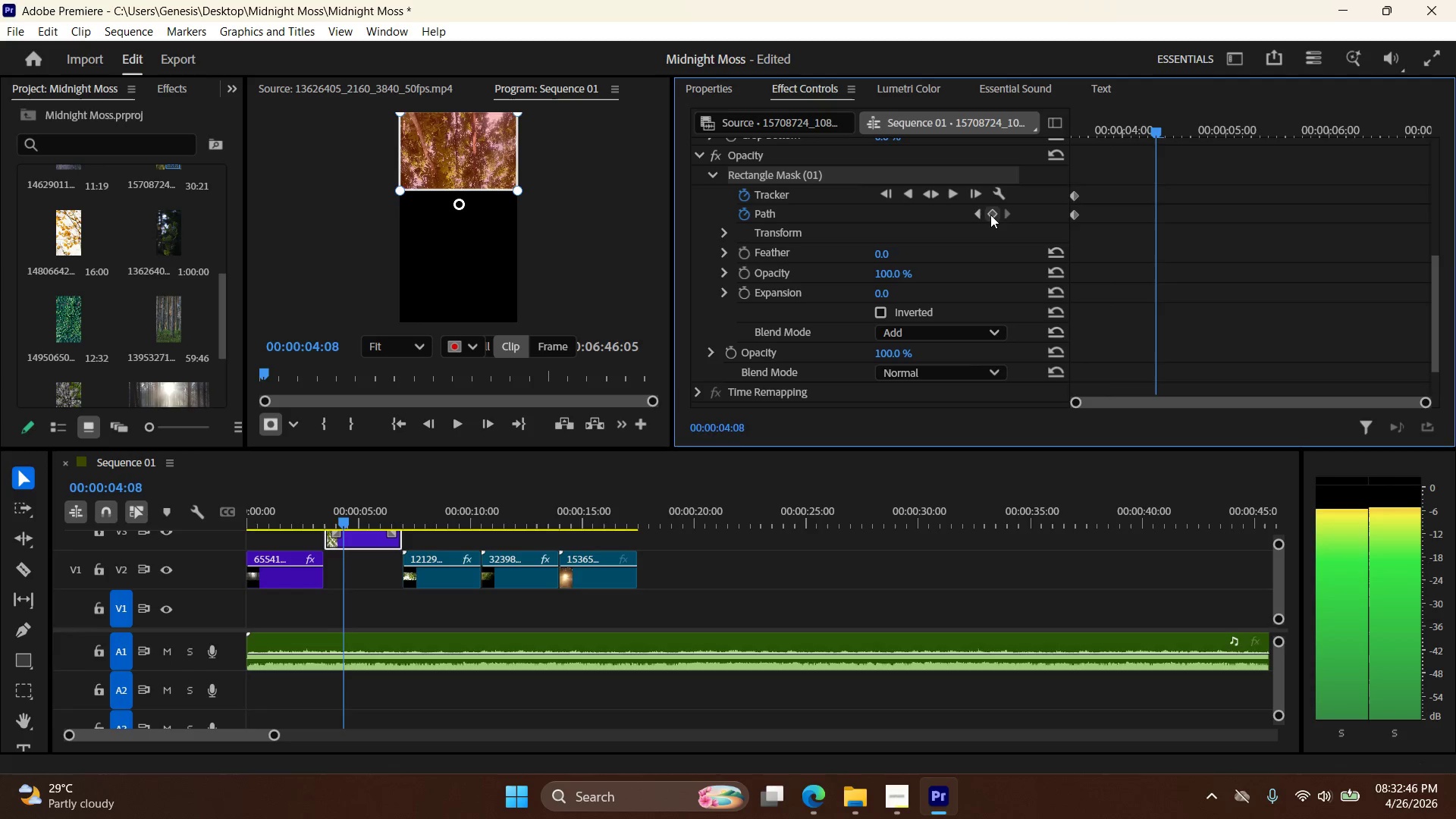 
key(ArrowRight)
 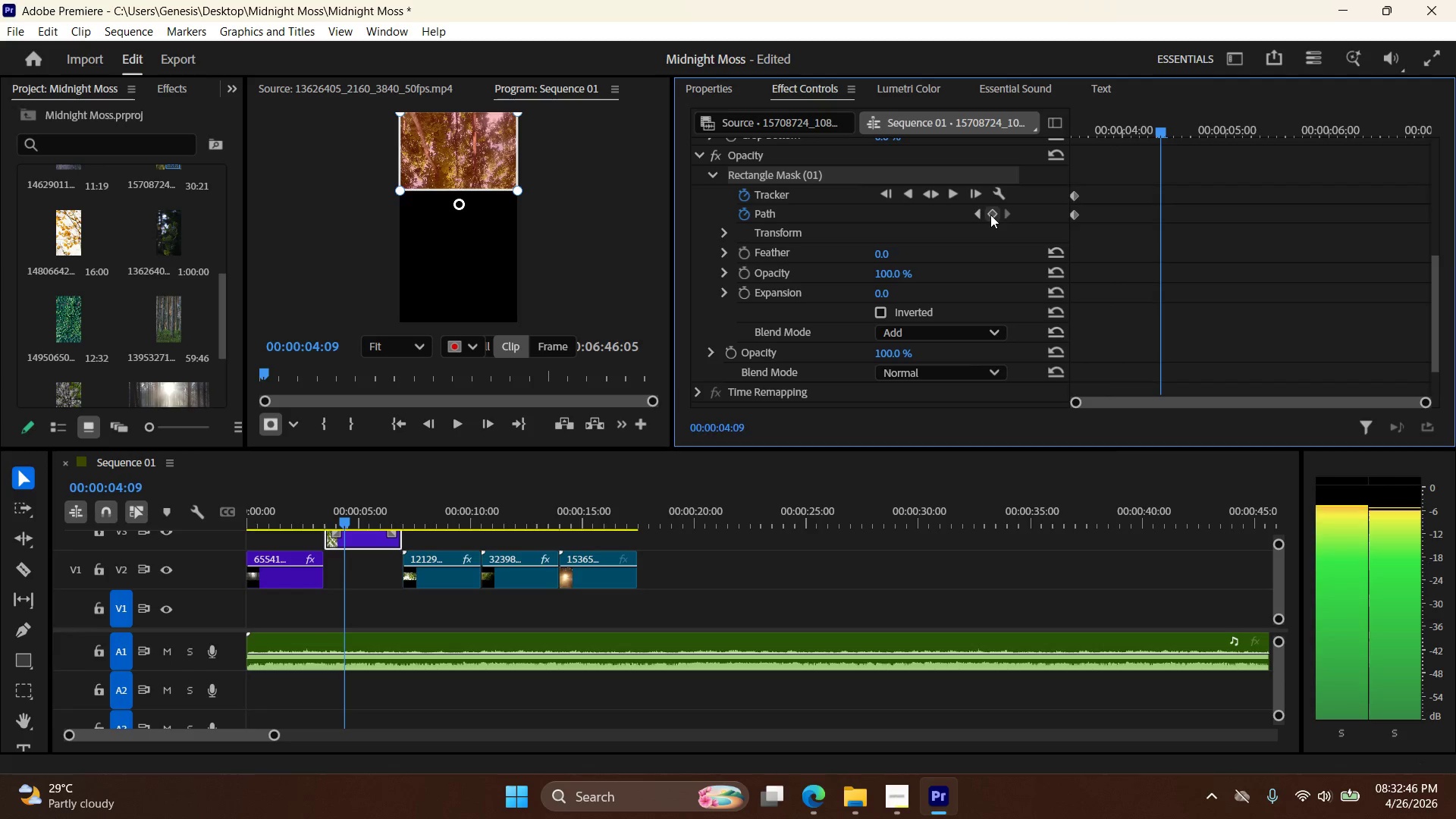 
key(ArrowRight)
 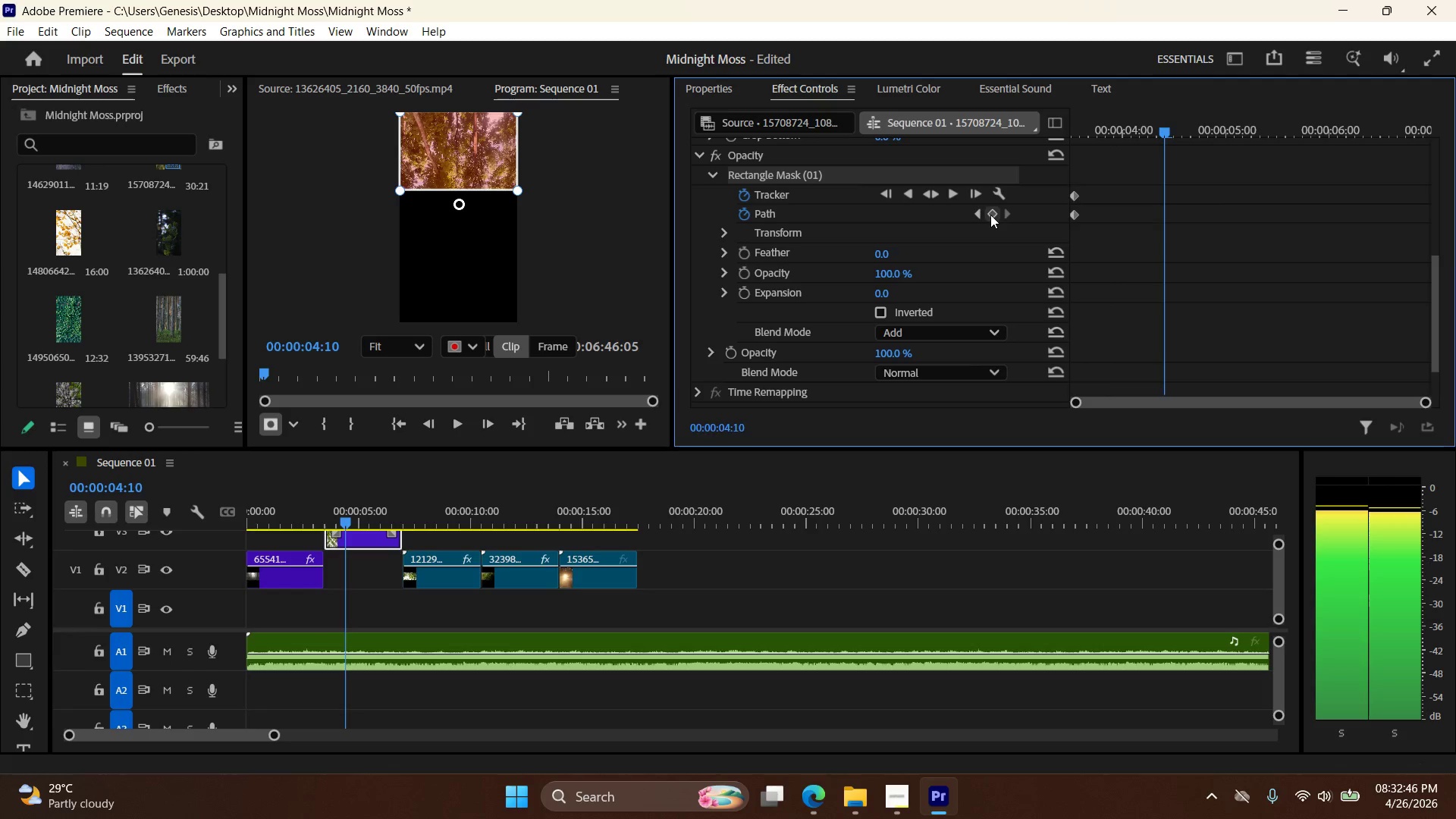 
key(ArrowRight)
 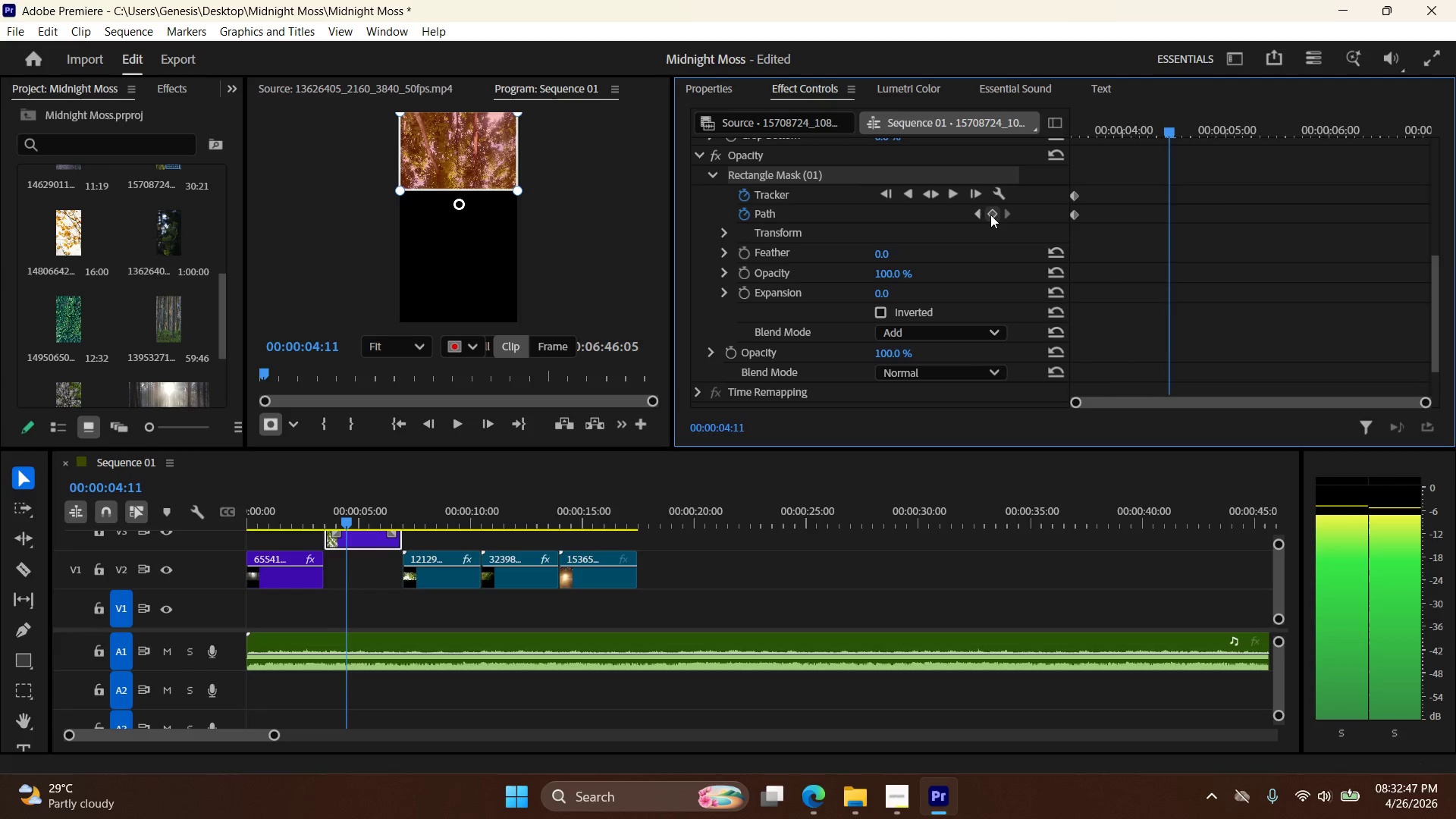 
key(ArrowRight)
 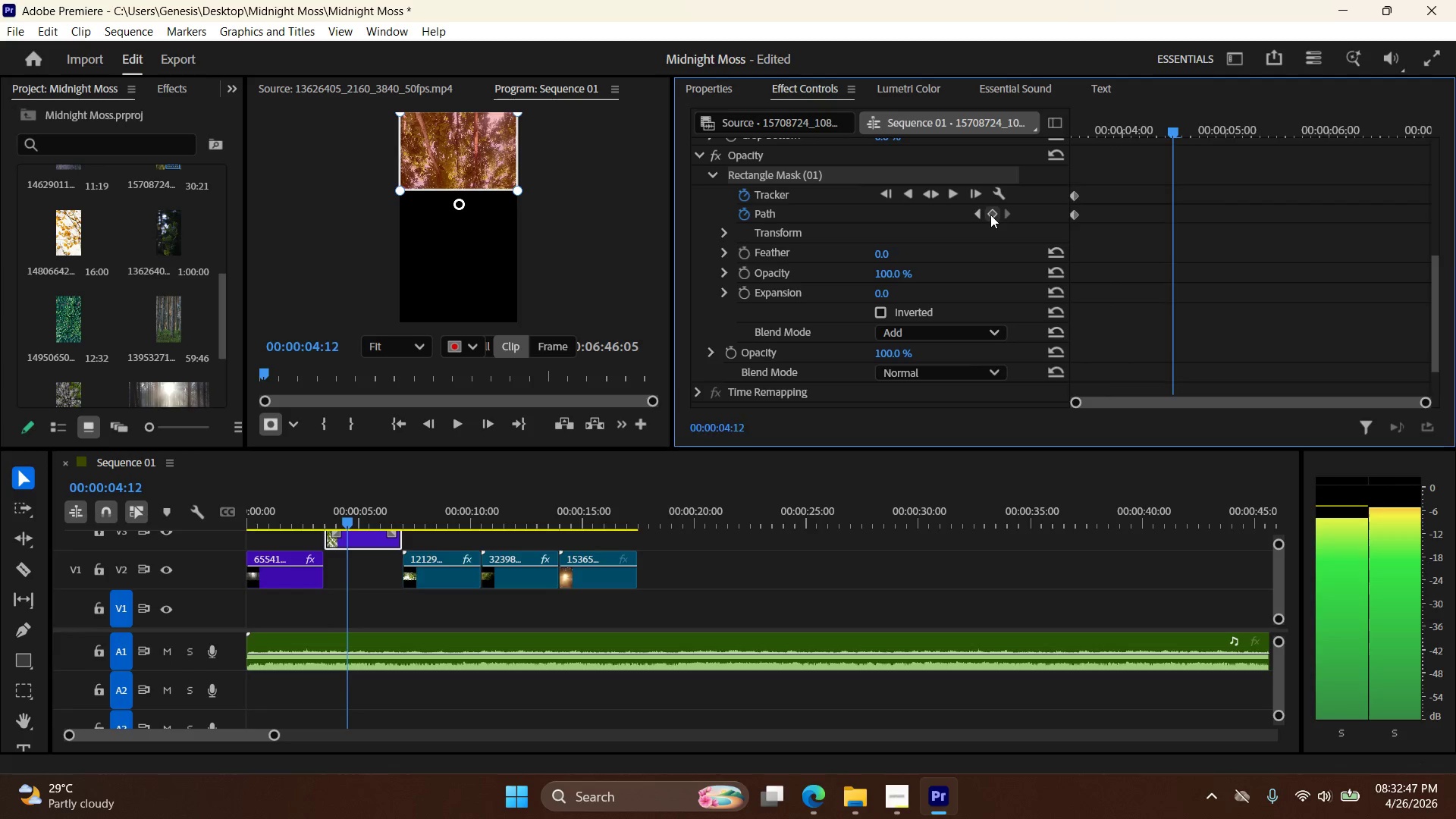 
key(ArrowRight)
 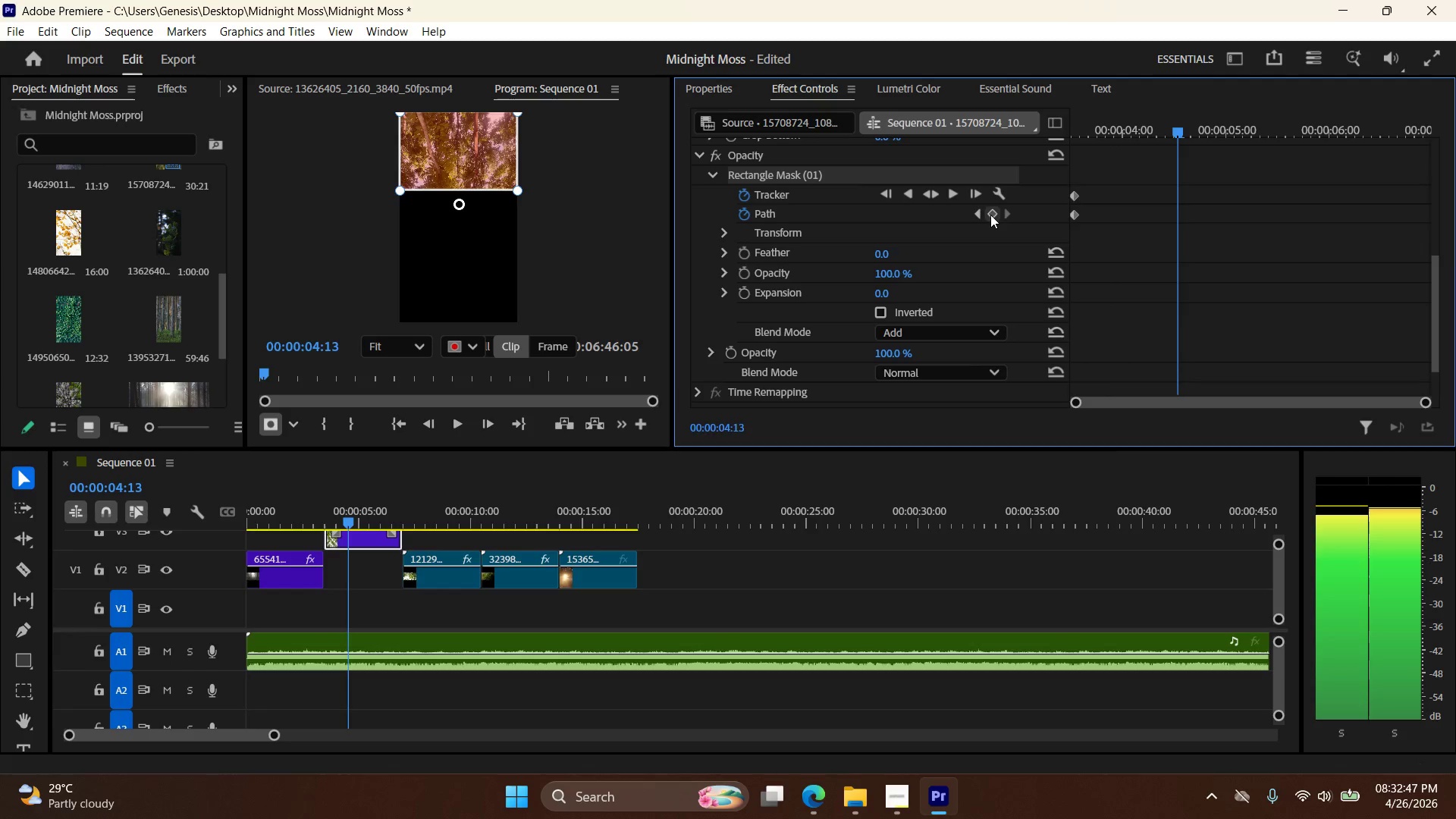 
key(ArrowRight)
 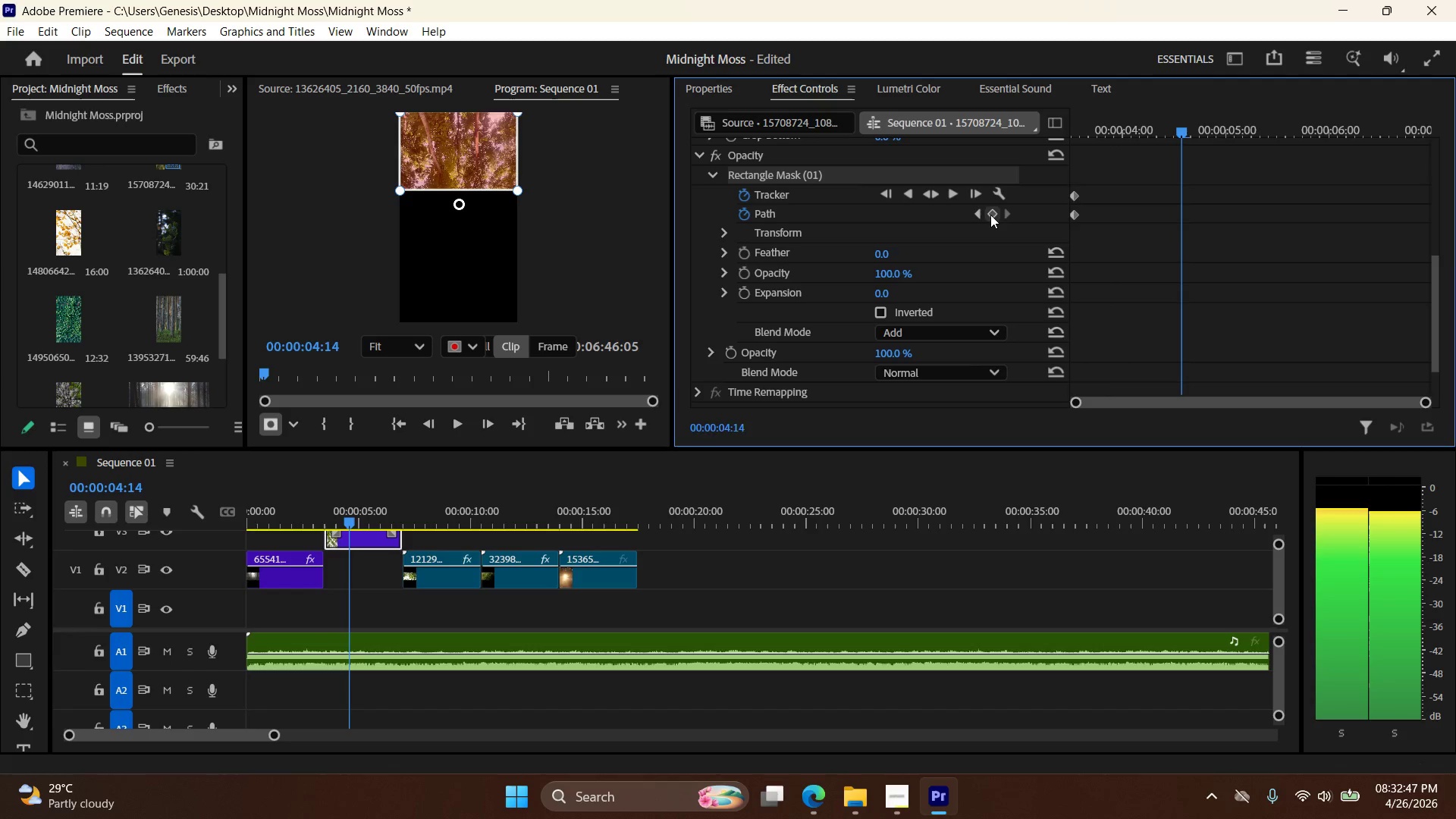 
key(ArrowRight)
 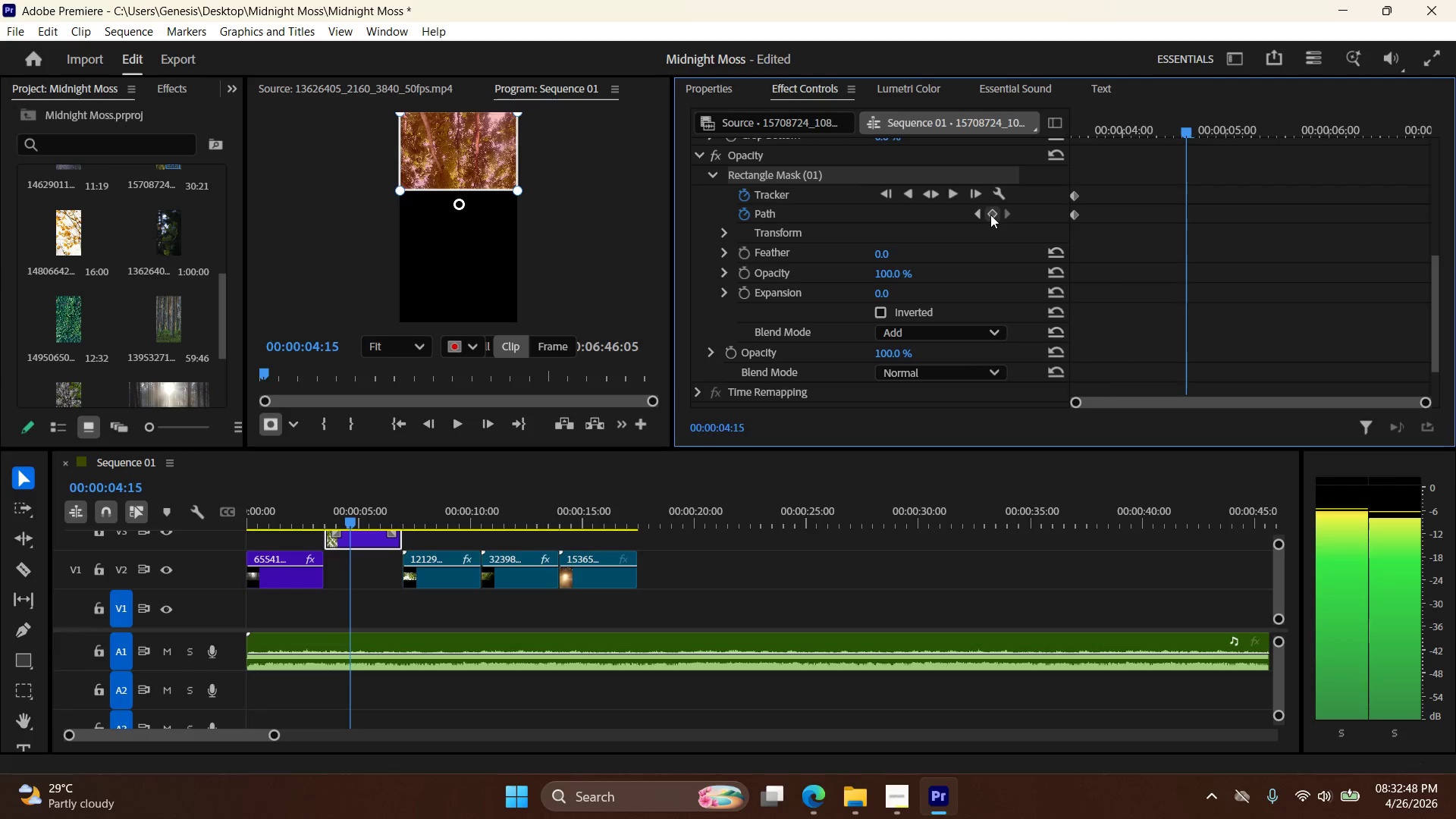 
key(ArrowRight)
 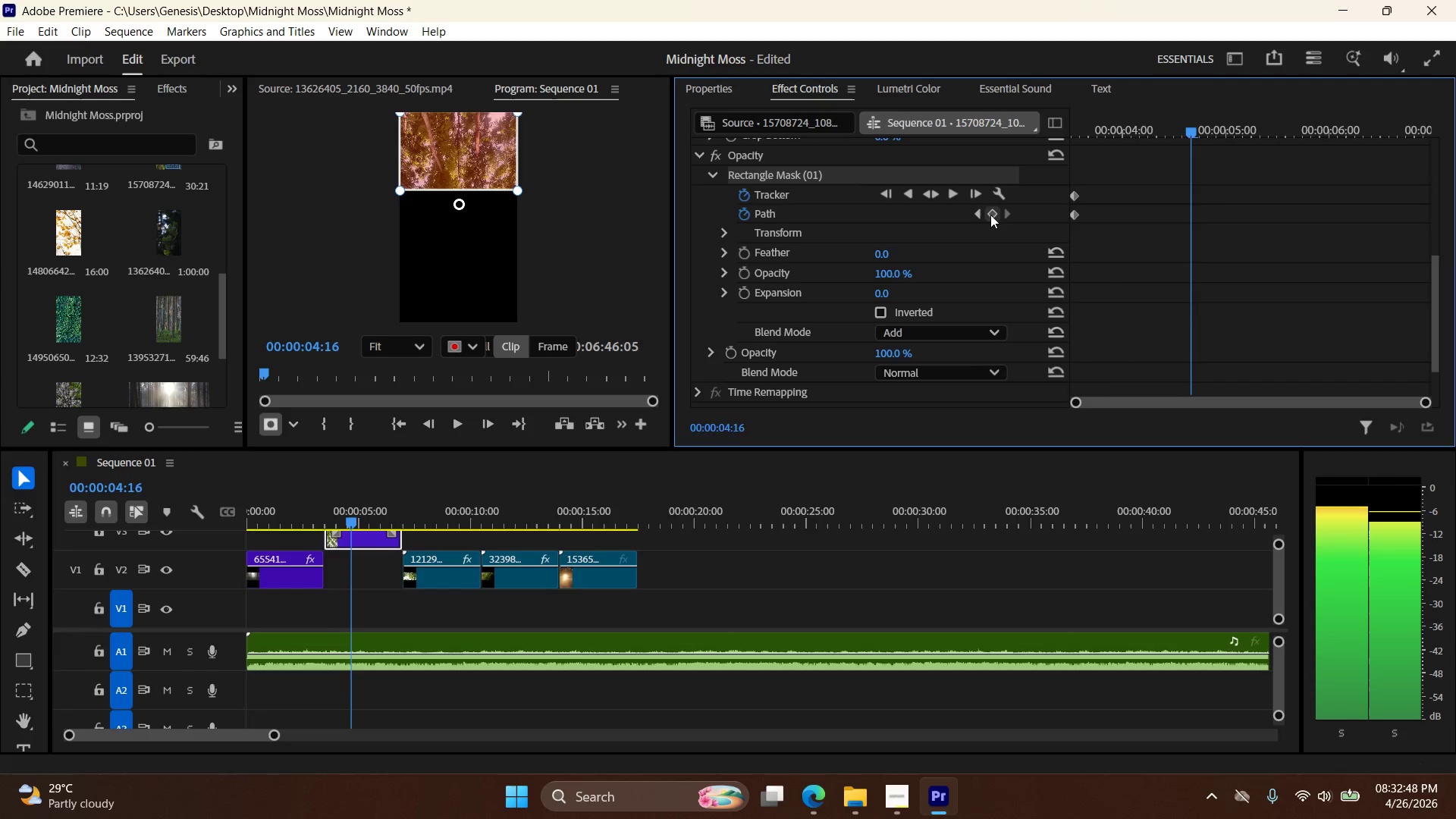 
key(ArrowRight)
 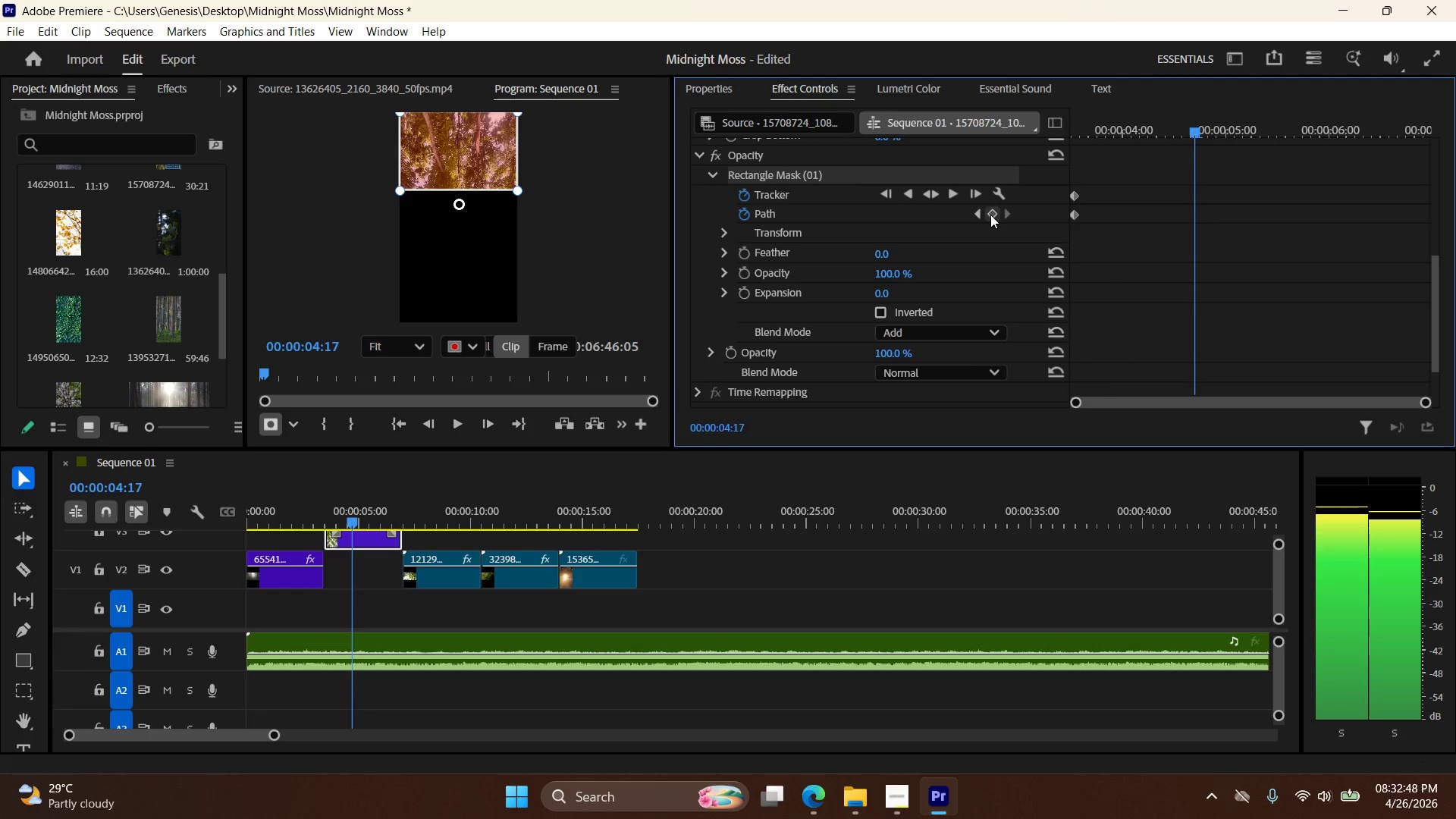 
key(ArrowRight)
 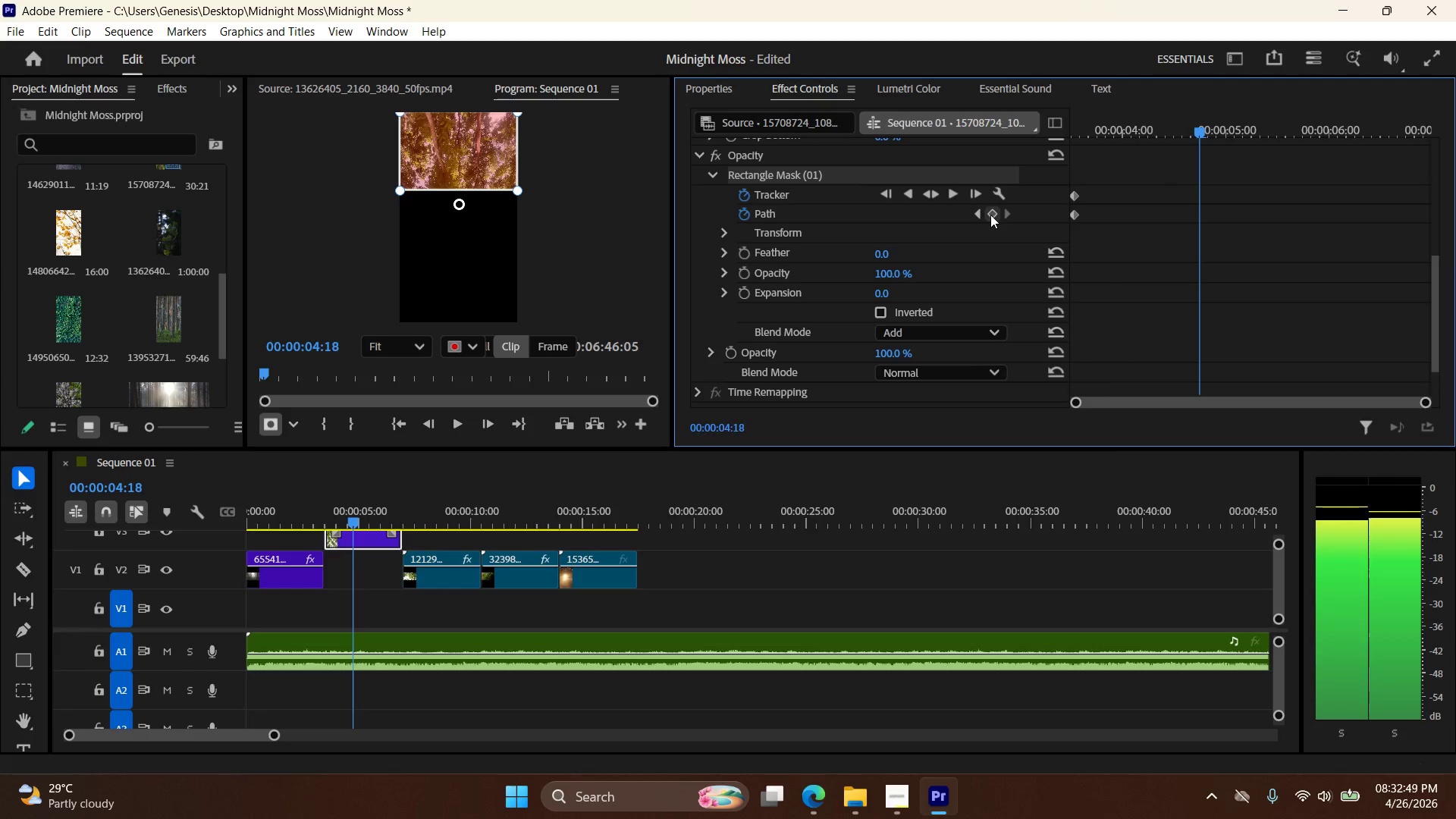 
key(ArrowRight)
 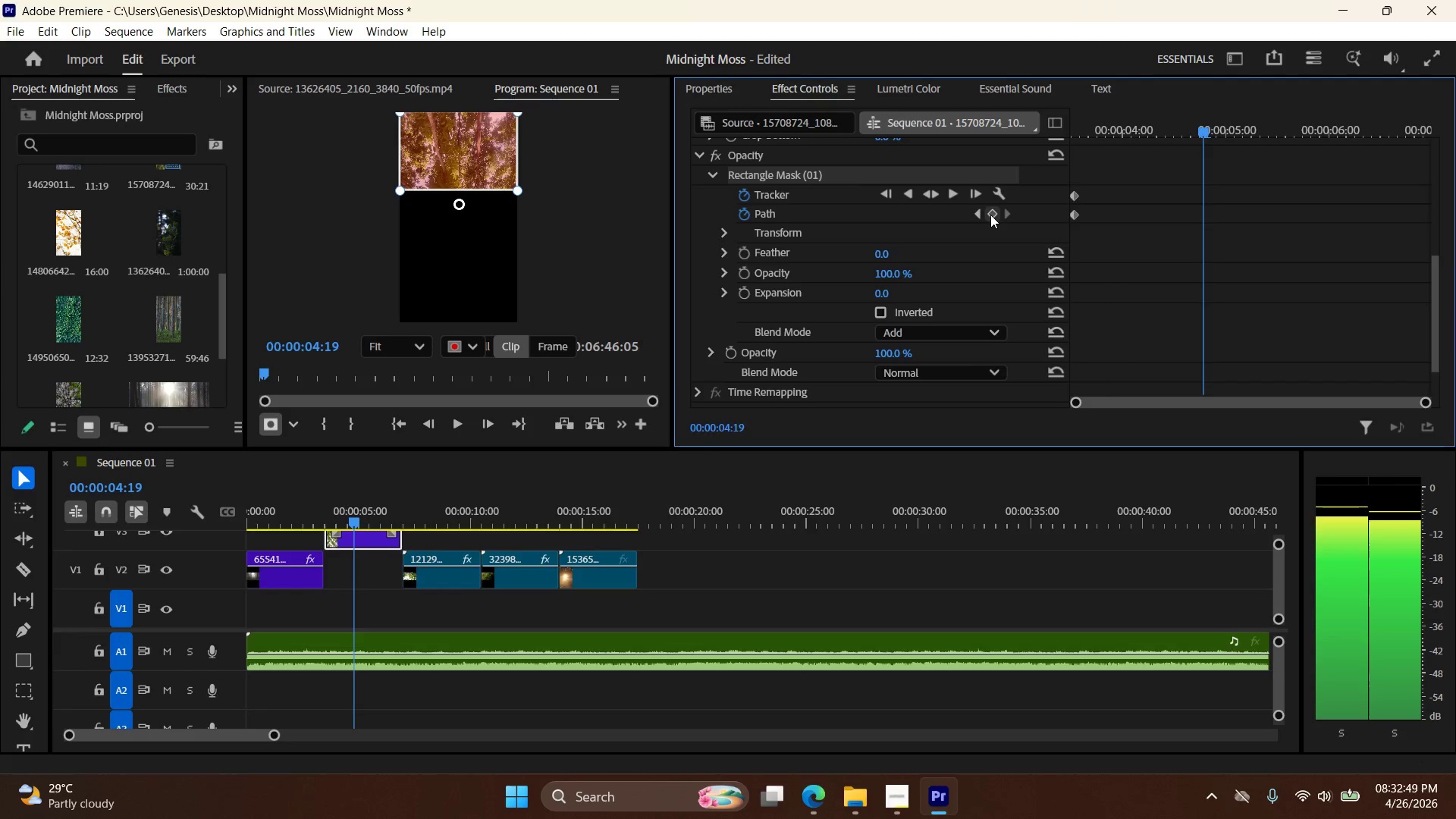 
key(ArrowRight)
 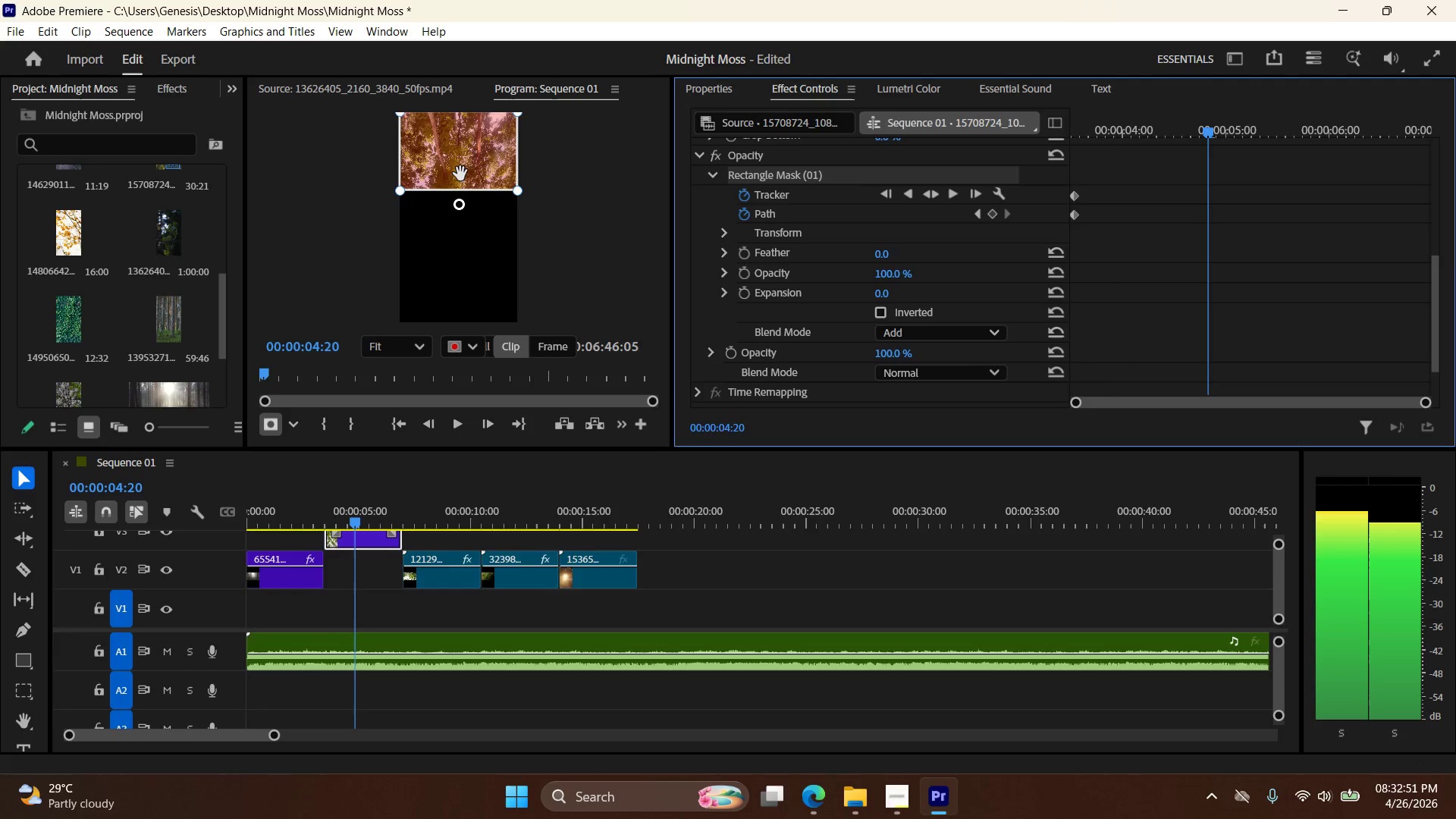 
left_click_drag(start_coordinate=[460, 173], to_coordinate=[459, 306])
 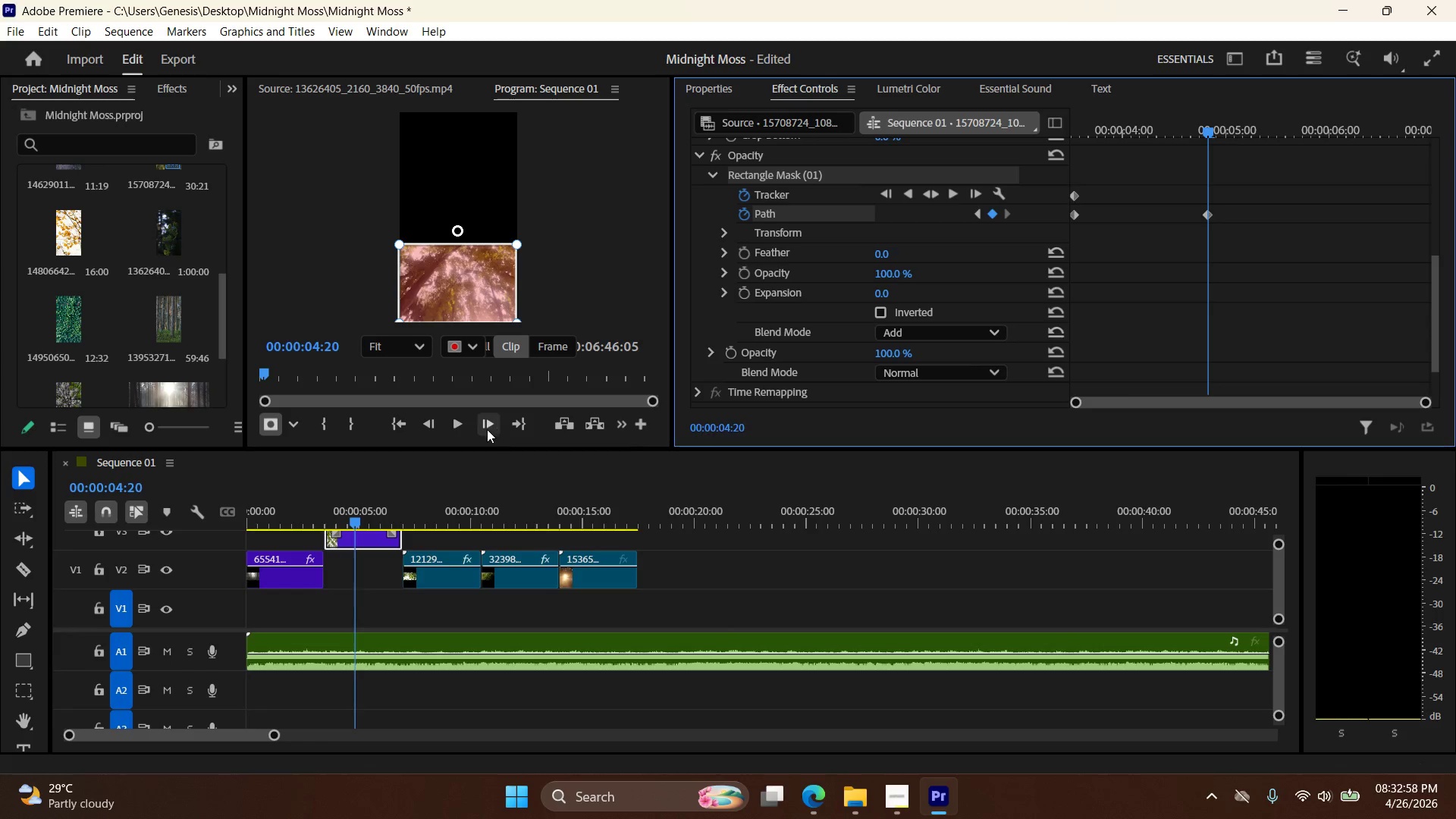 
left_click_drag(start_coordinate=[358, 520], to_coordinate=[312, 513])
 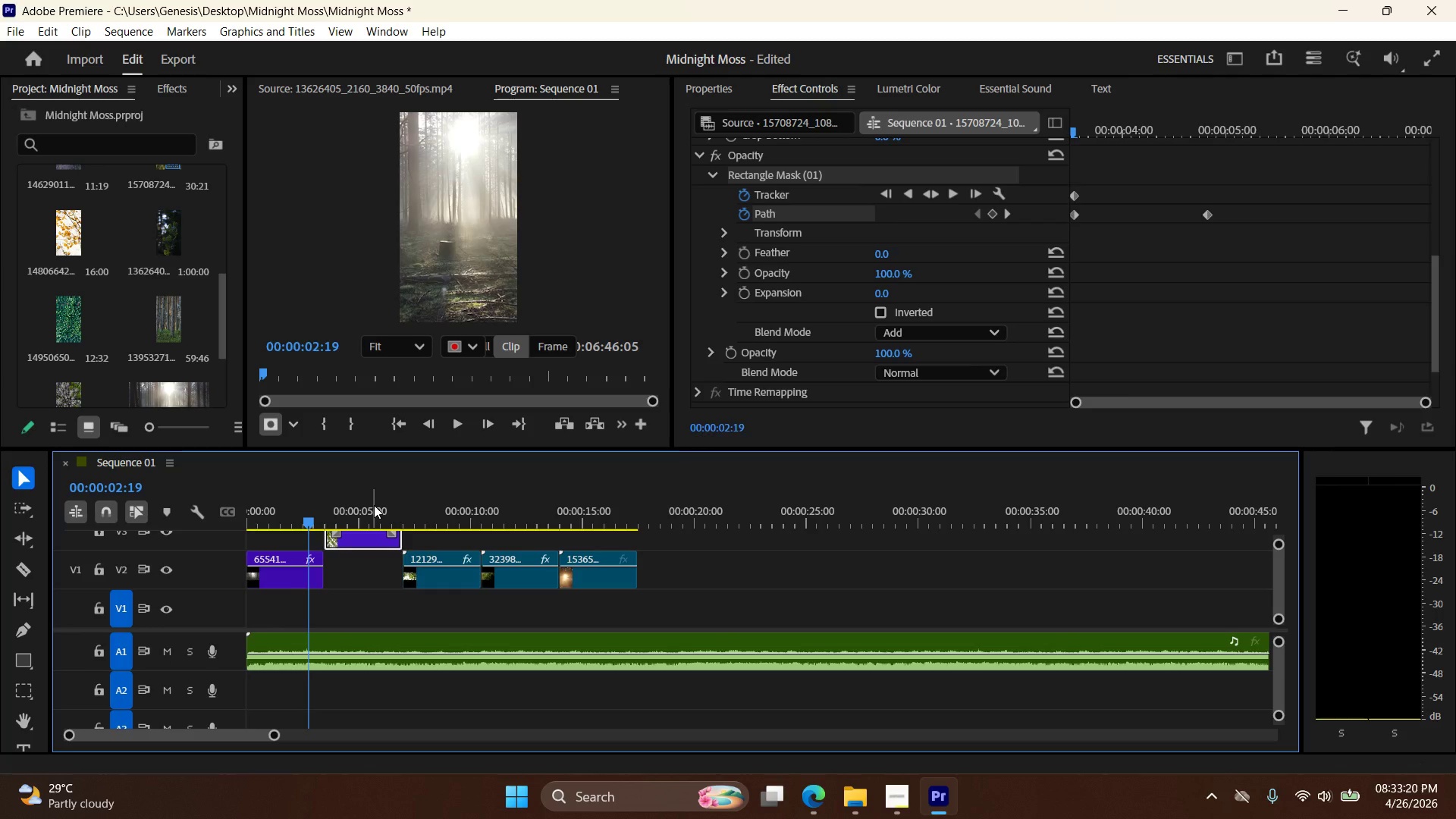 
wait(12.55)
 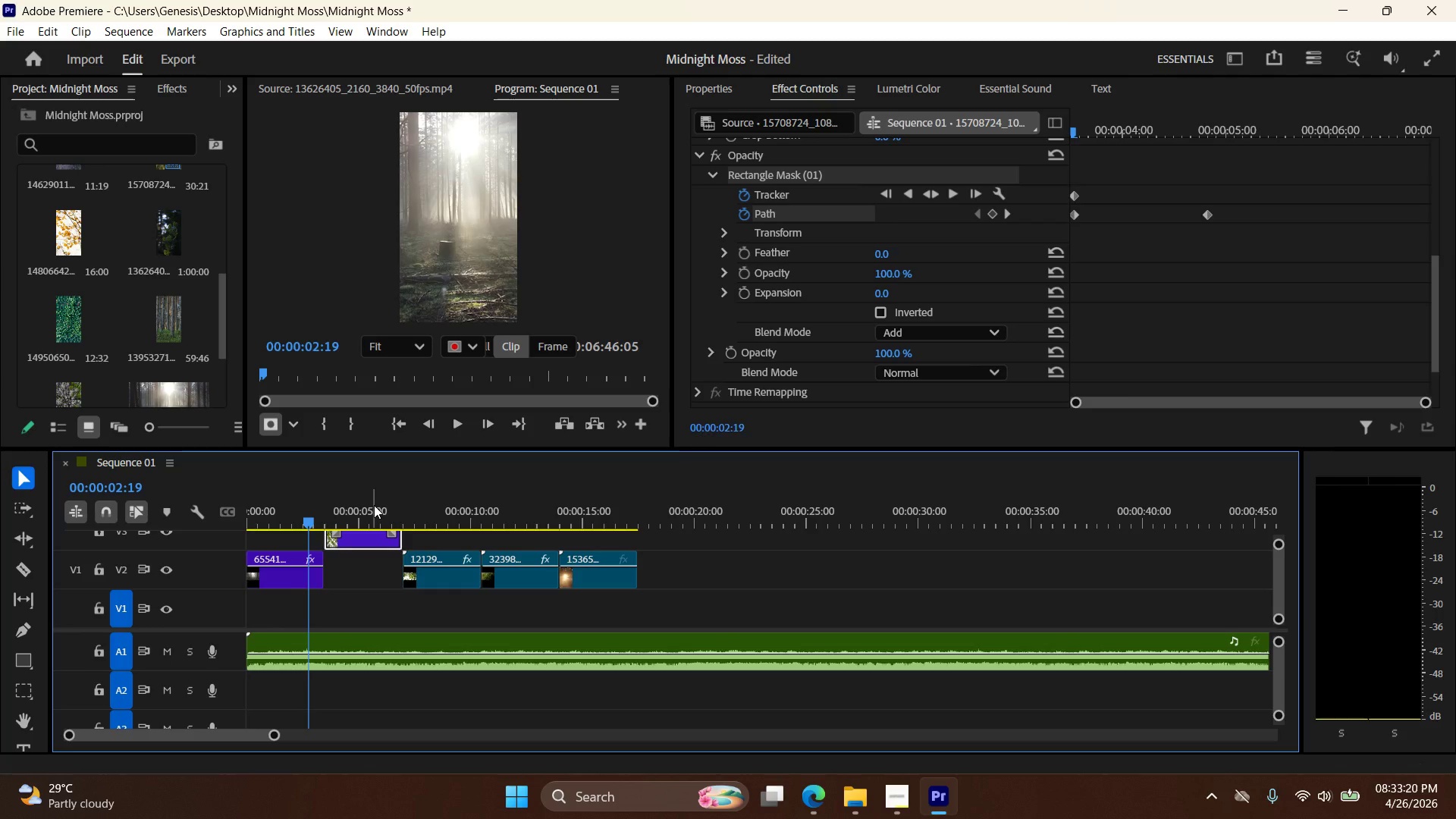 
hold_key(key=ControlLeft, duration=0.47)
 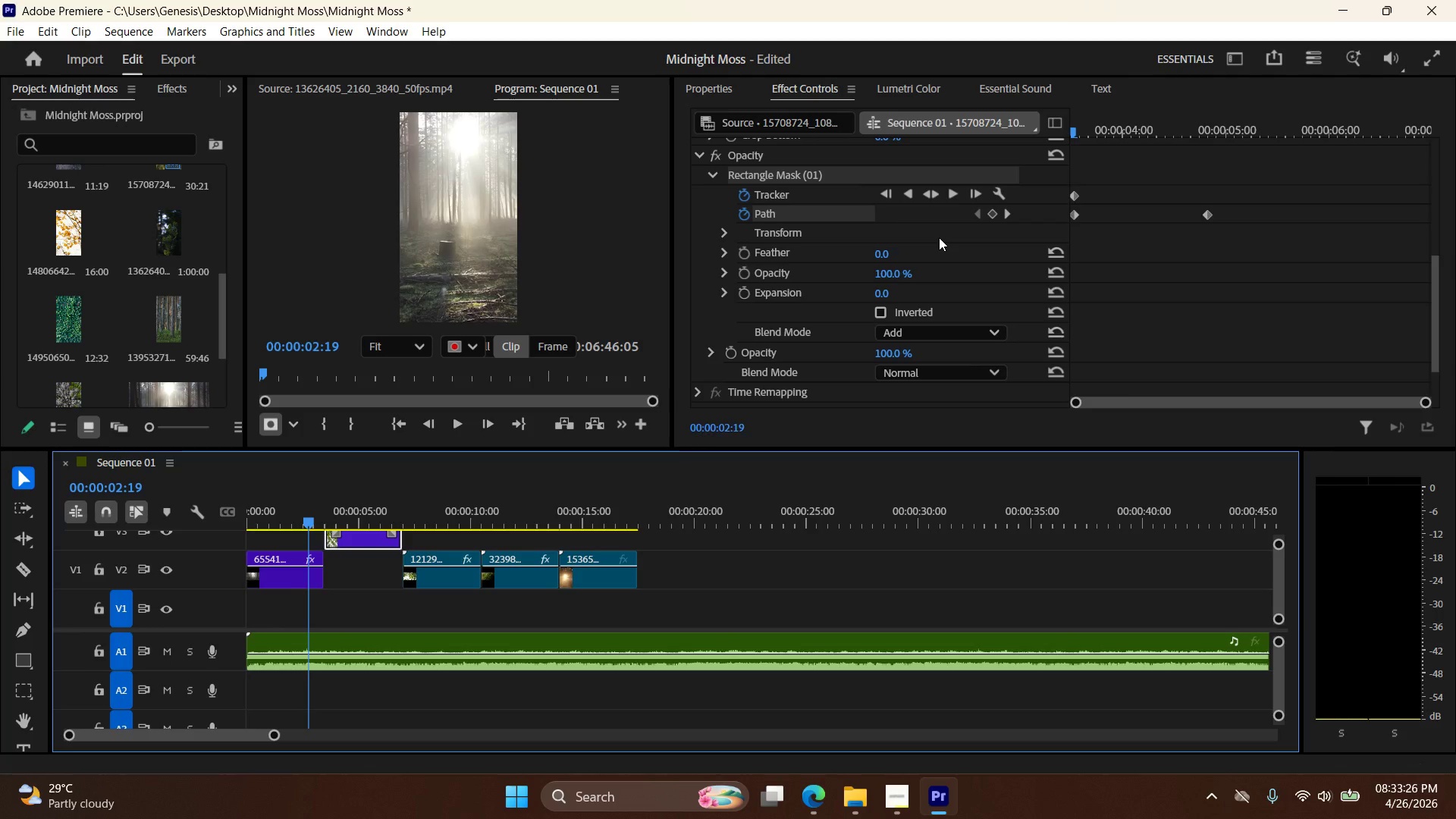 
key(Control+Z)
 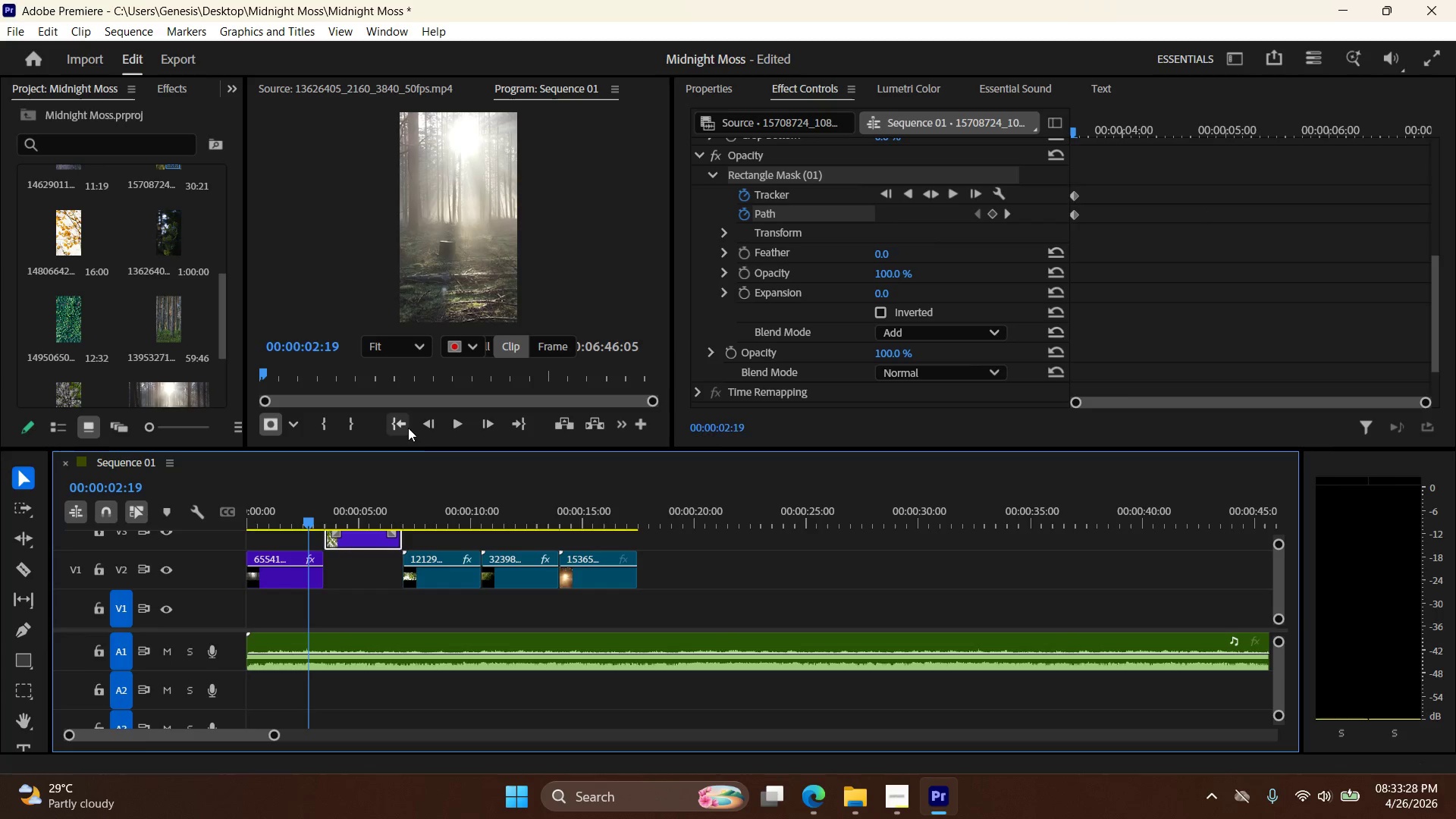 
double_click([446, 421])
 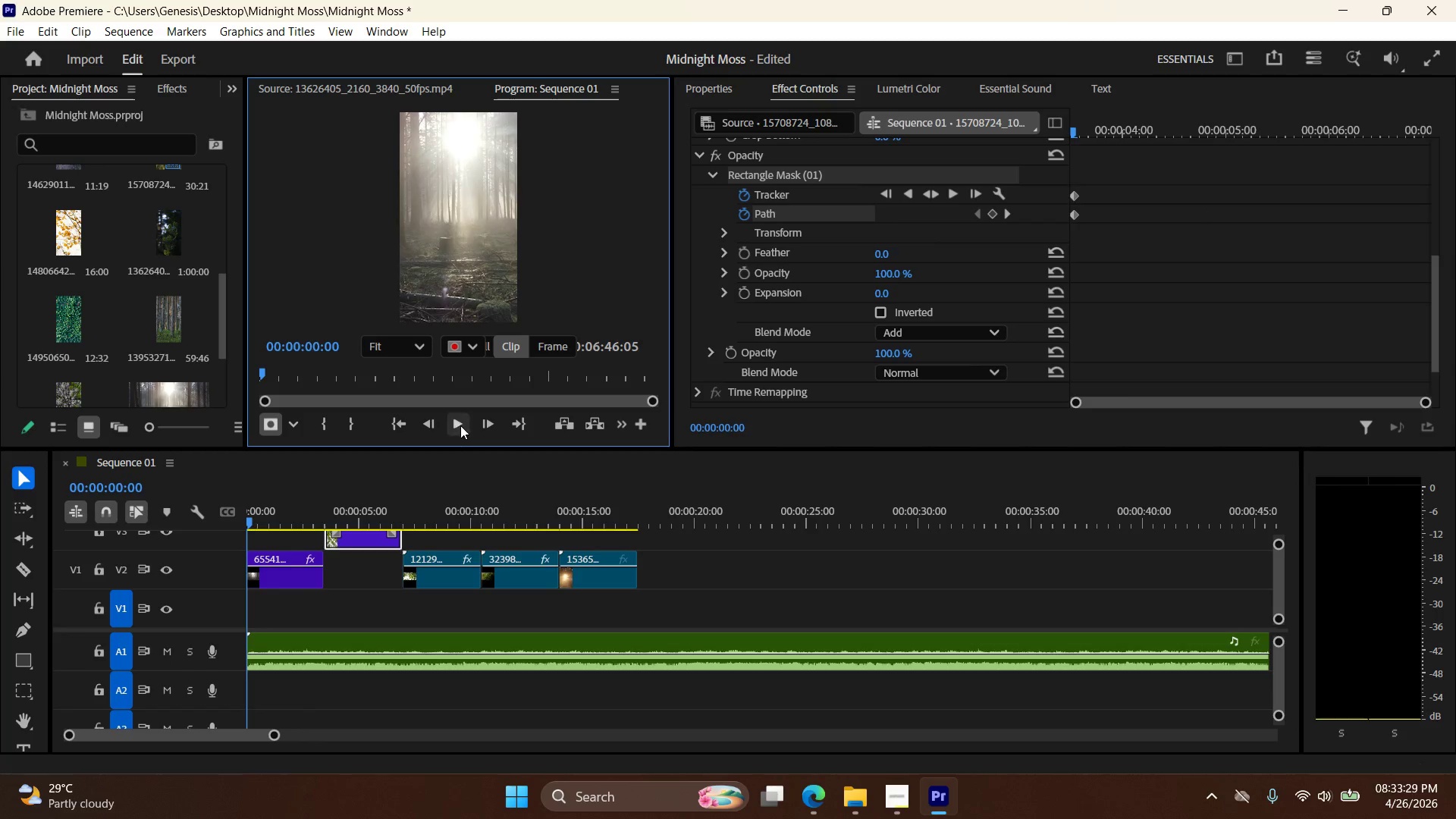 
triple_click([460, 425])
 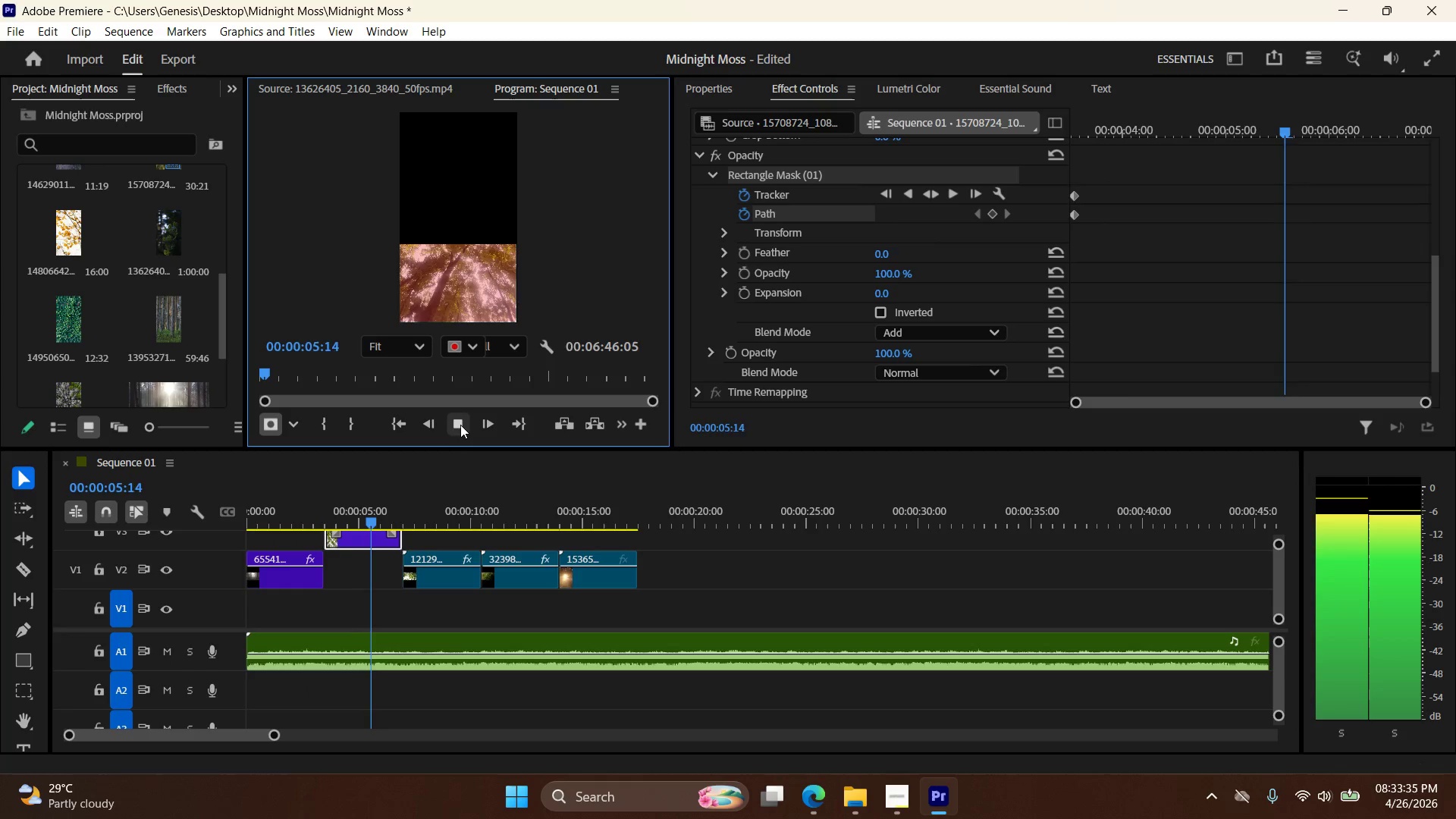 
wait(7.69)
 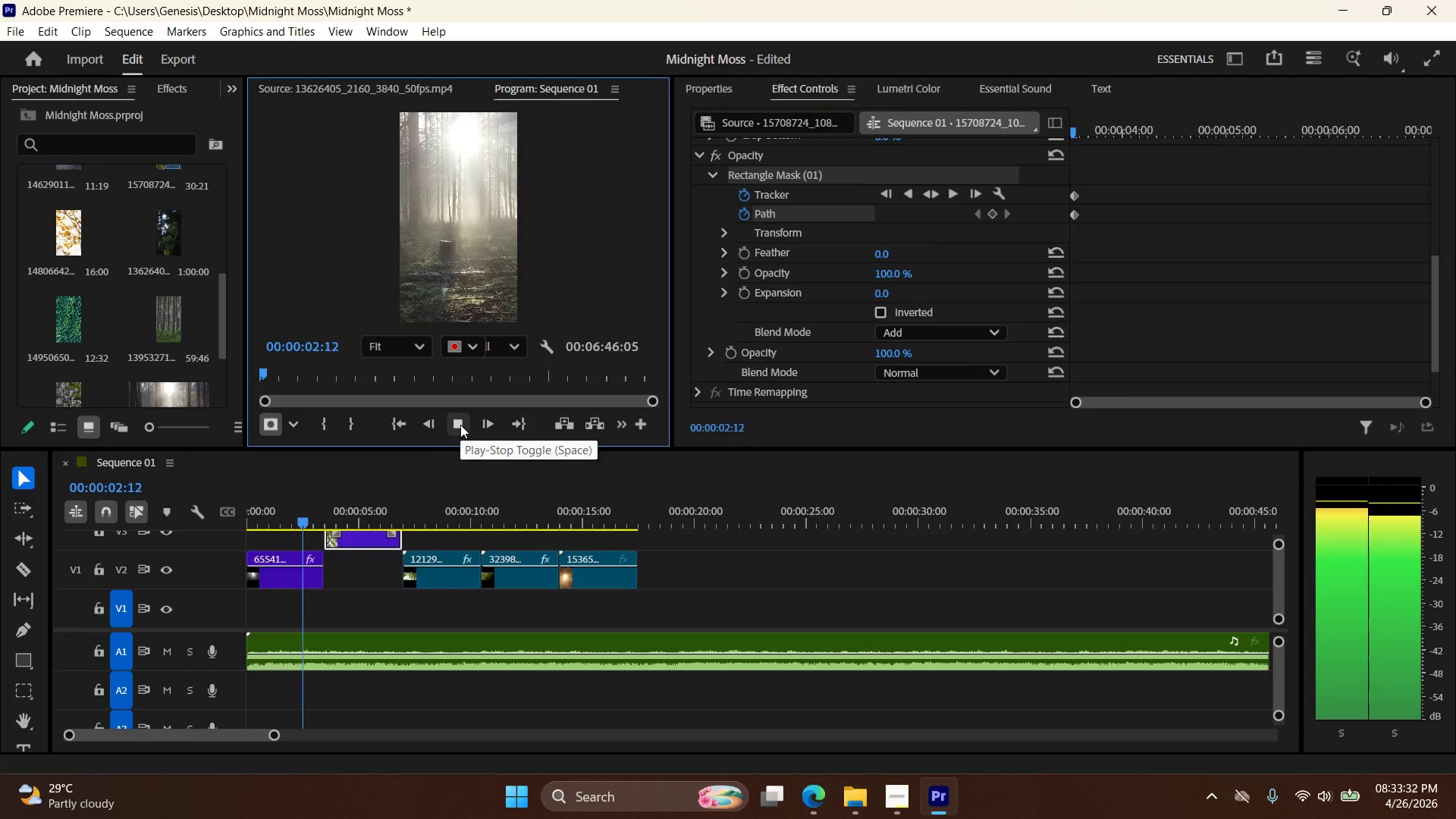 
left_click([460, 424])
 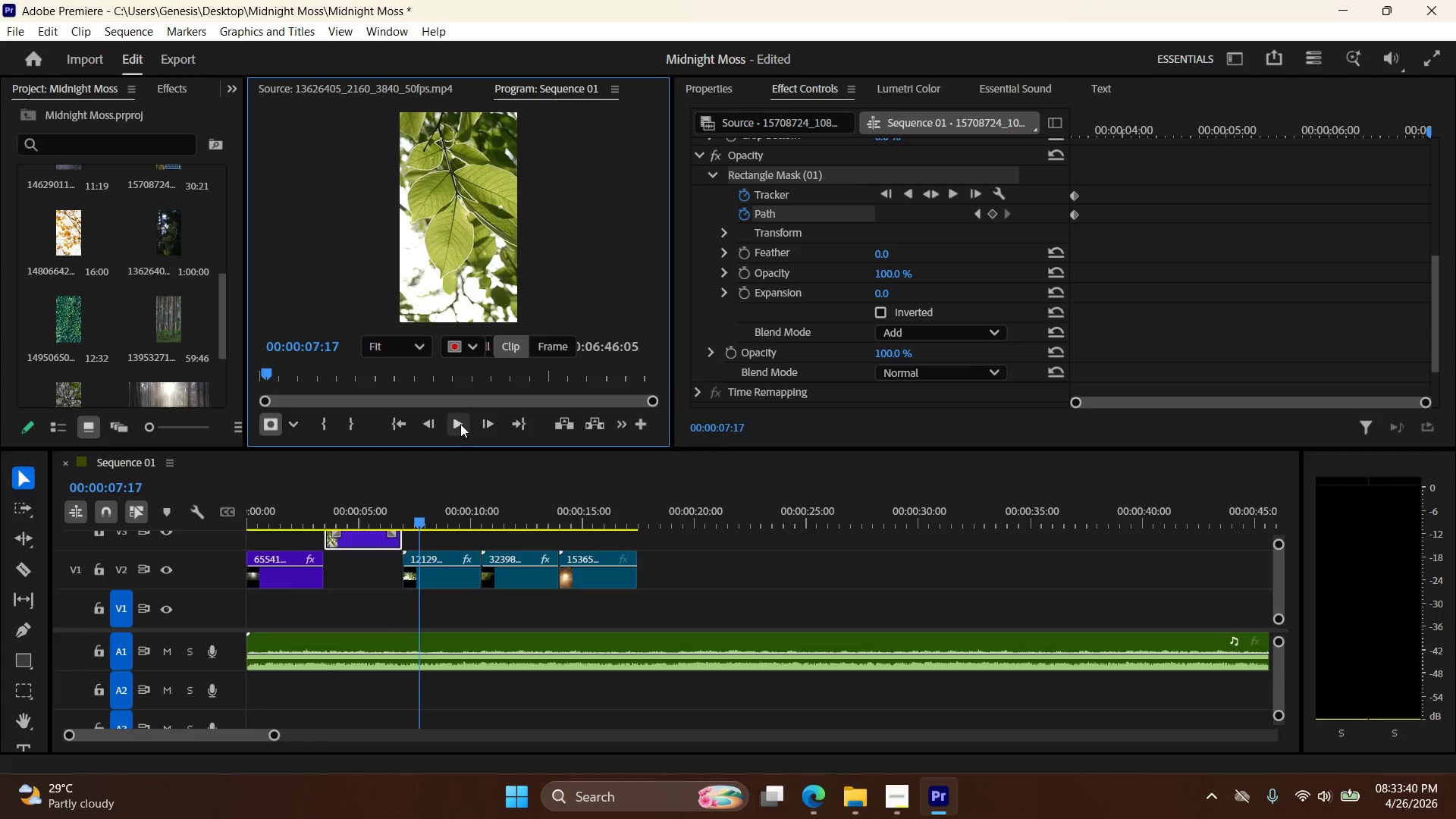 
left_click([720, 228])
 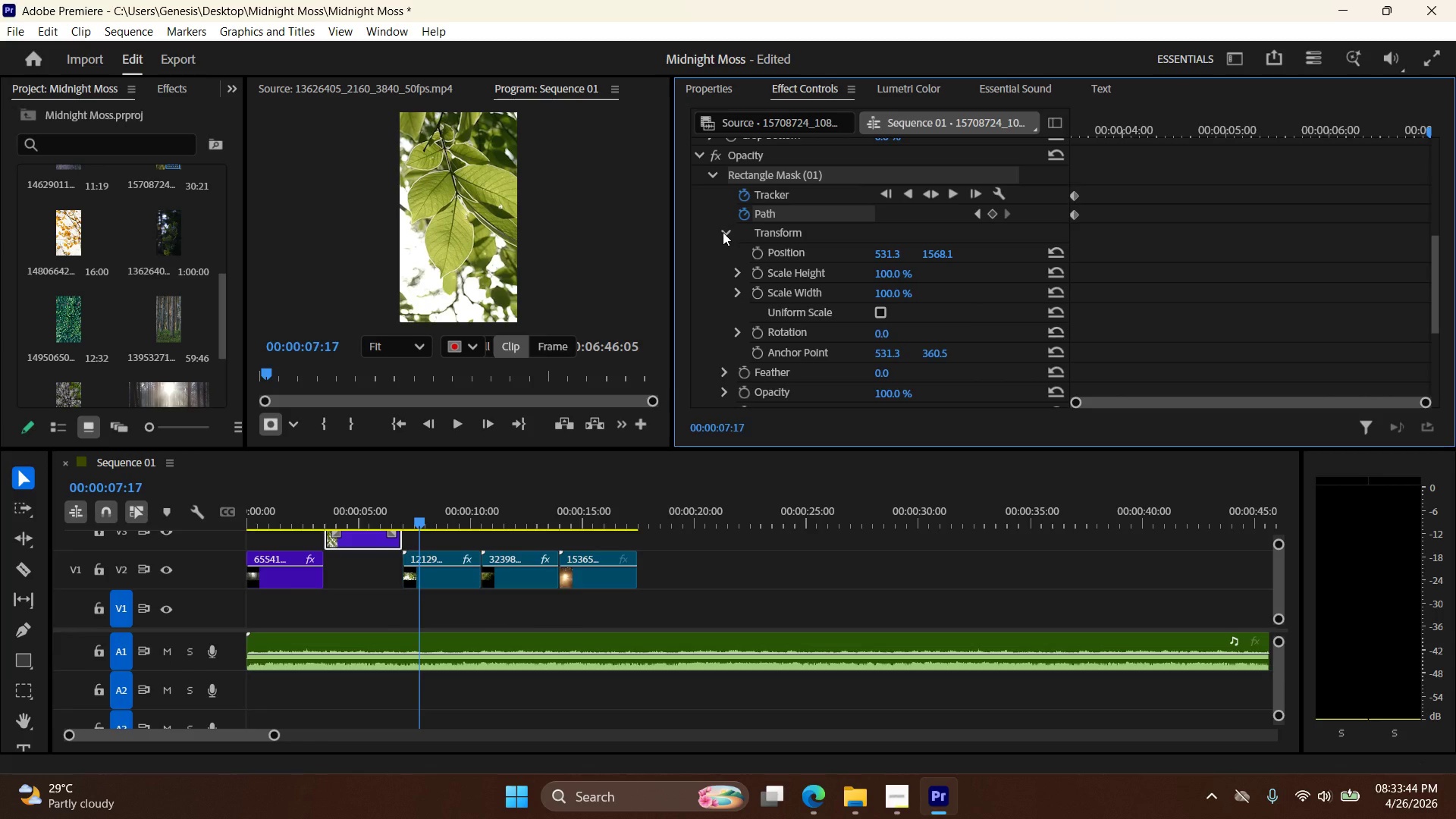 
left_click([742, 214])
 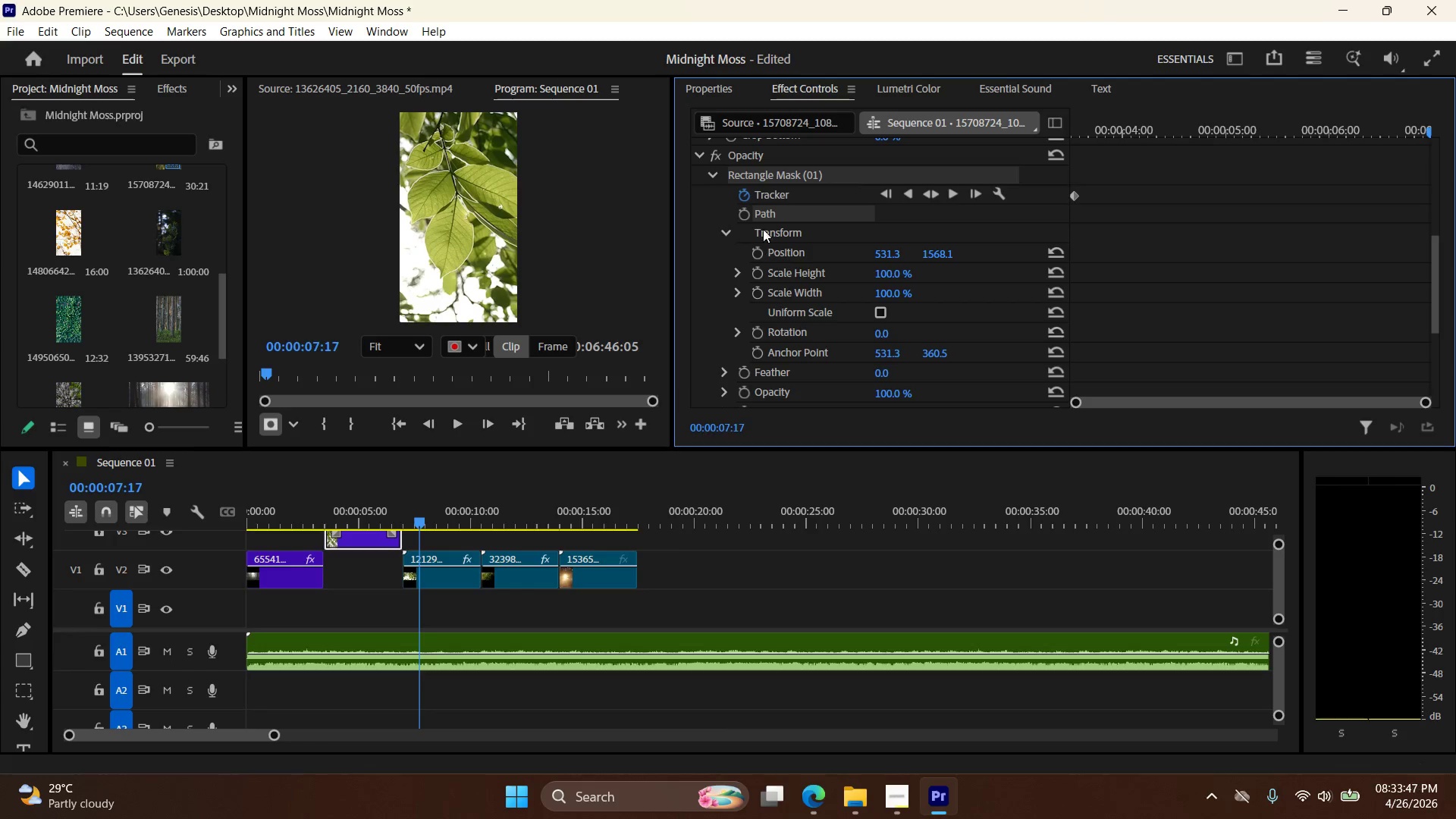 
left_click([750, 196])
 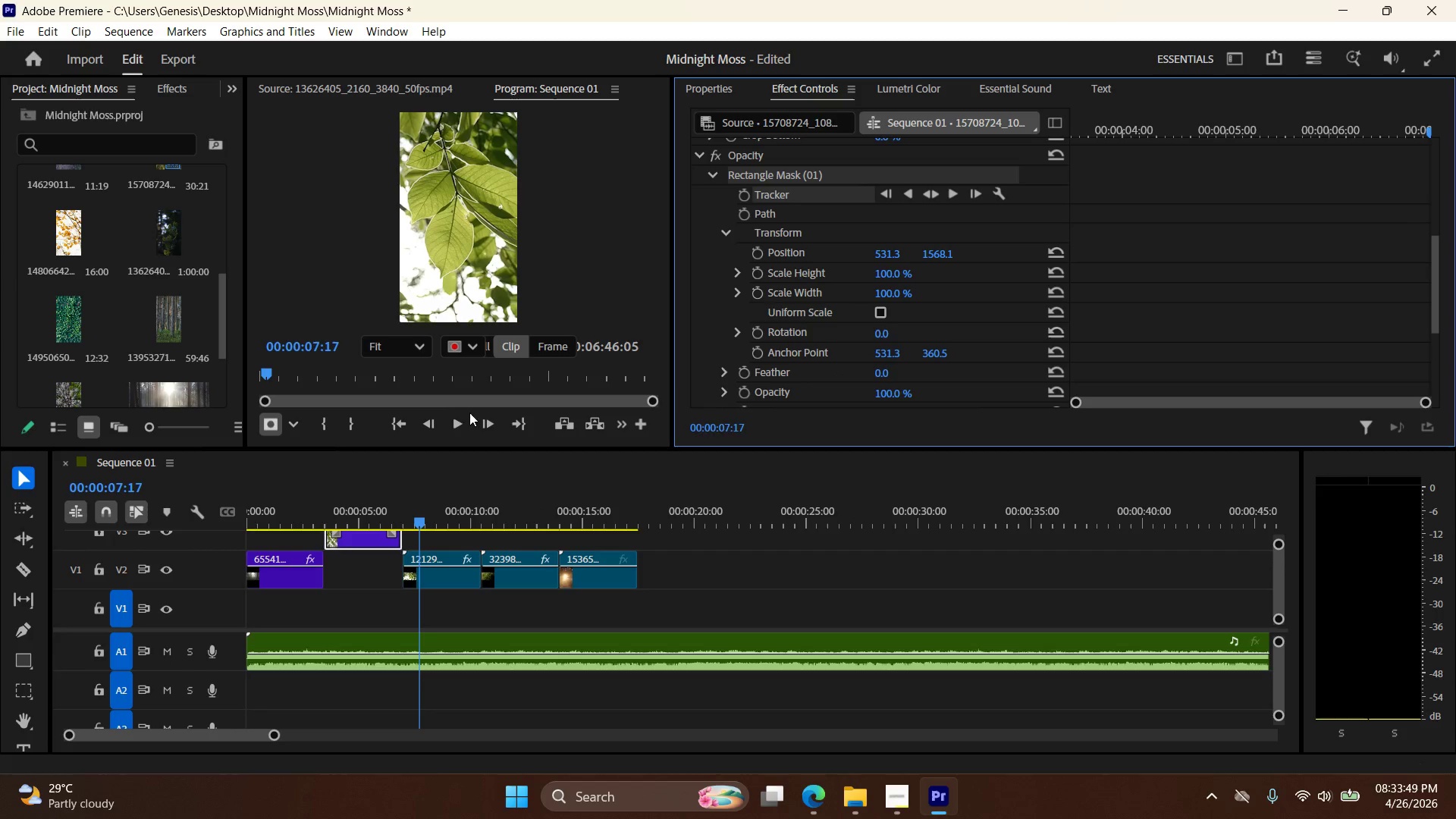 
left_click_drag(start_coordinate=[421, 522], to_coordinate=[328, 522])
 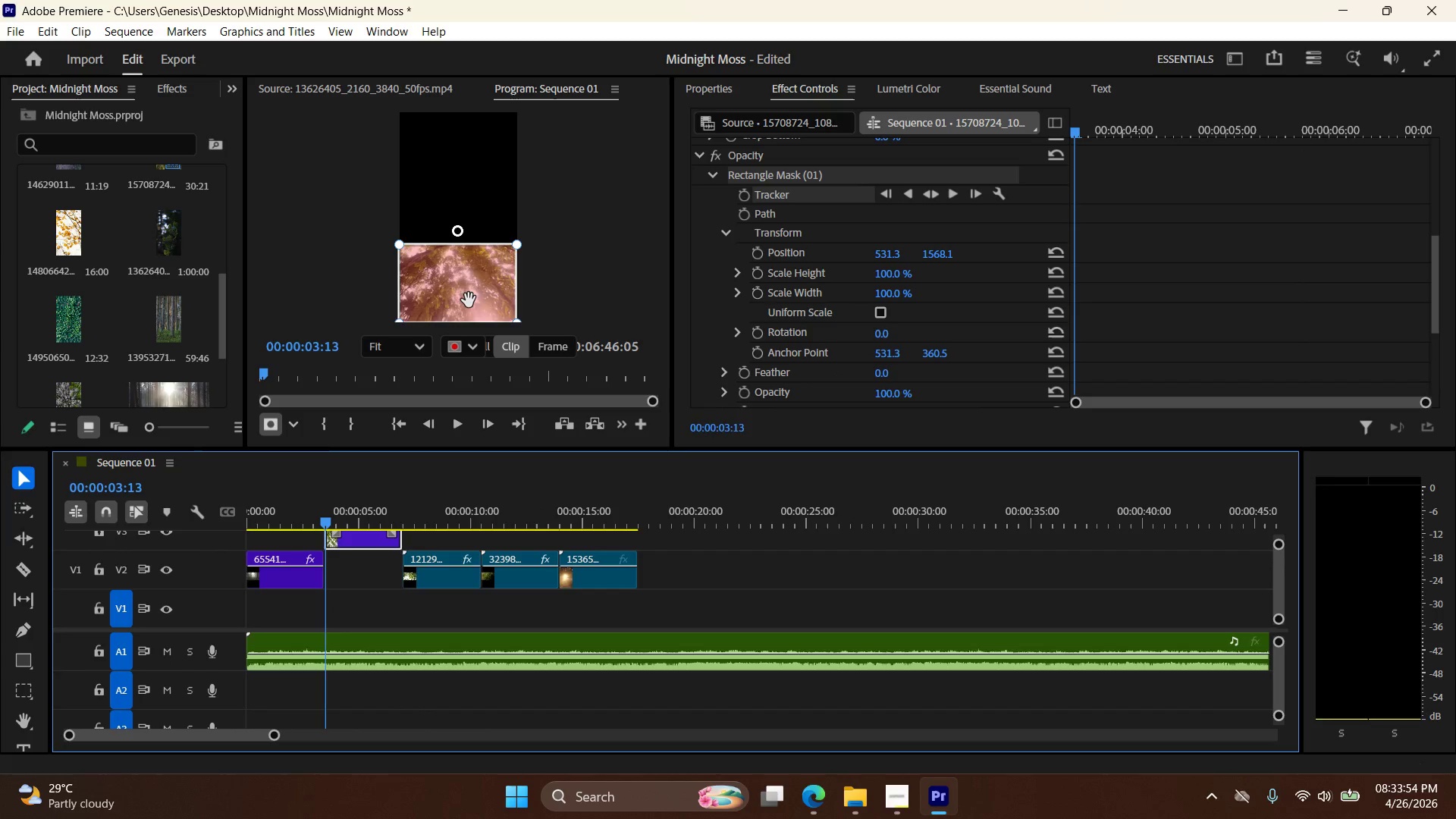 
left_click_drag(start_coordinate=[469, 300], to_coordinate=[471, 166])
 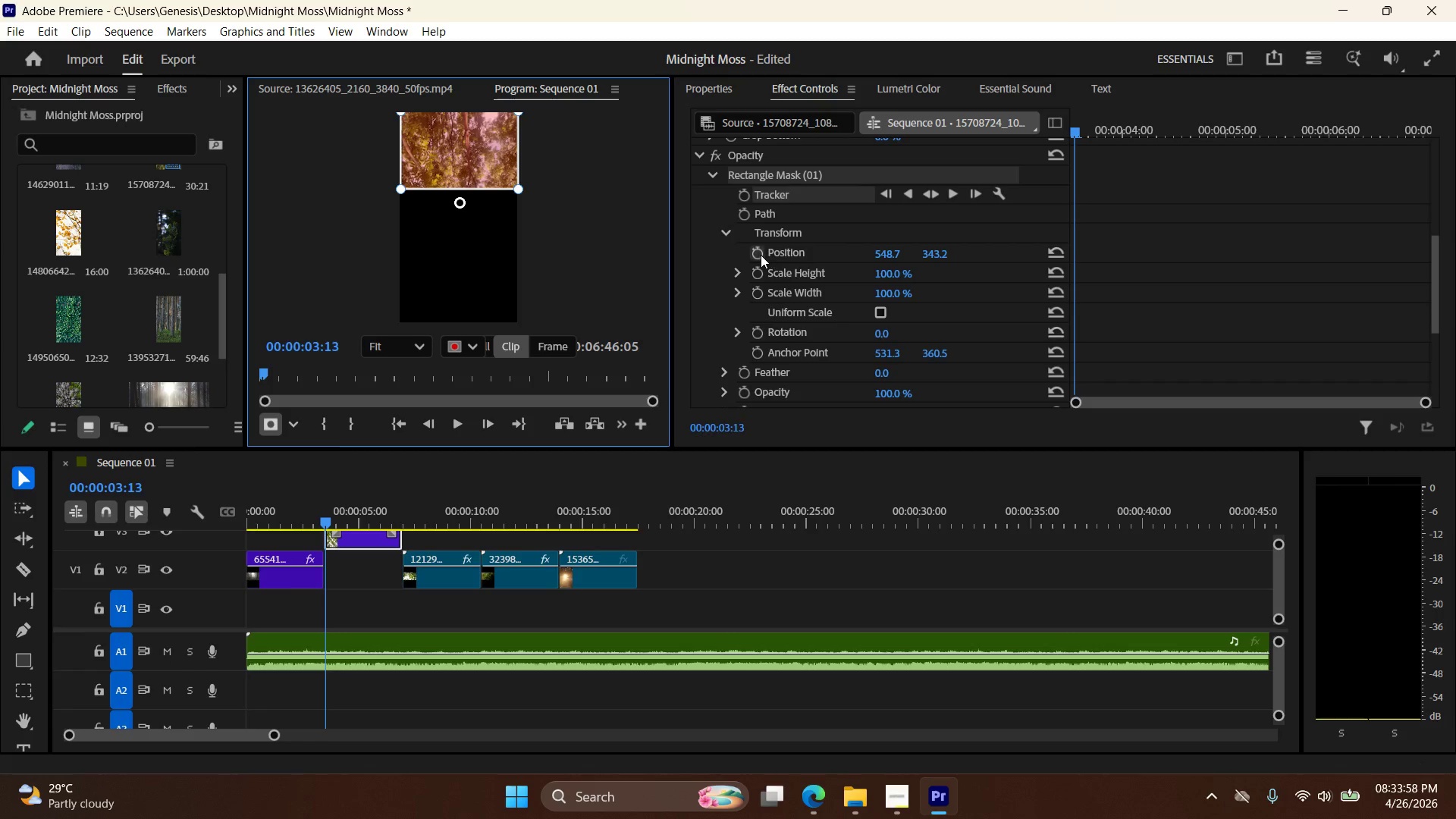 
left_click([758, 255])
 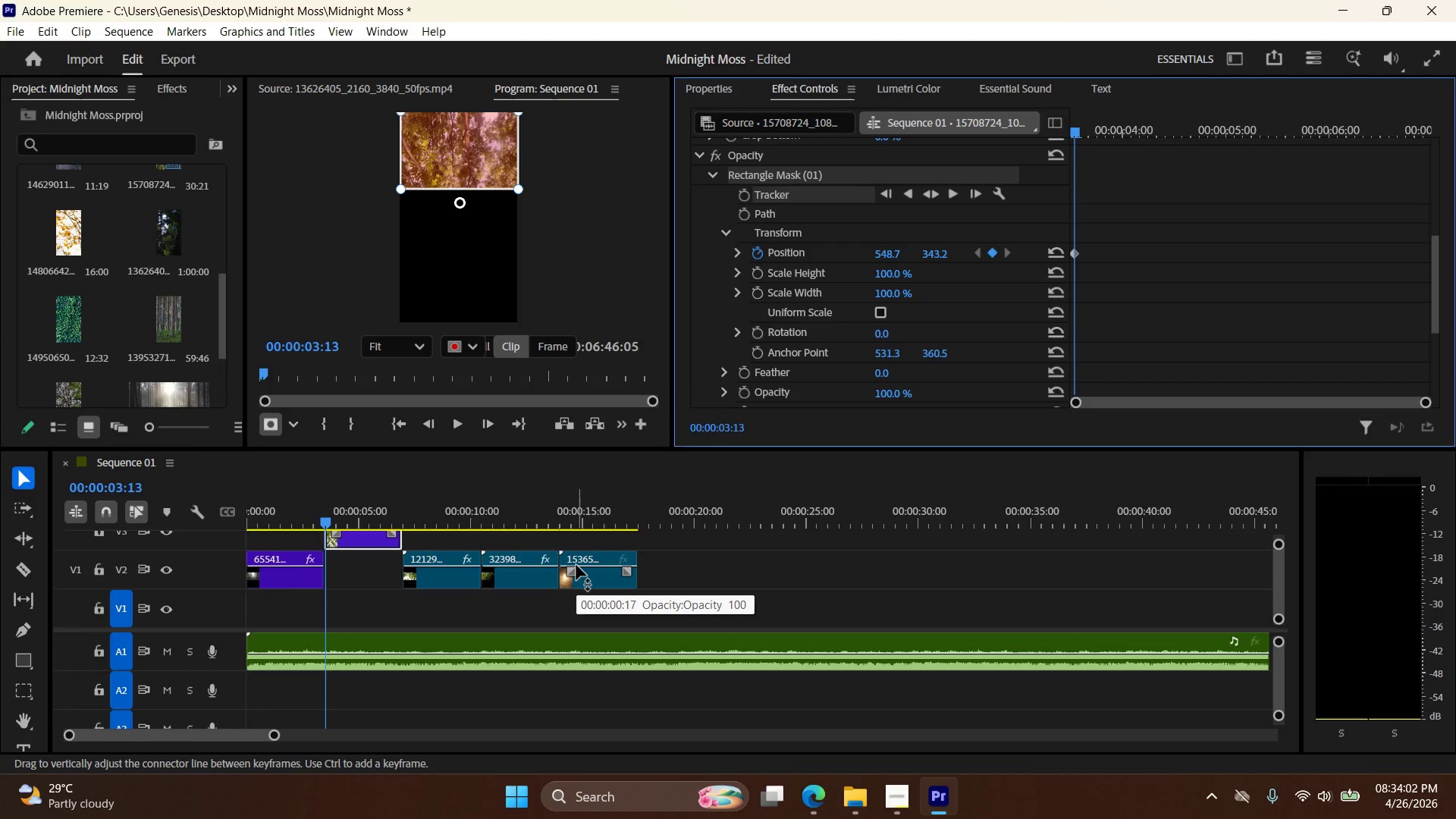 
key(ArrowLeft)
 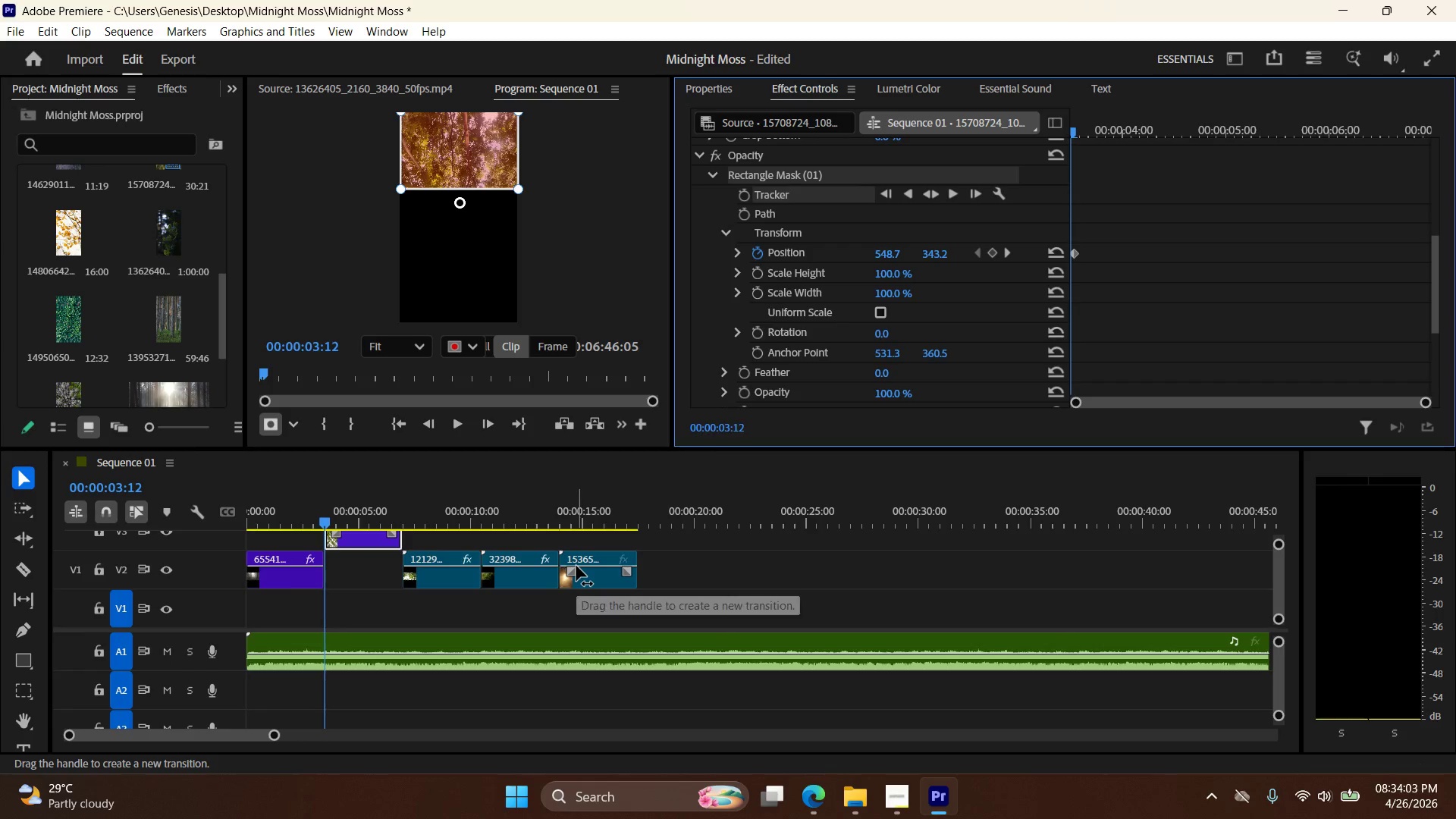 
key(ArrowLeft)
 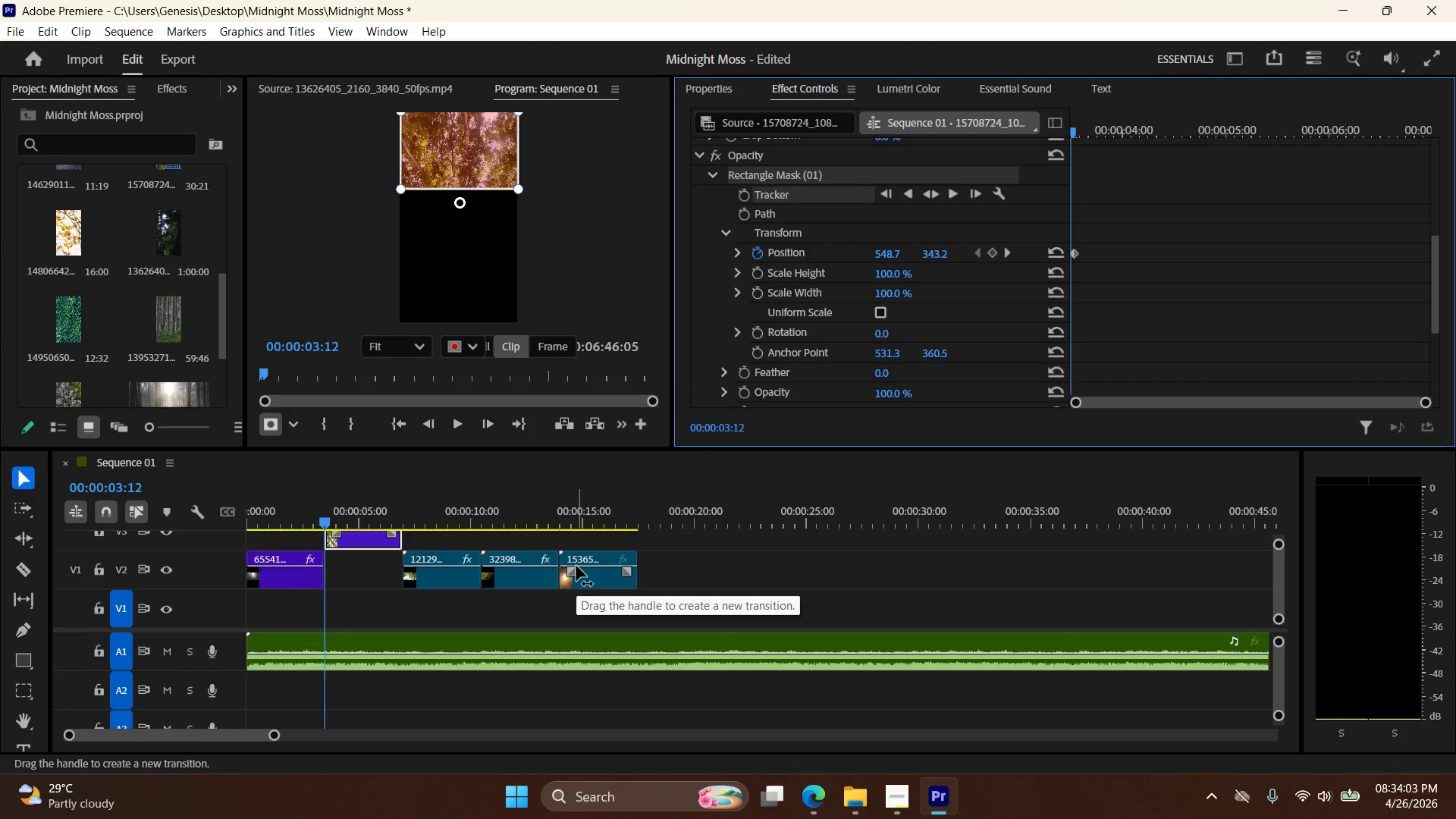 
key(ArrowLeft)
 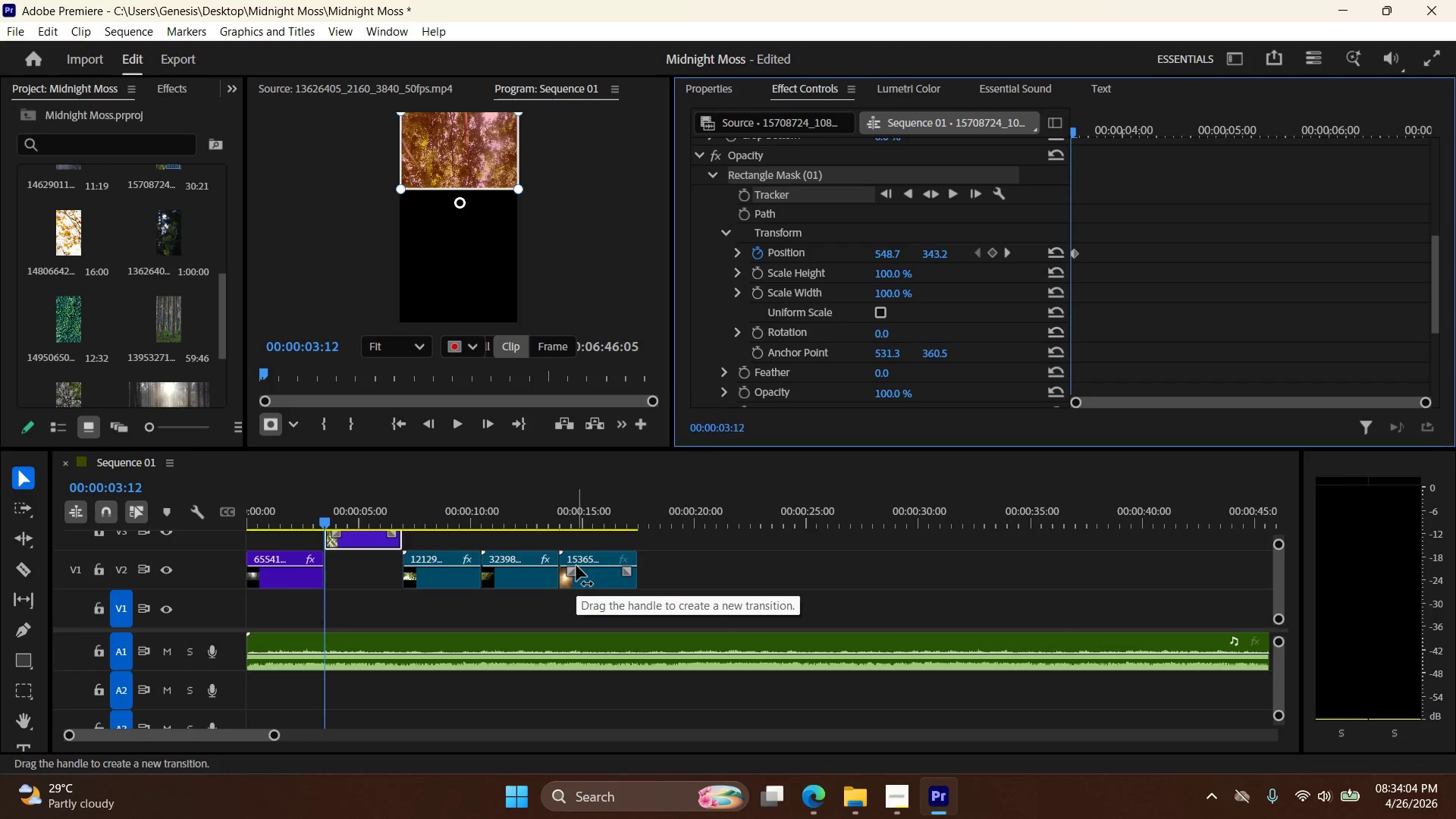 
key(ArrowRight)
 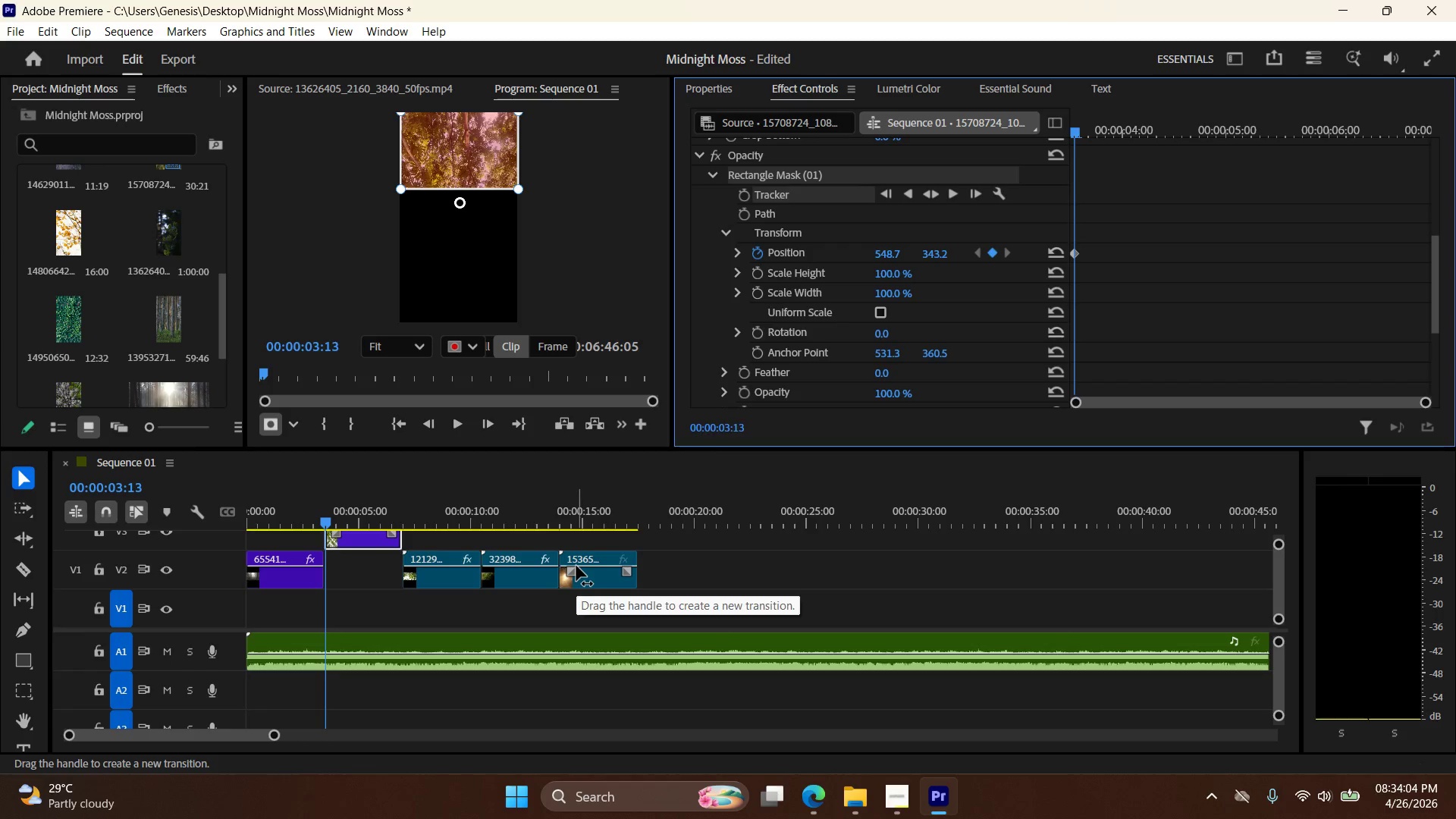 
key(ArrowRight)
 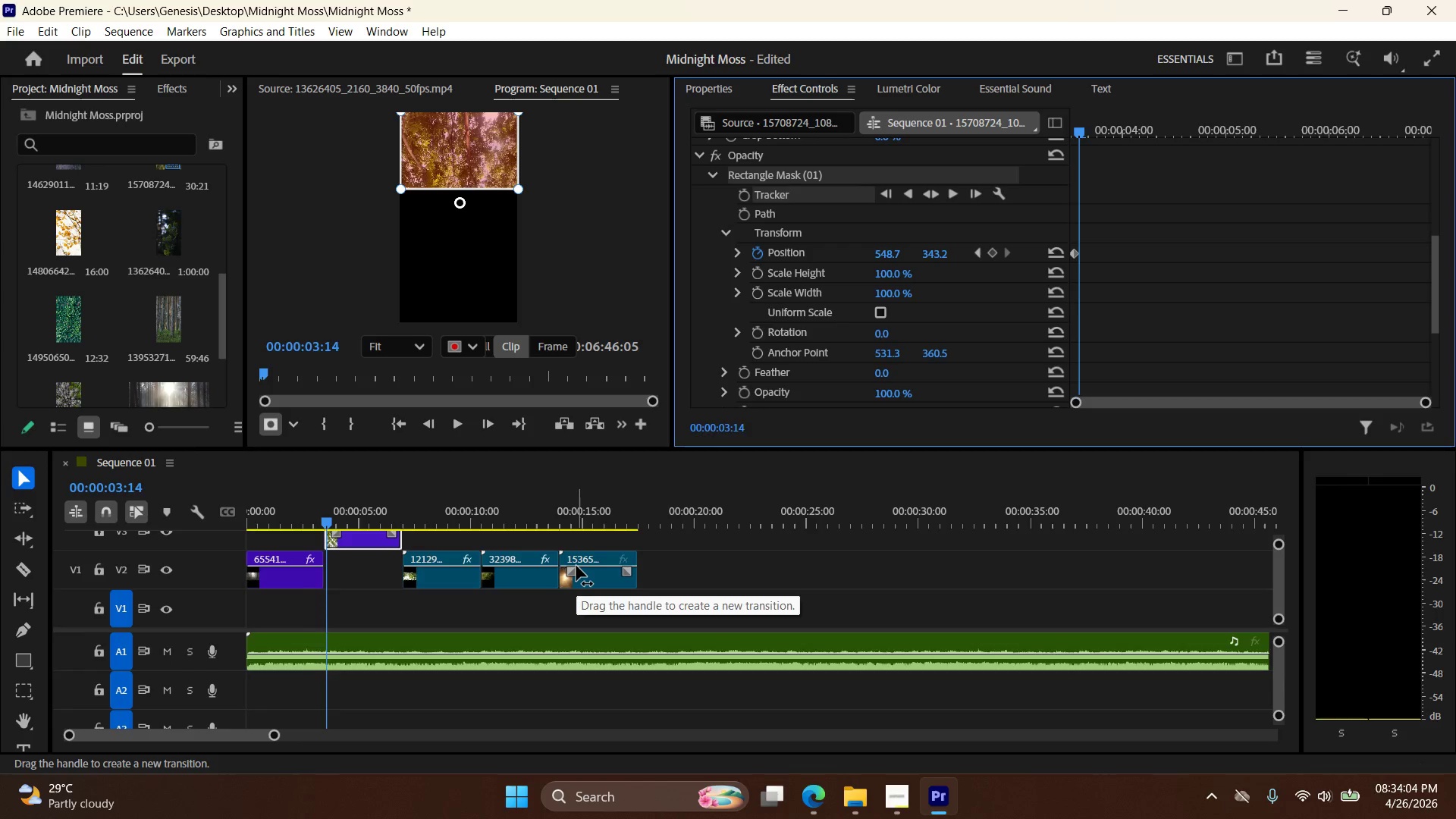 
key(ArrowRight)
 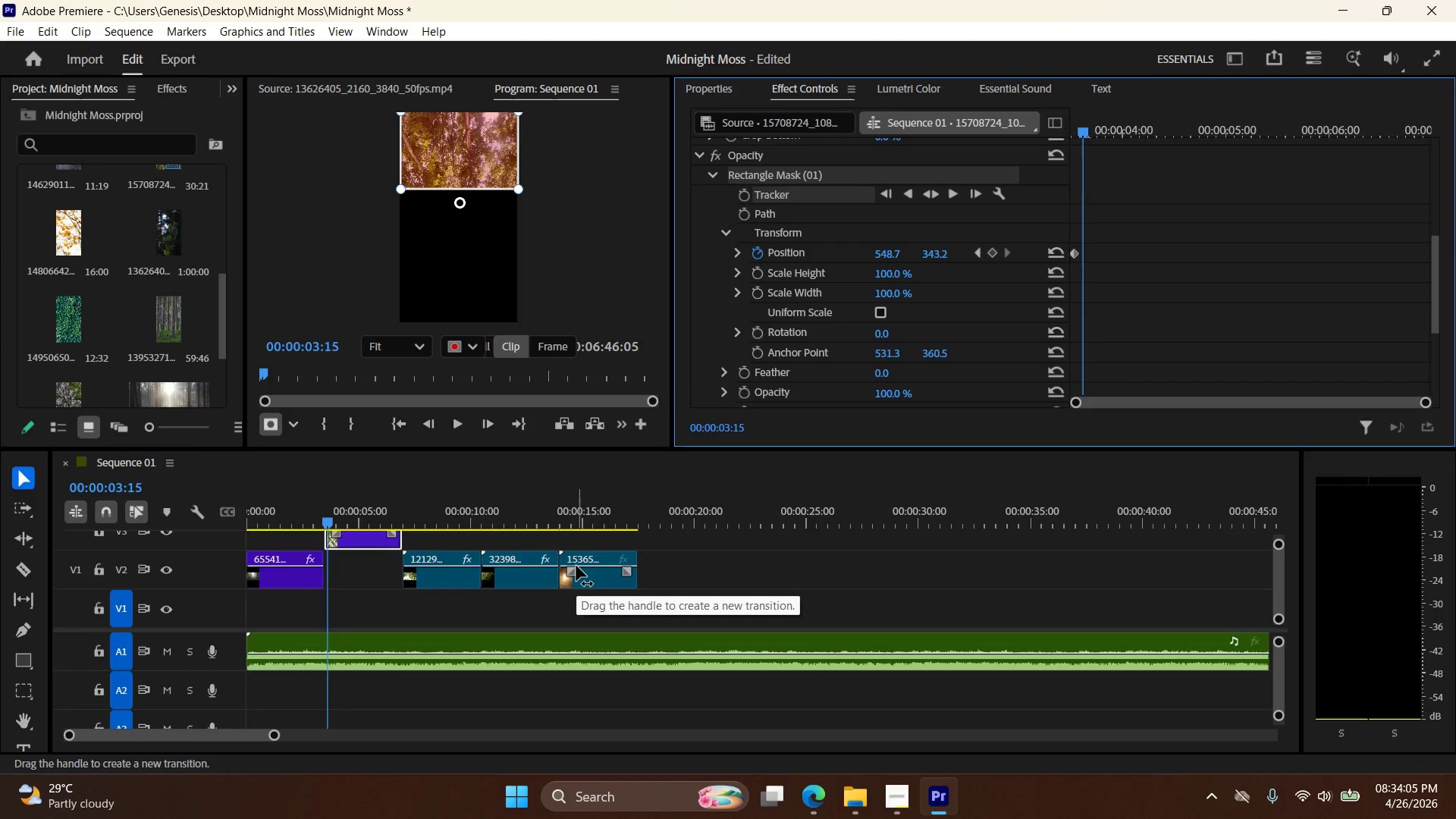 
key(ArrowRight)
 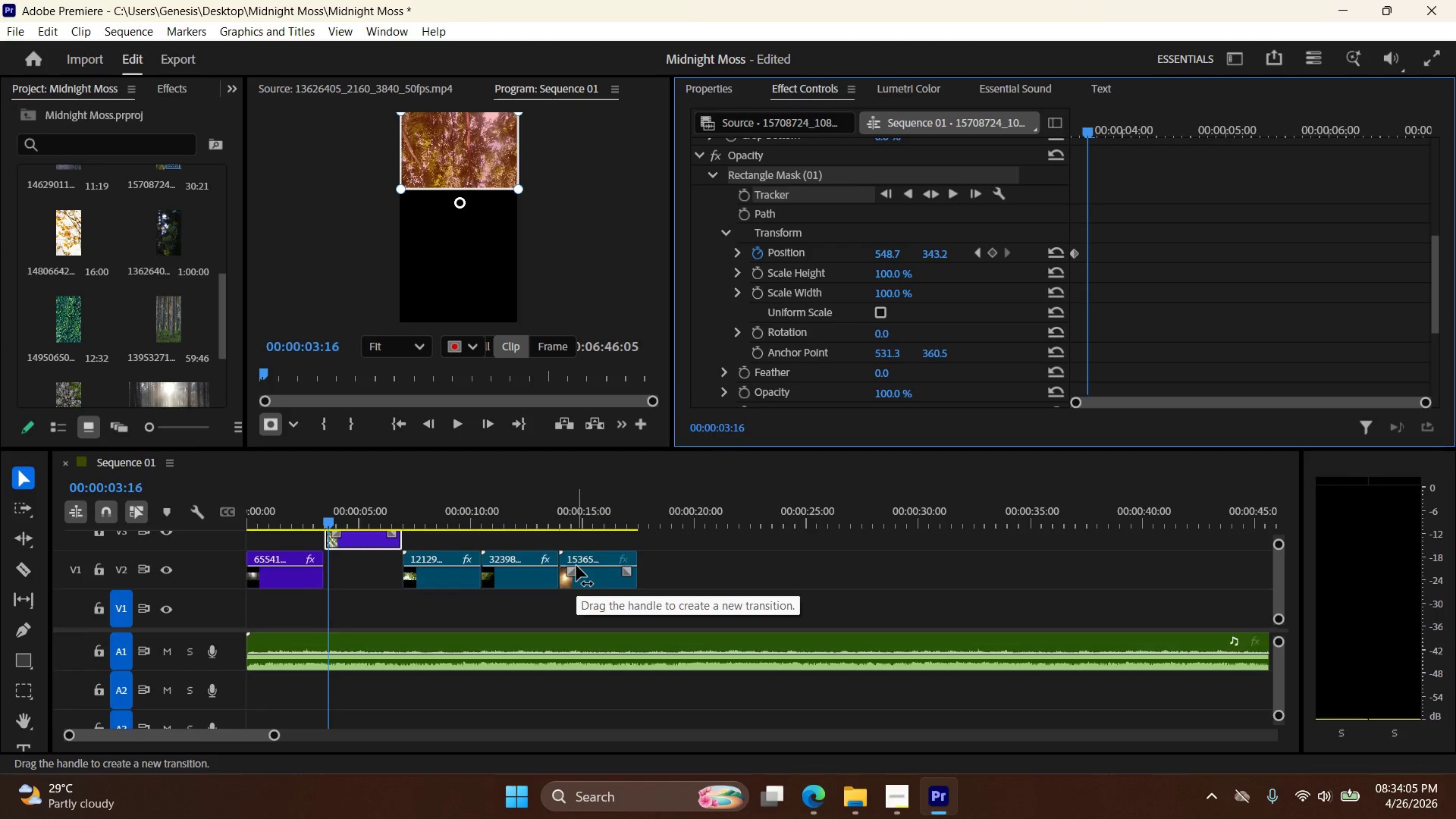 
key(ArrowRight)
 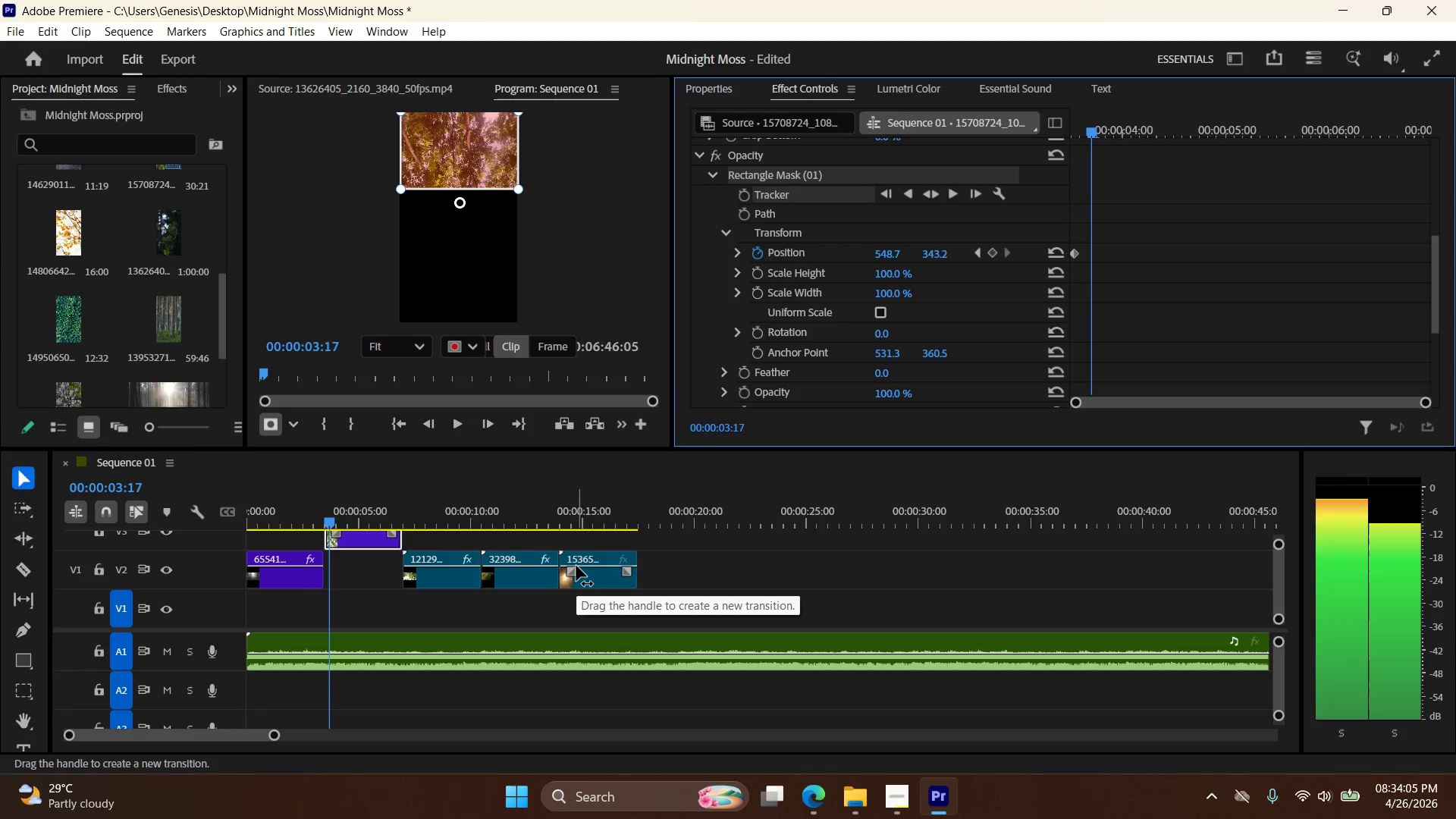 
key(ArrowRight)
 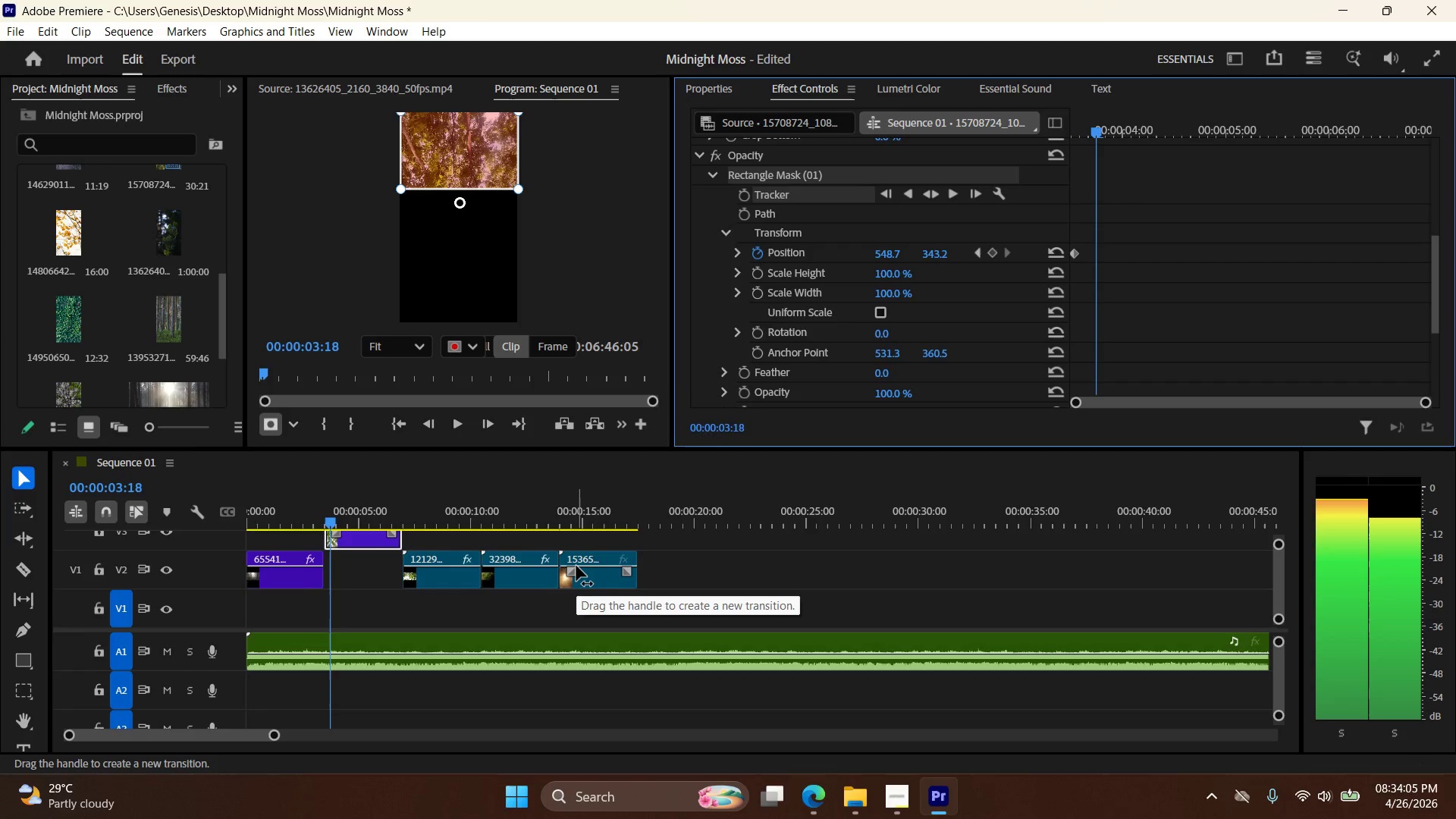 
key(ArrowRight)
 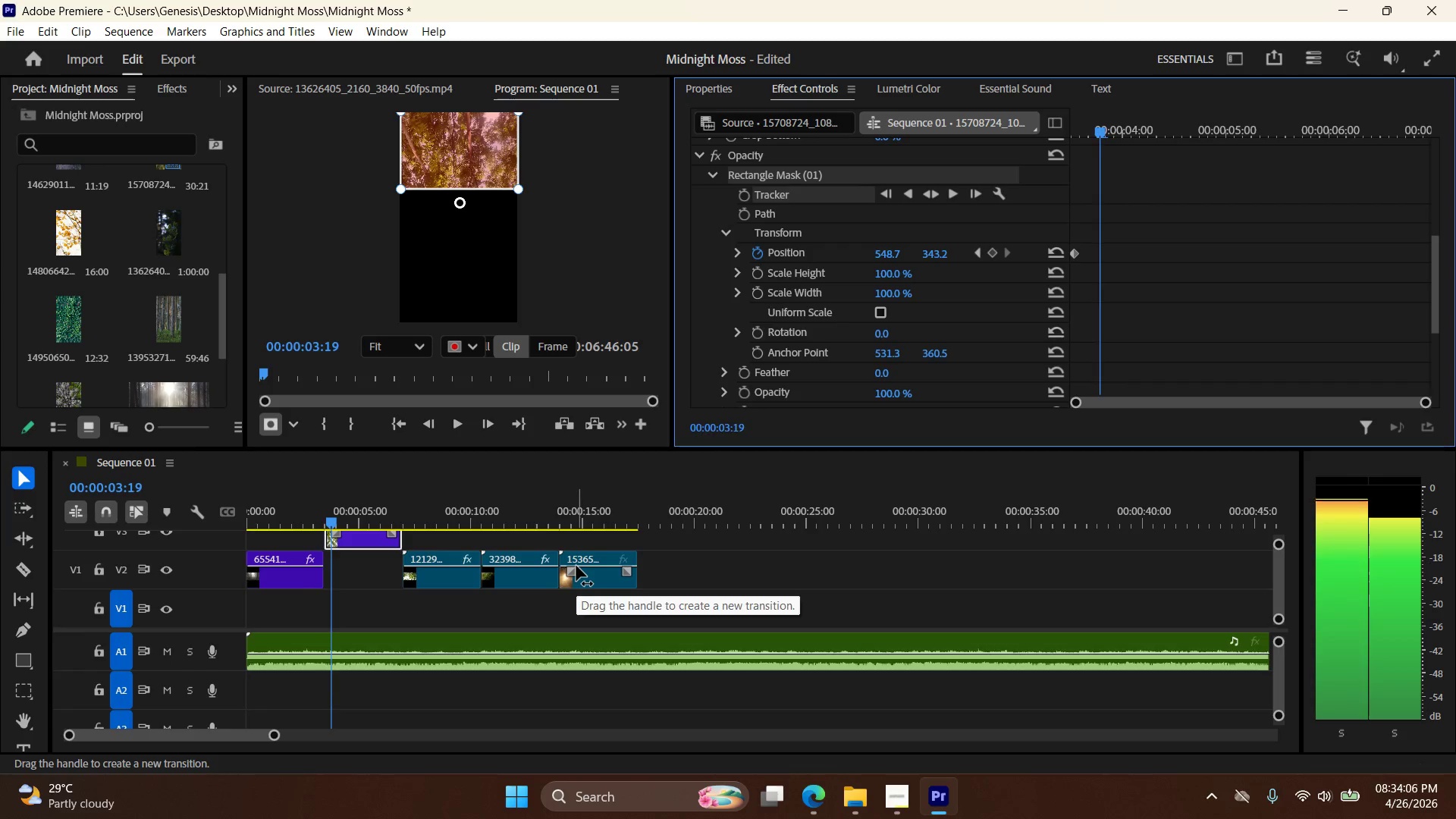 
key(ArrowRight)
 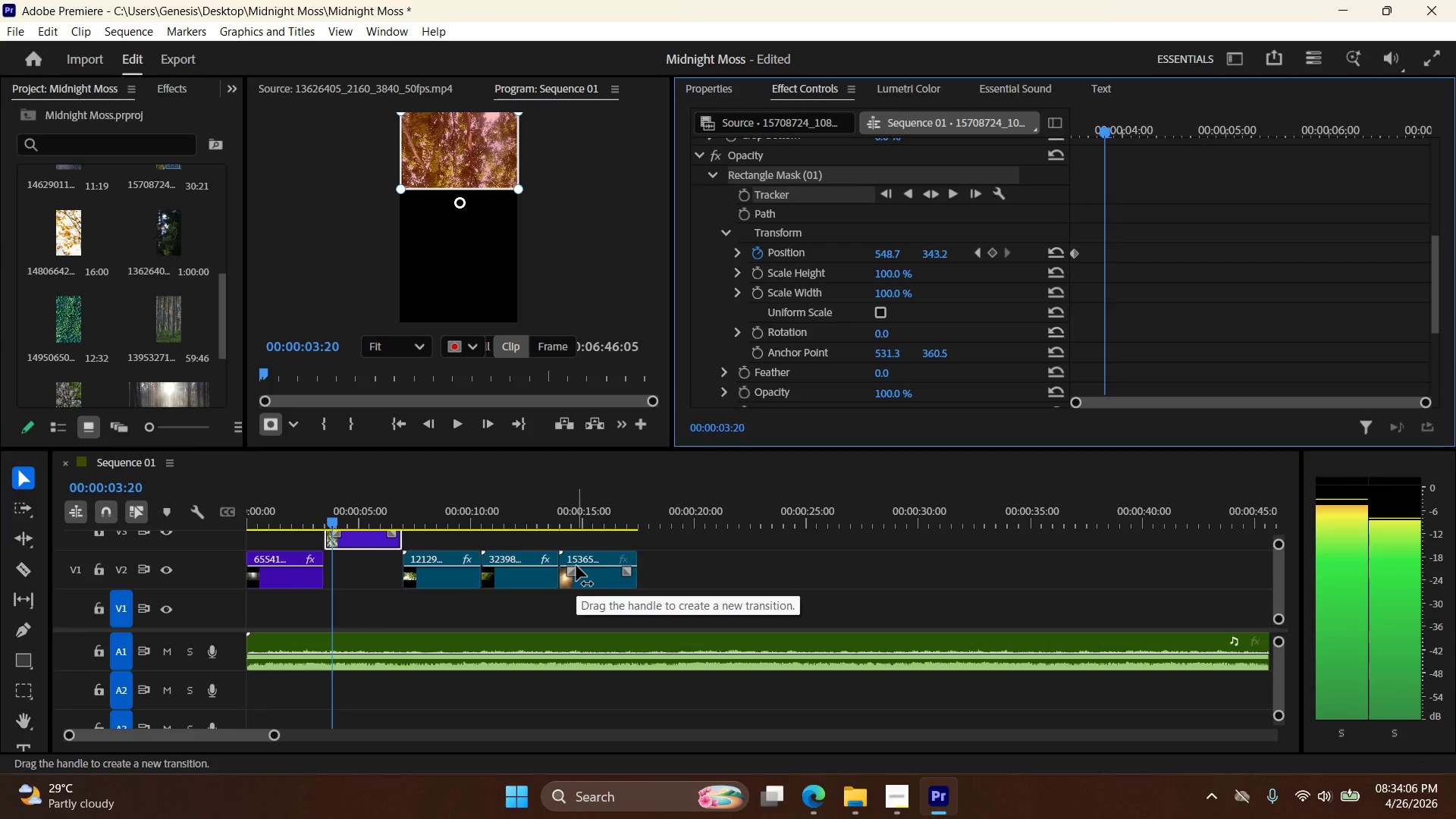 
key(ArrowRight)
 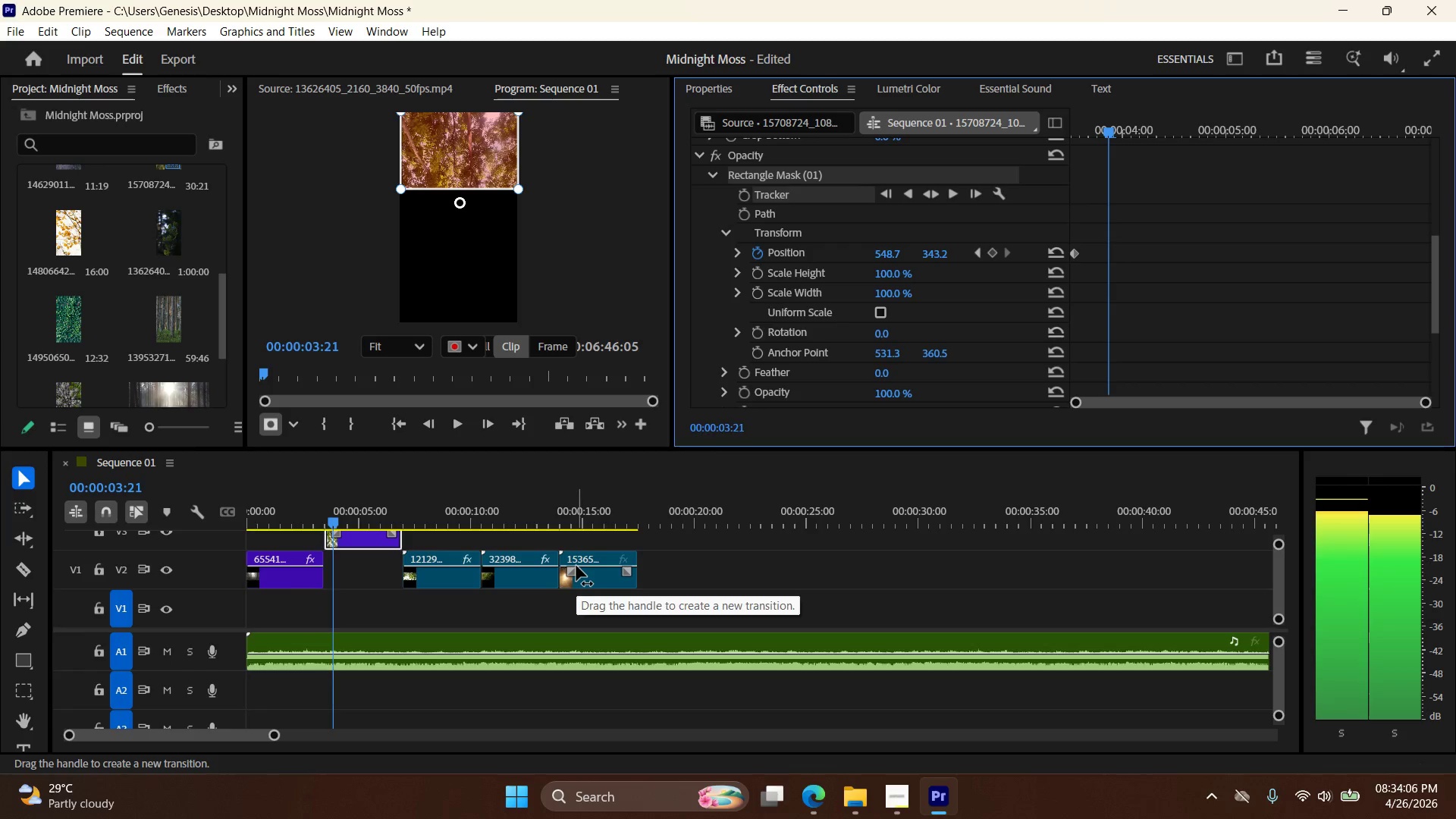 
key(ArrowRight)
 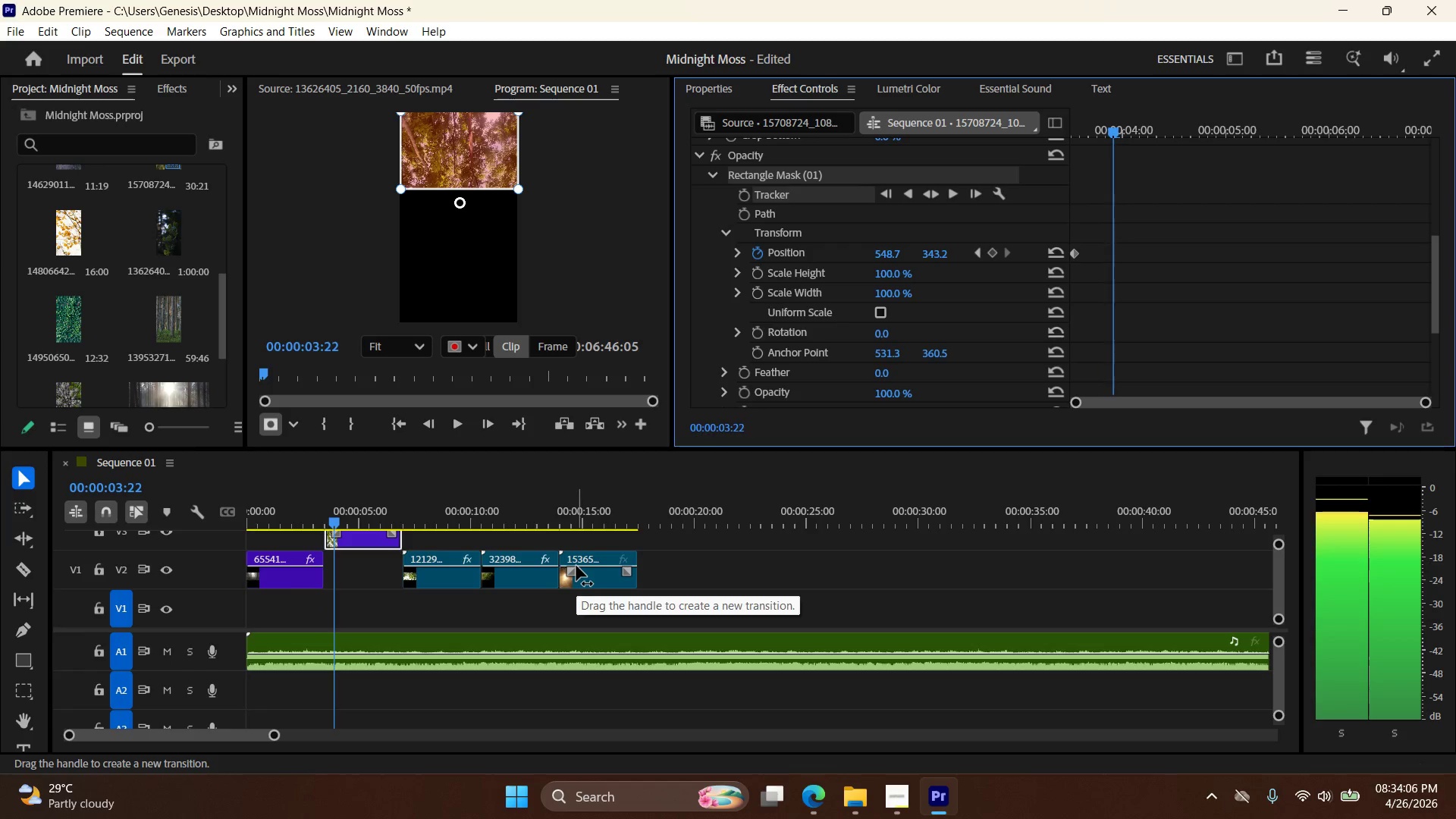 
key(ArrowRight)
 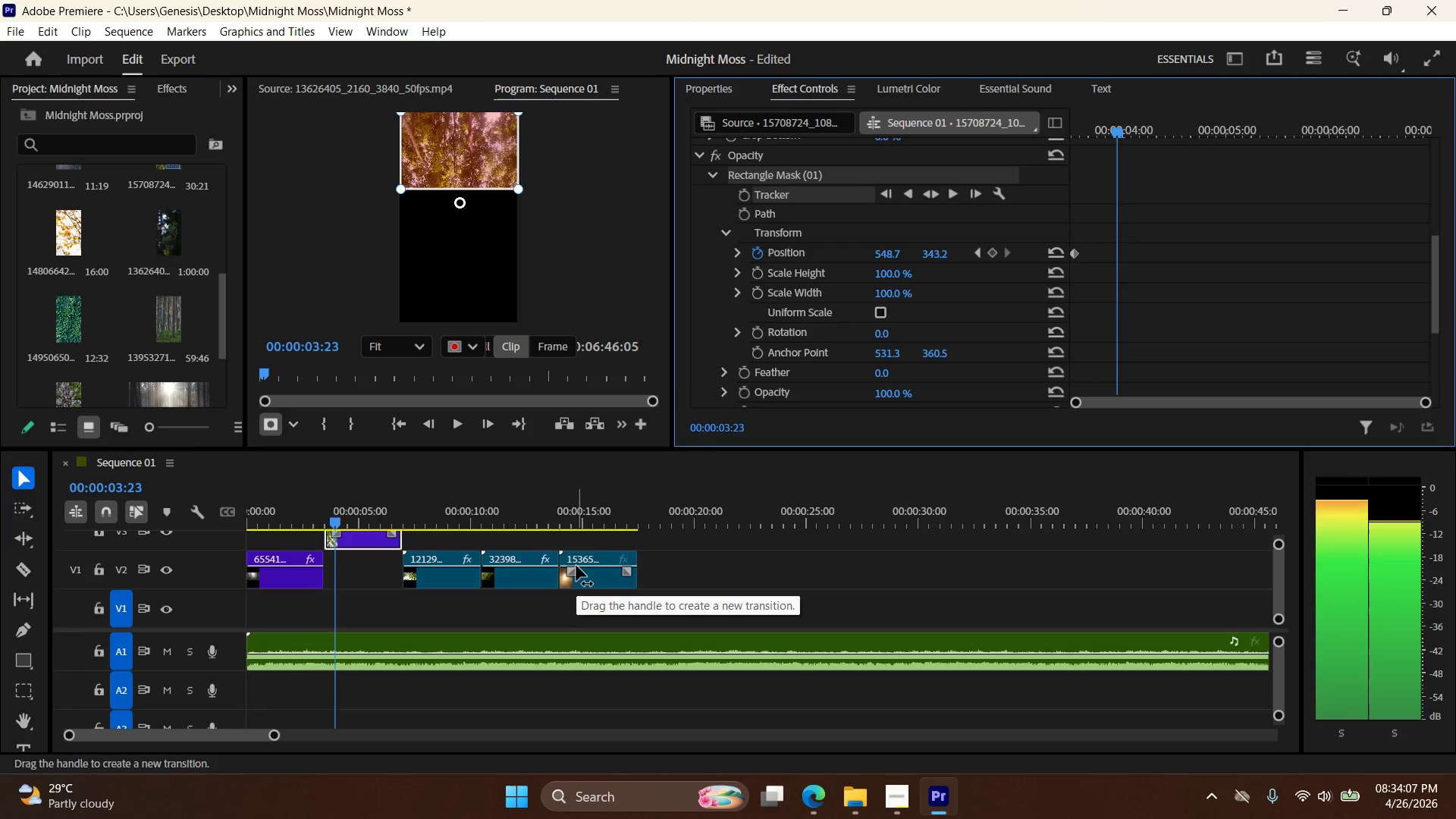 
key(ArrowRight)
 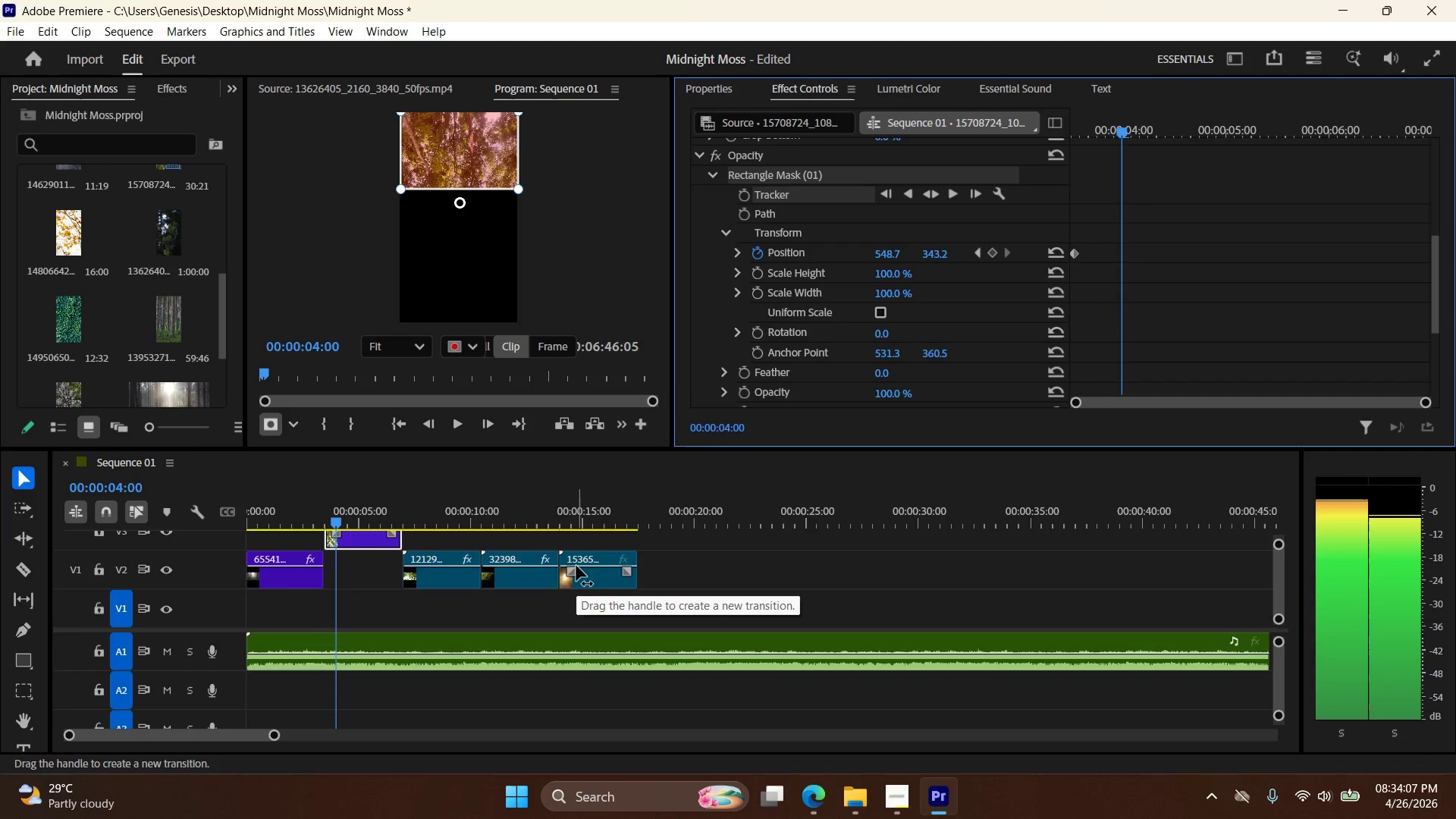 
key(ArrowRight)
 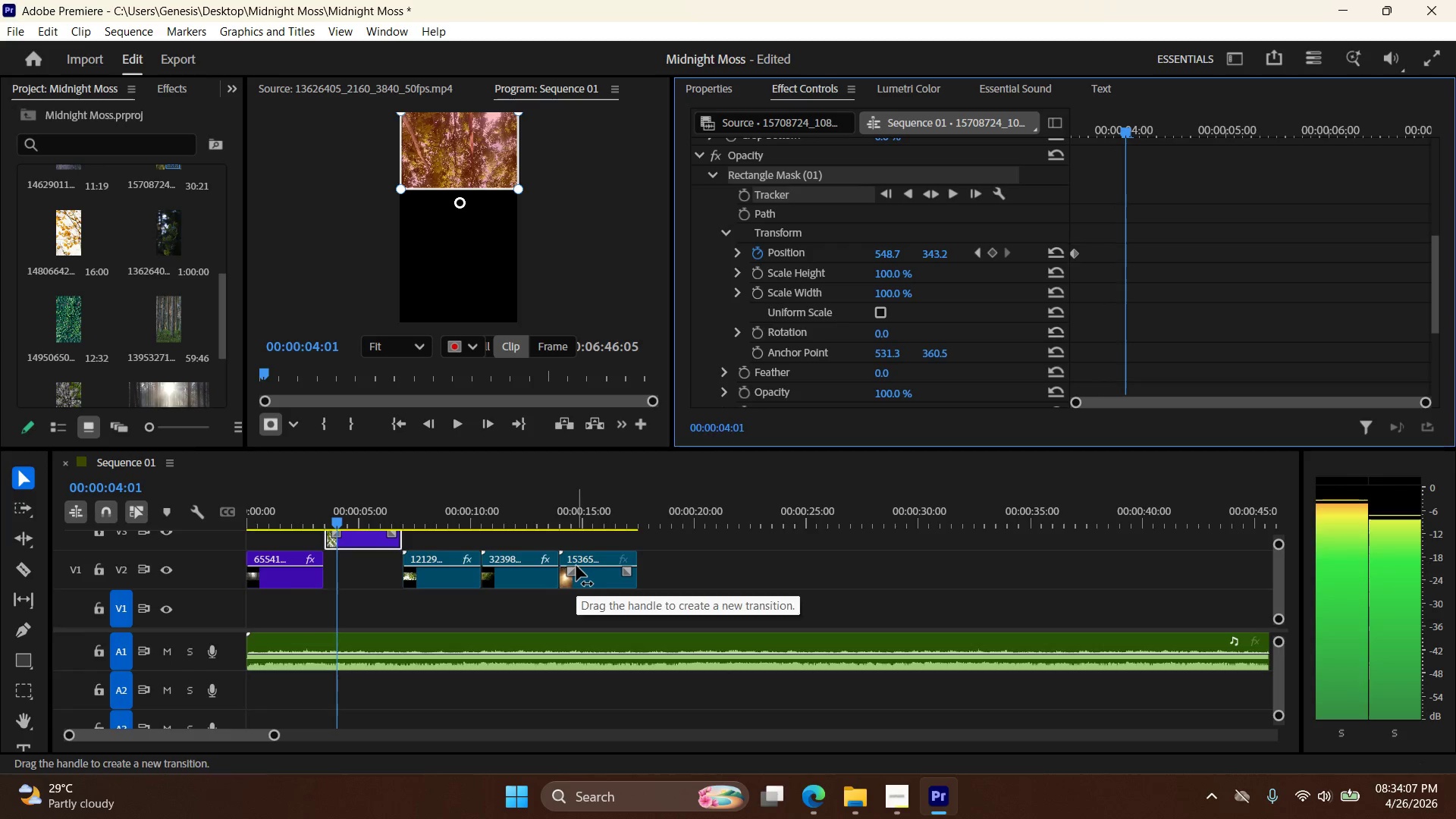 
key(ArrowRight)
 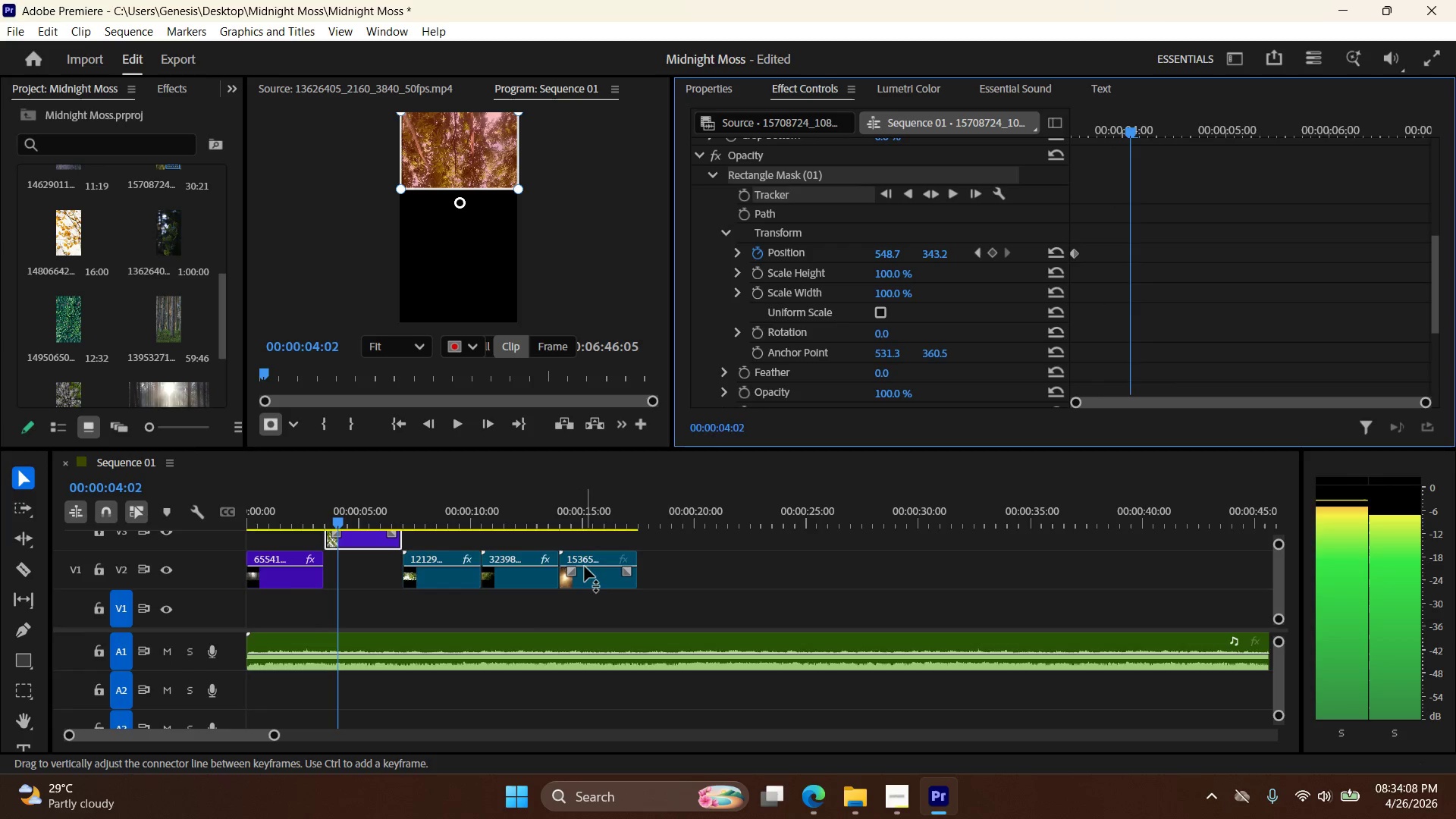 
key(ArrowRight)
 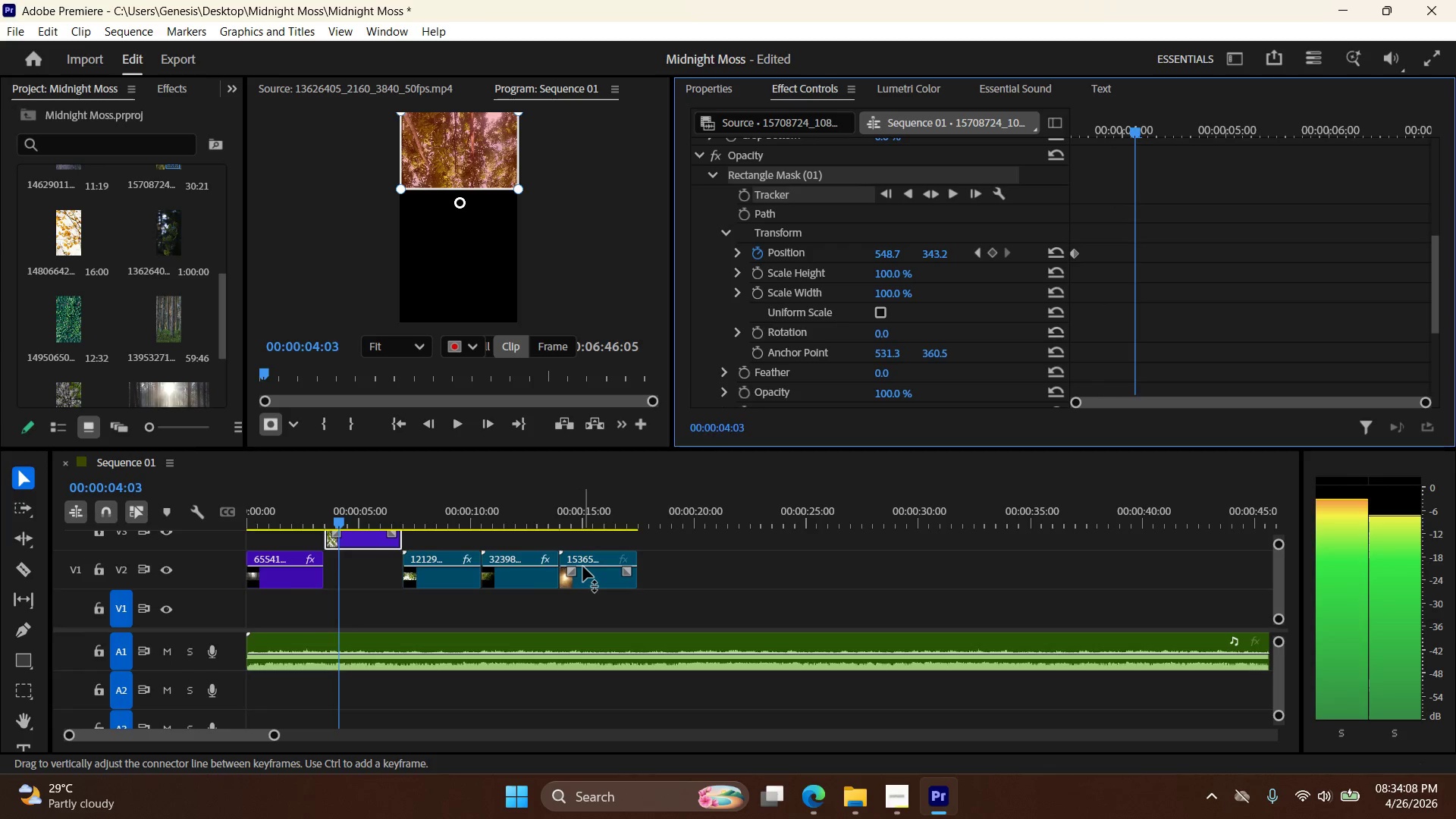 
key(ArrowRight)
 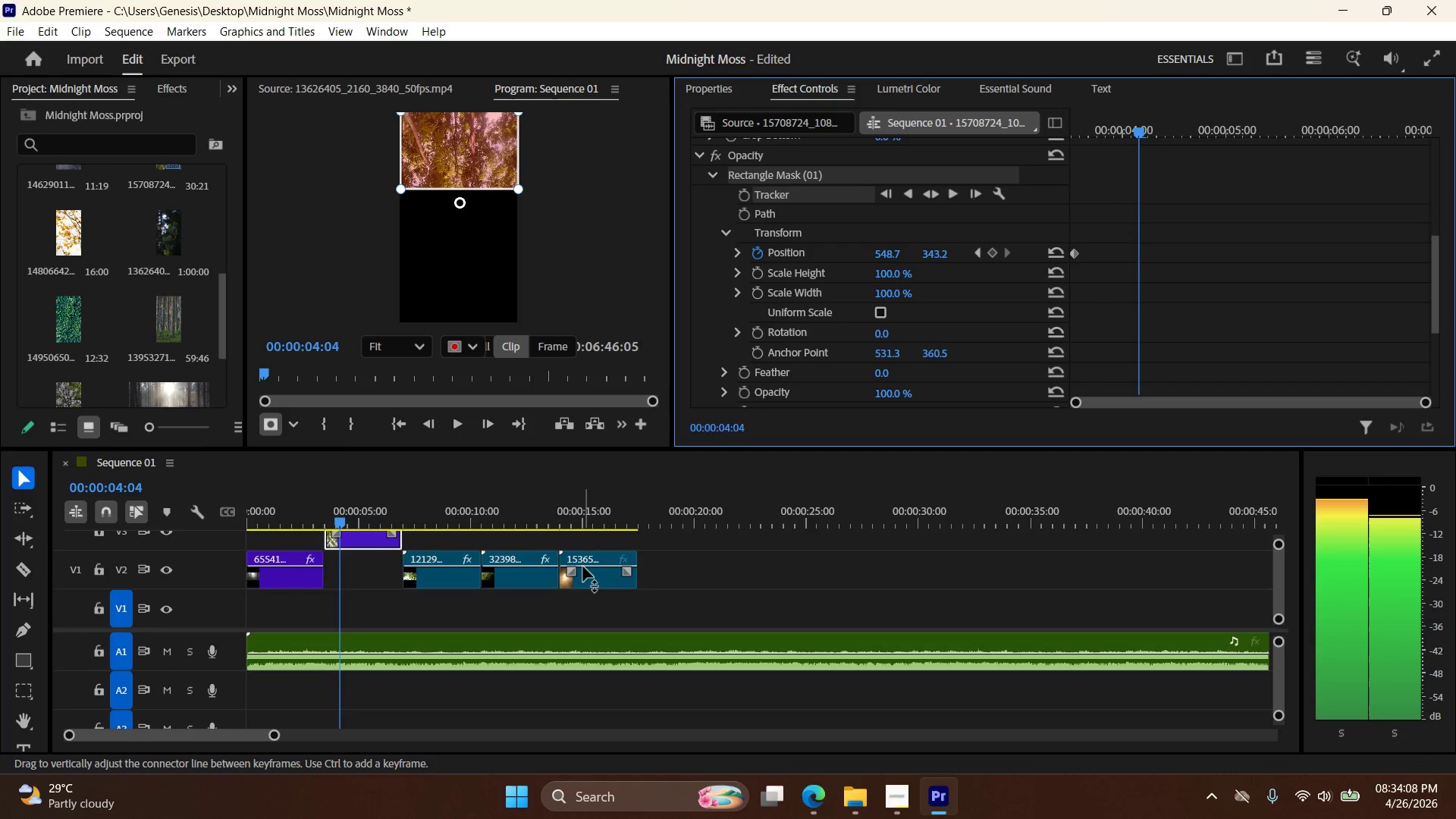 
key(ArrowRight)
 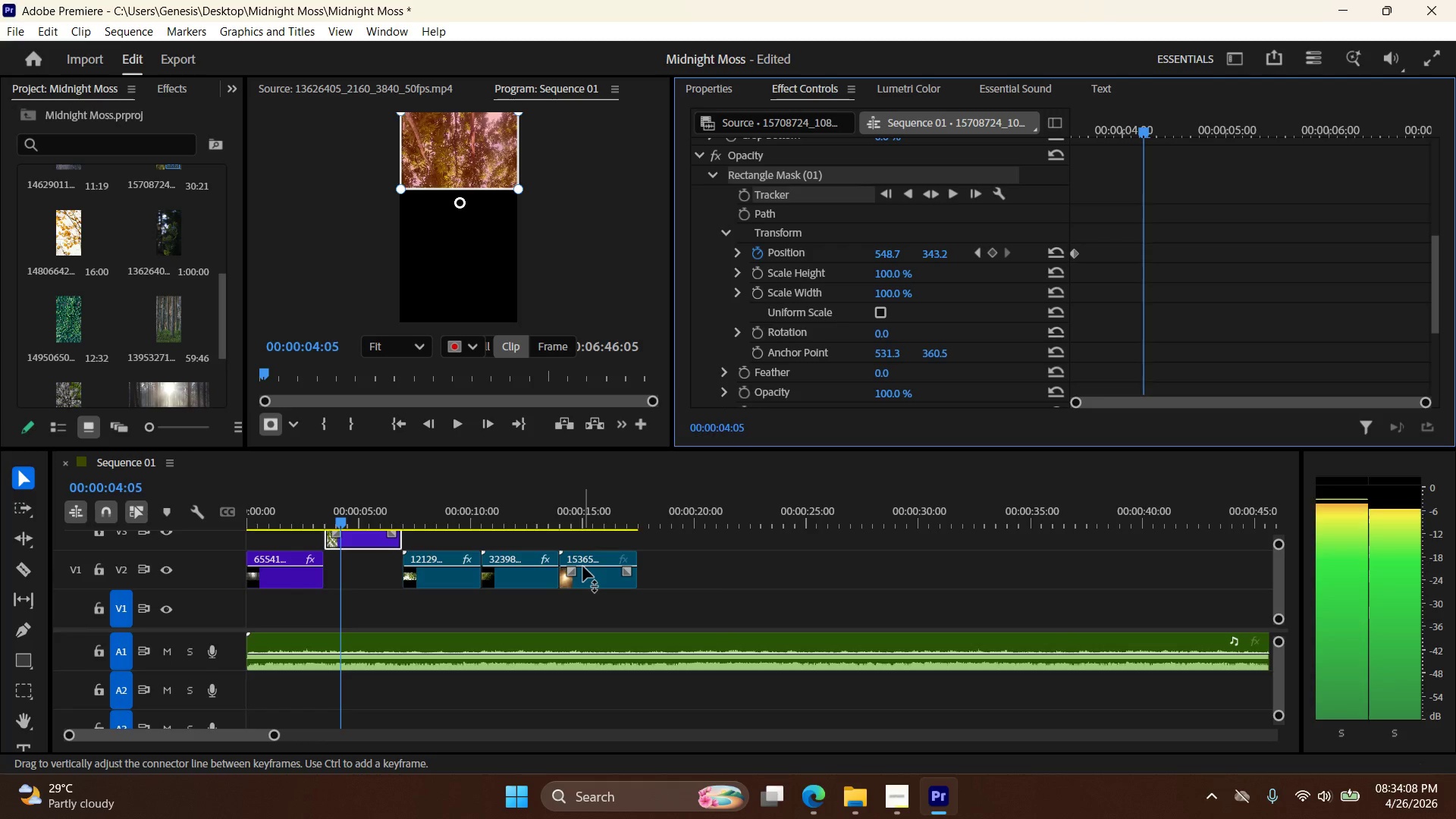 
key(ArrowRight)
 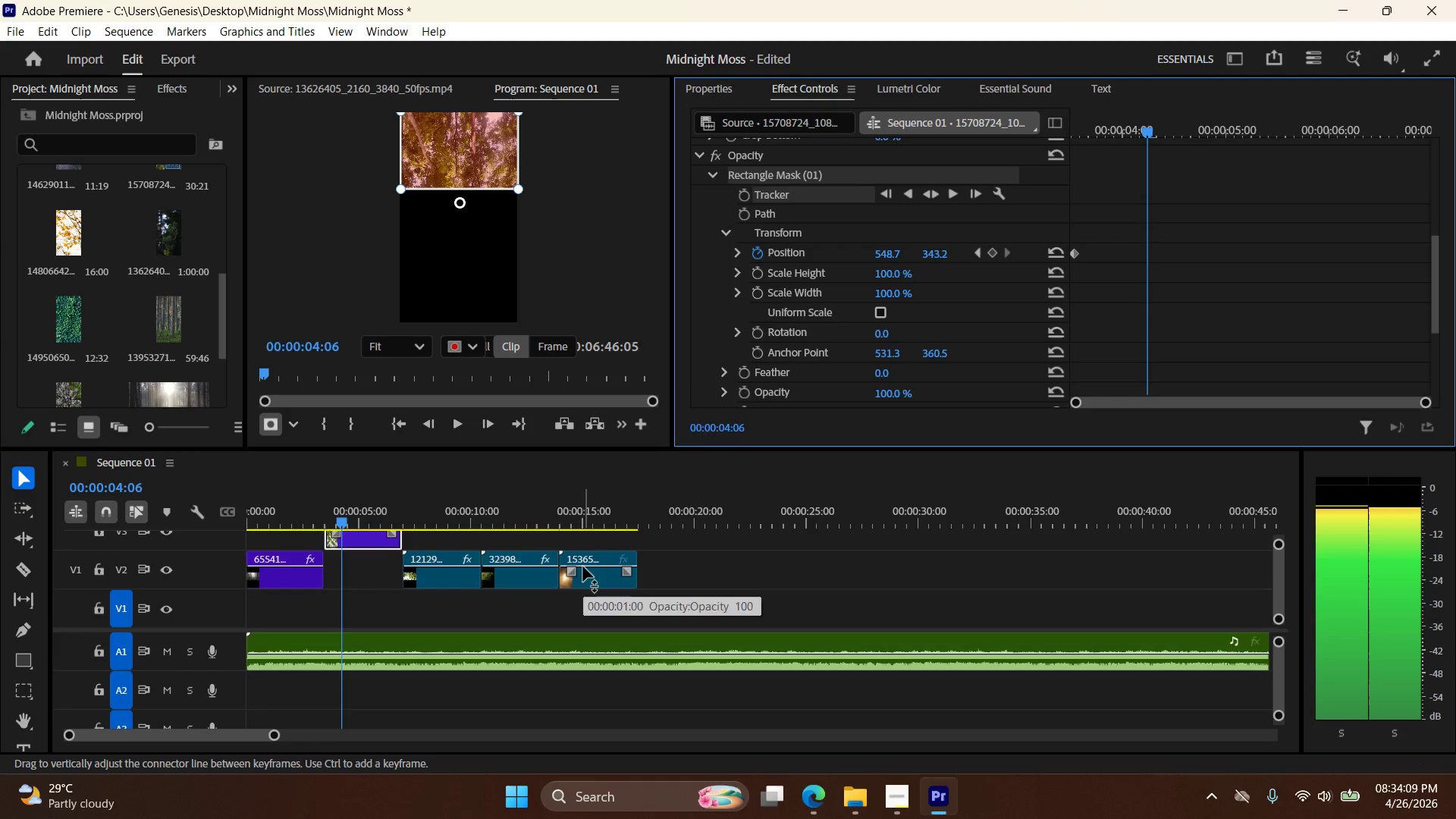 
key(ArrowRight)
 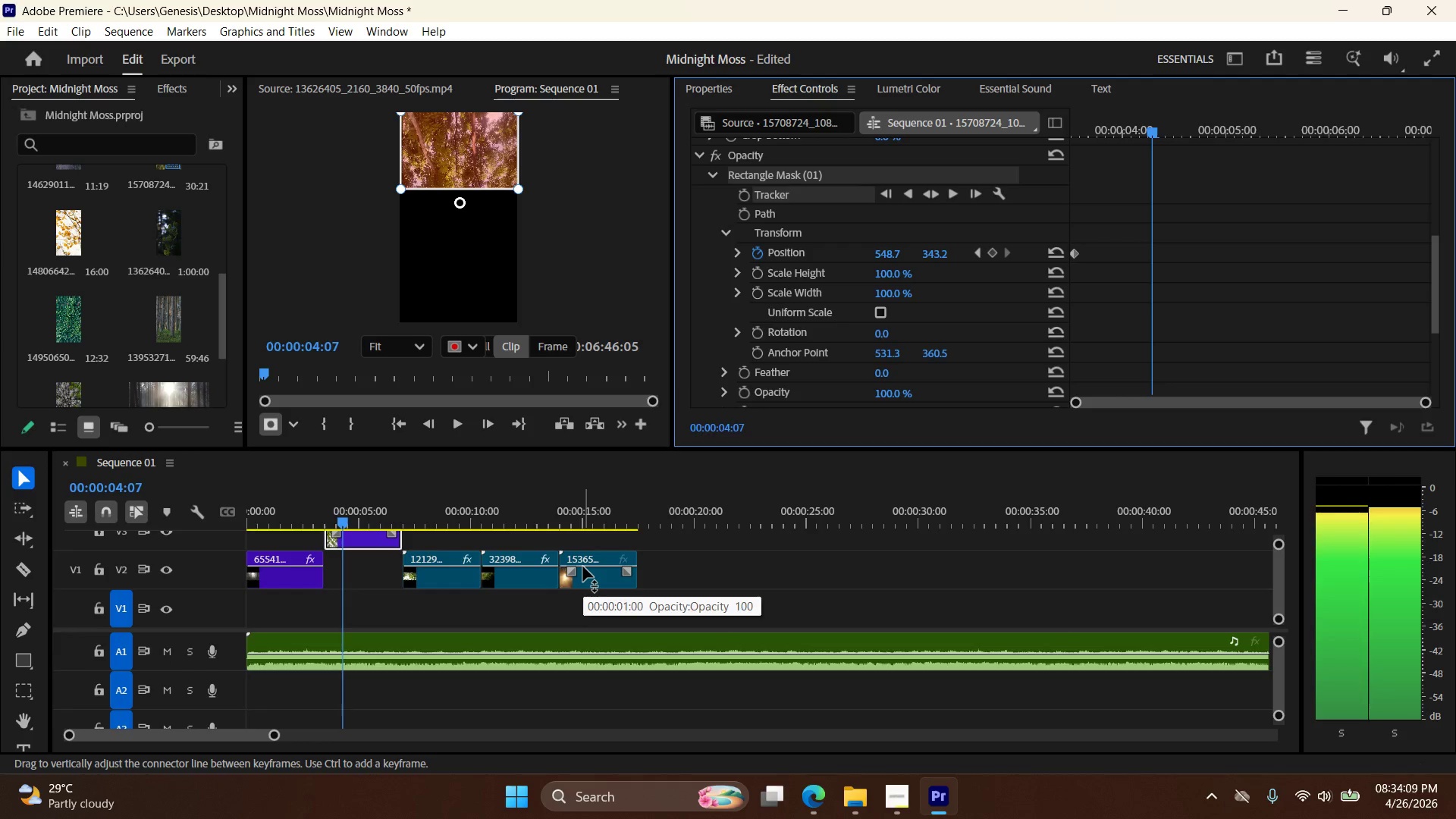 
key(ArrowRight)
 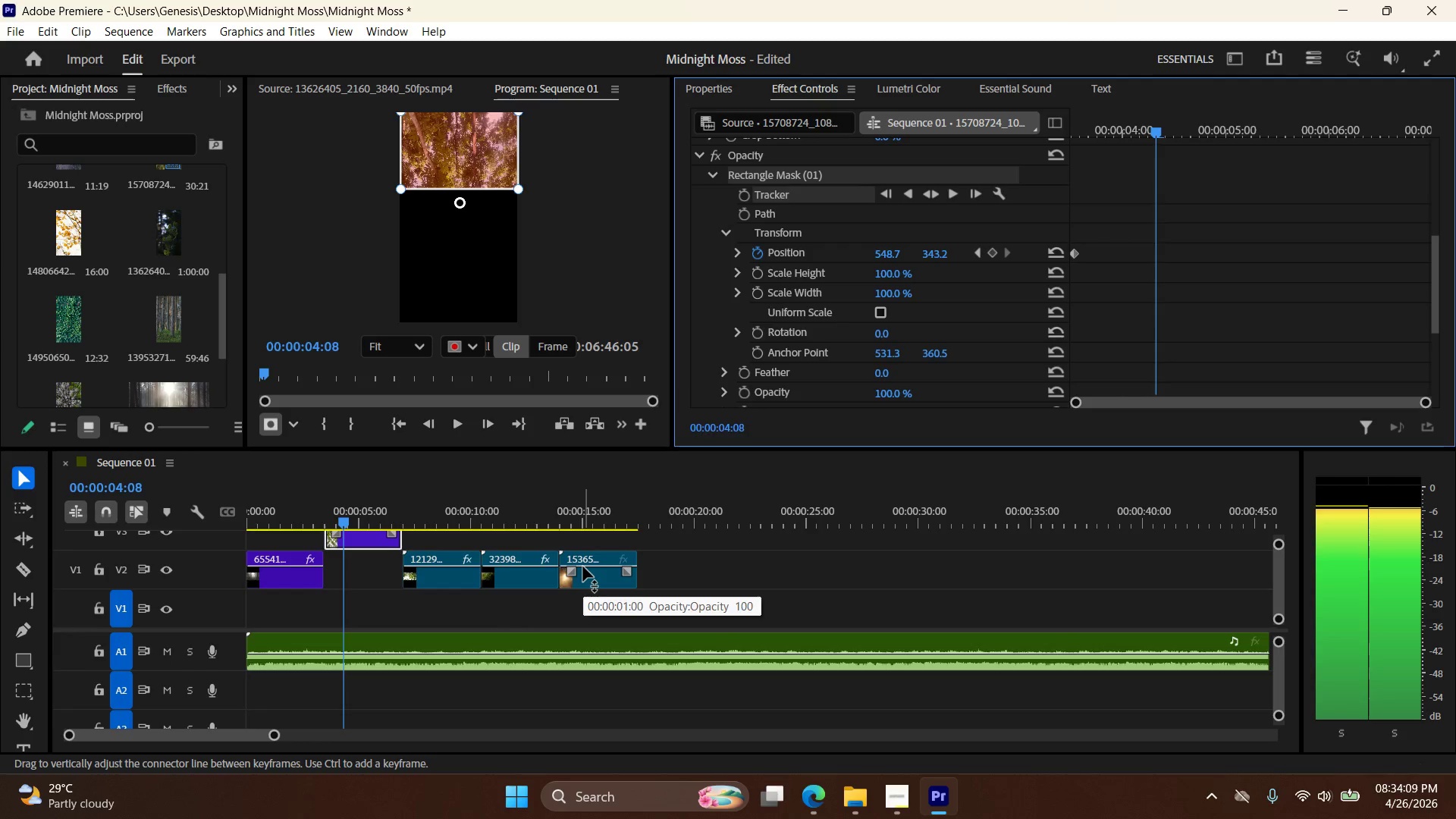 
key(ArrowRight)
 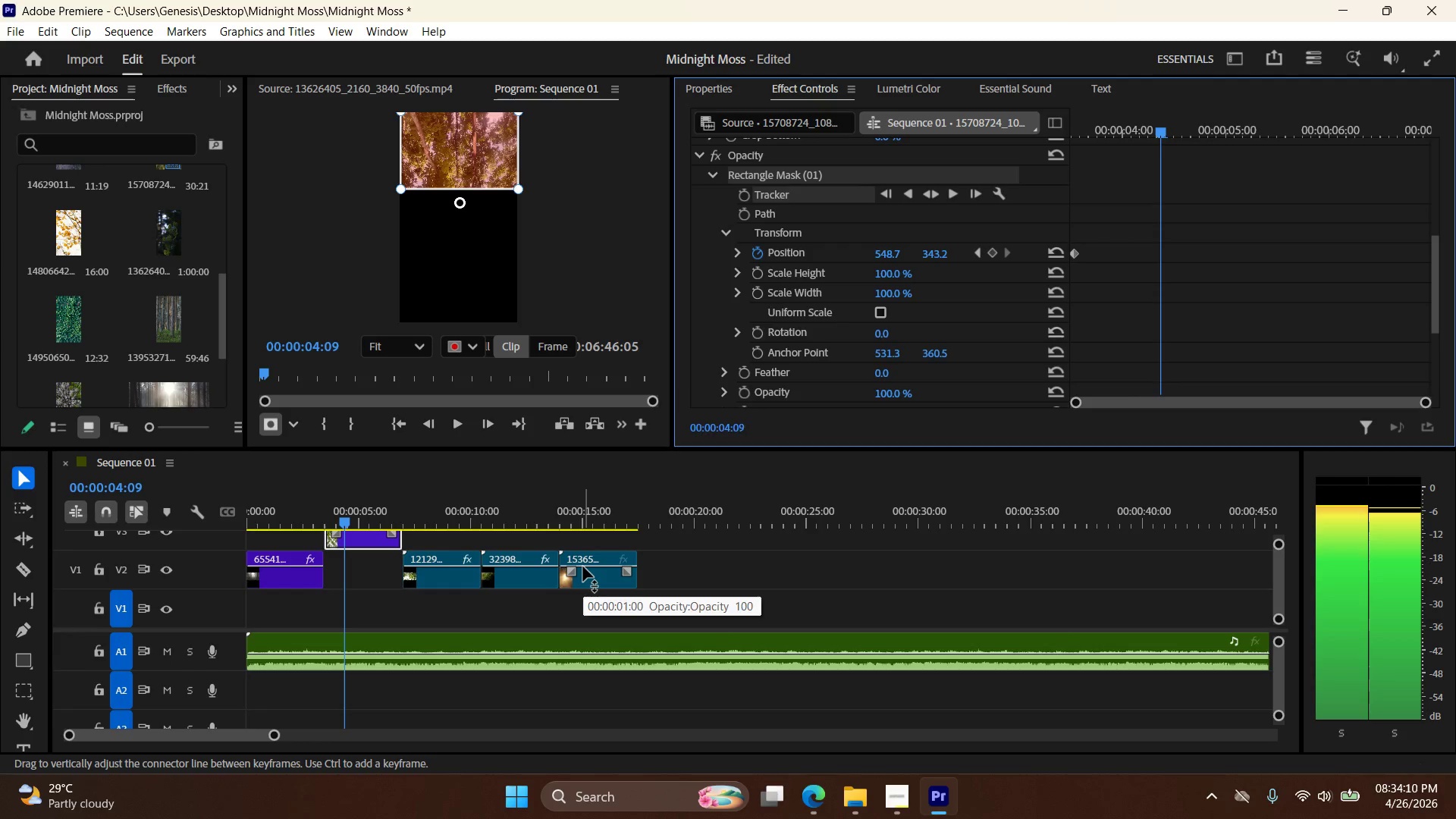 
key(ArrowRight)
 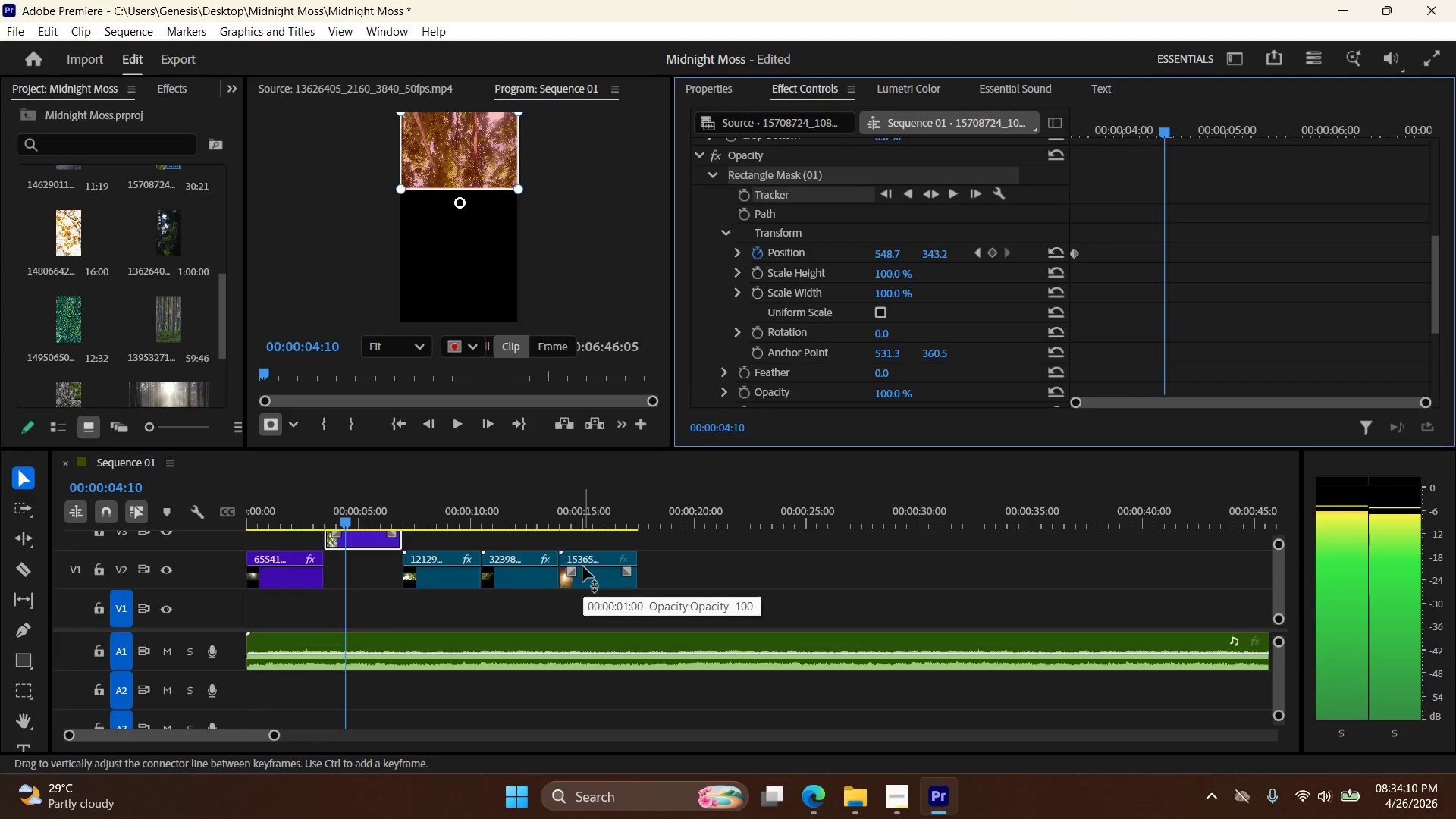 
key(ArrowRight)
 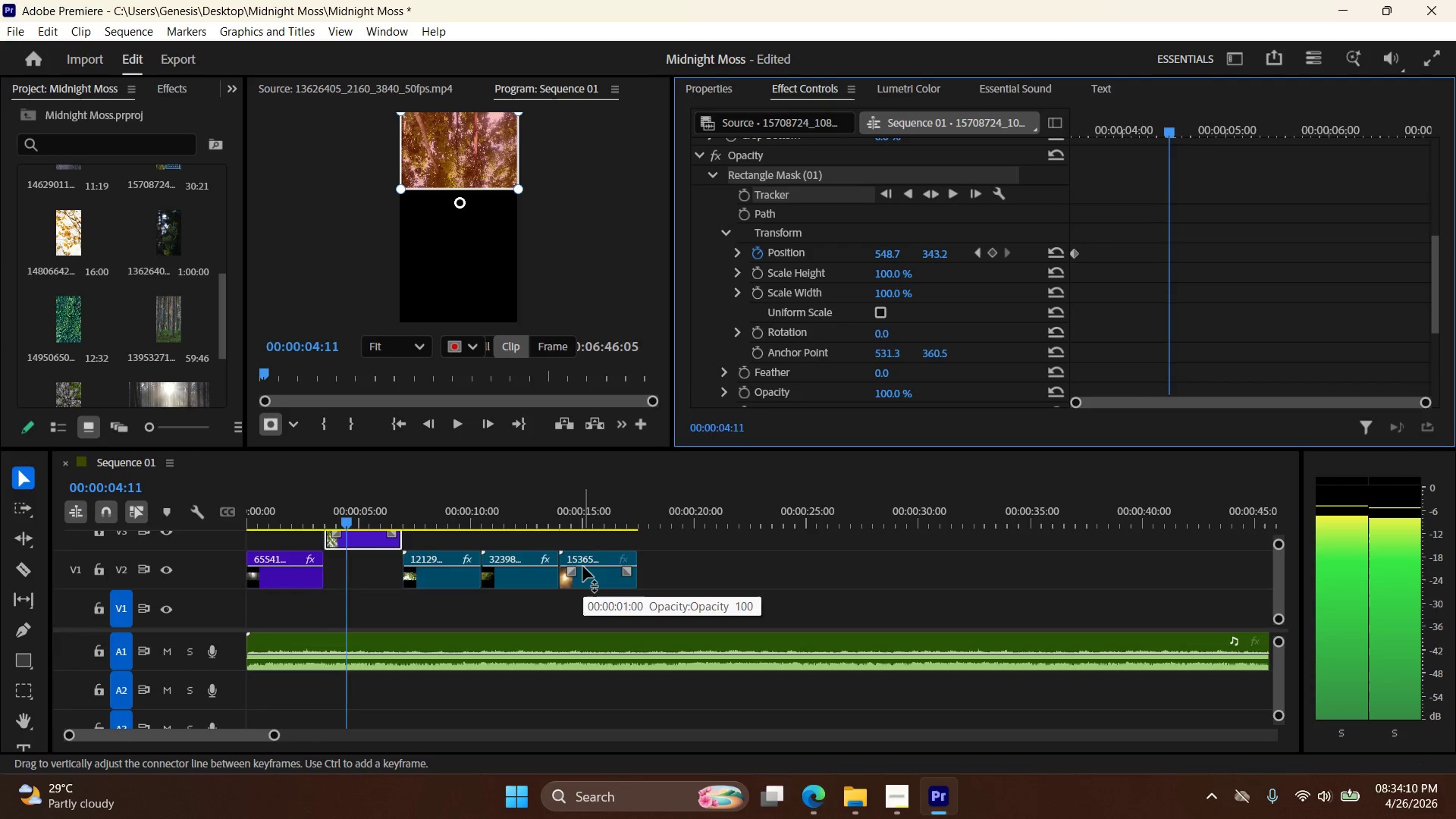 
key(ArrowRight)
 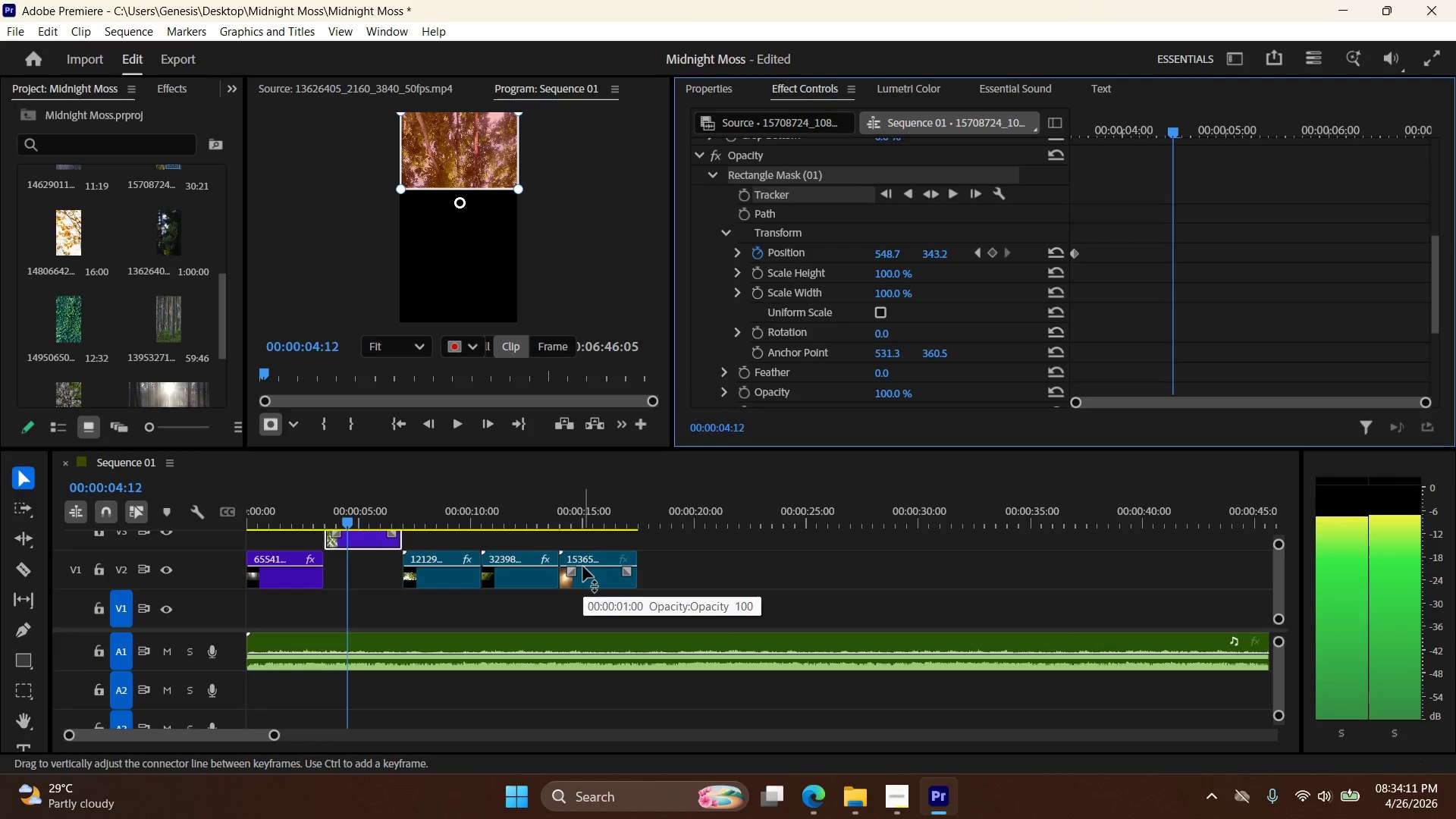 
key(ArrowRight)
 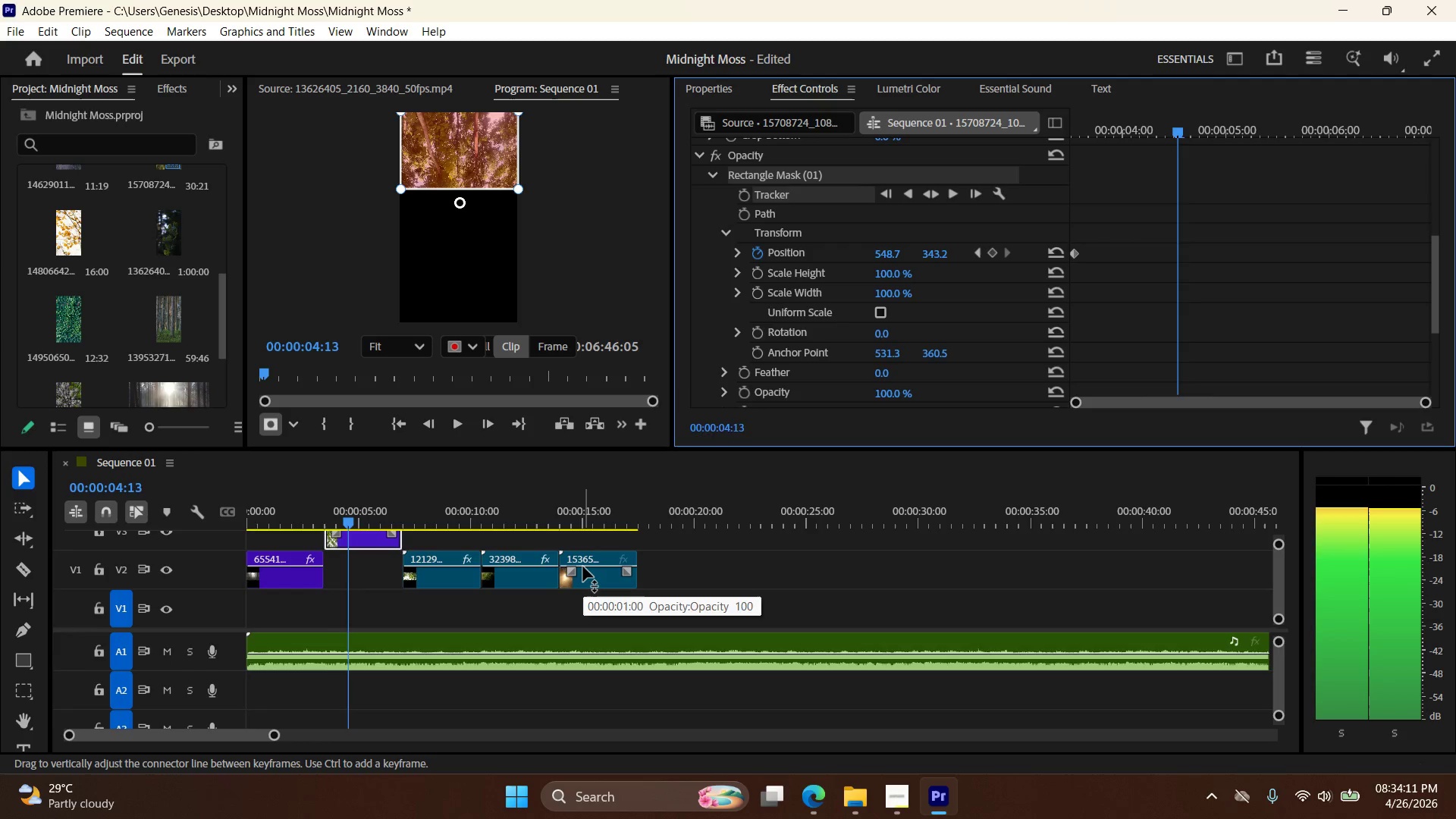 
key(ArrowRight)
 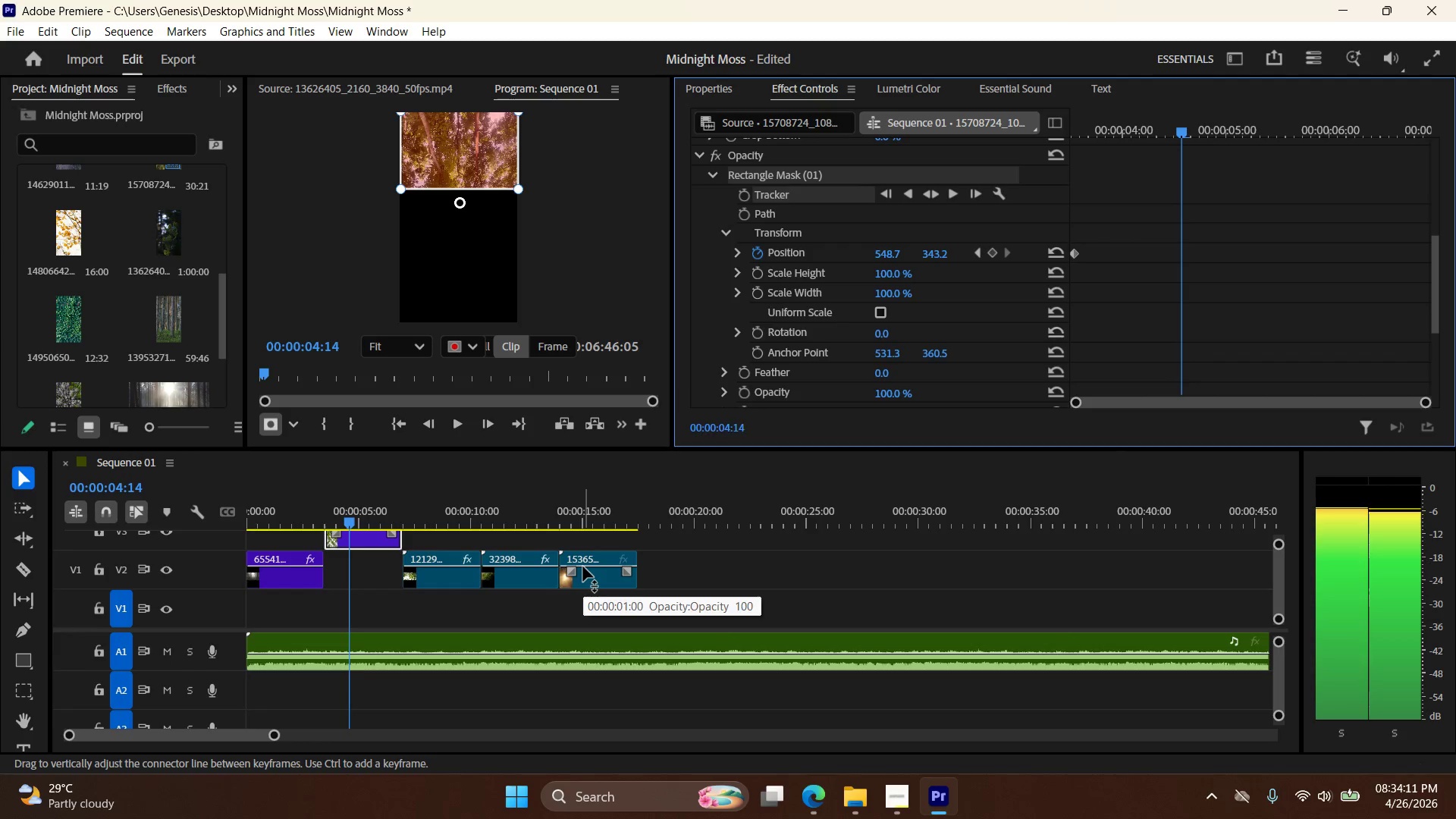 
key(ArrowRight)
 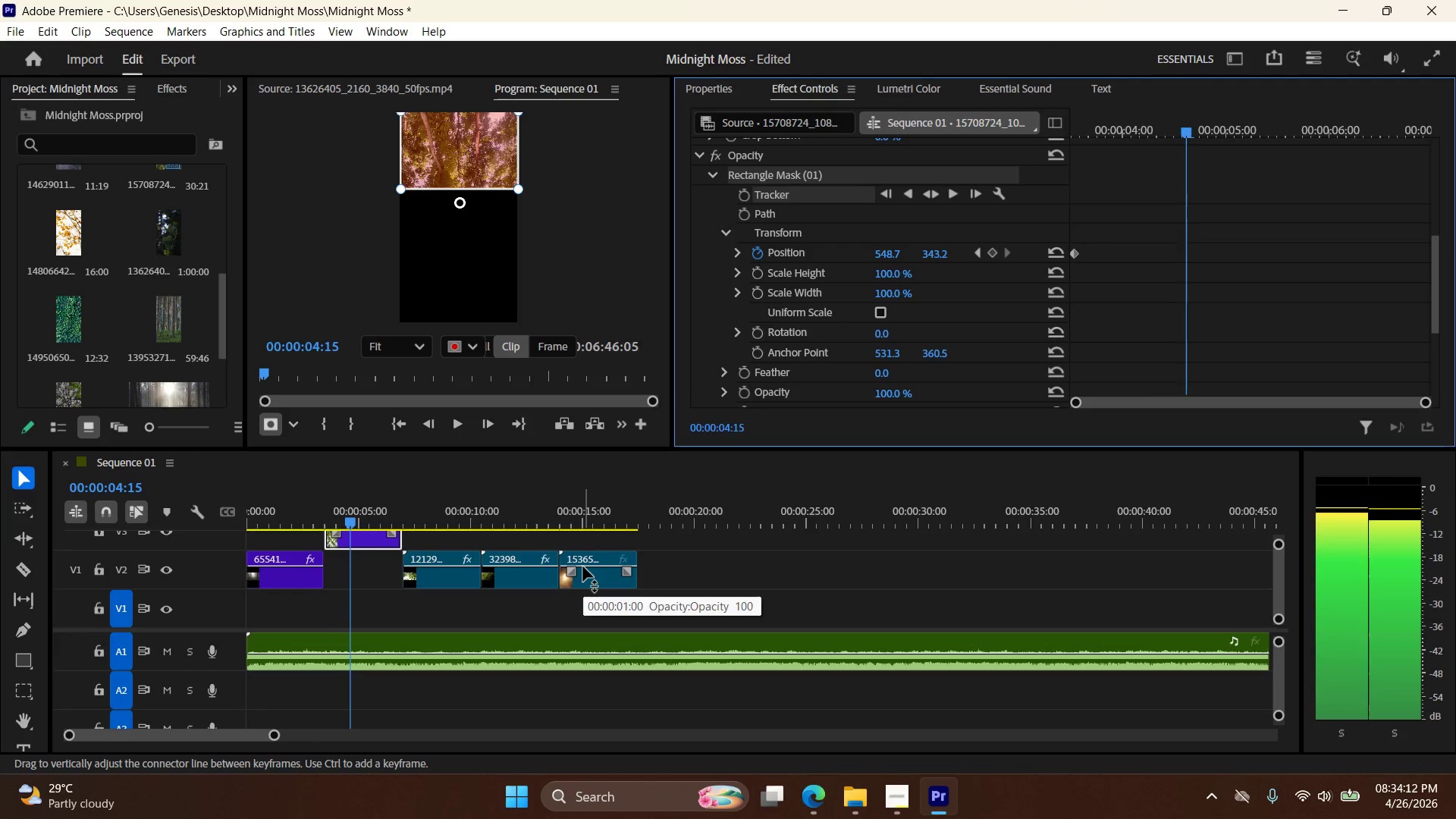 
key(ArrowRight)
 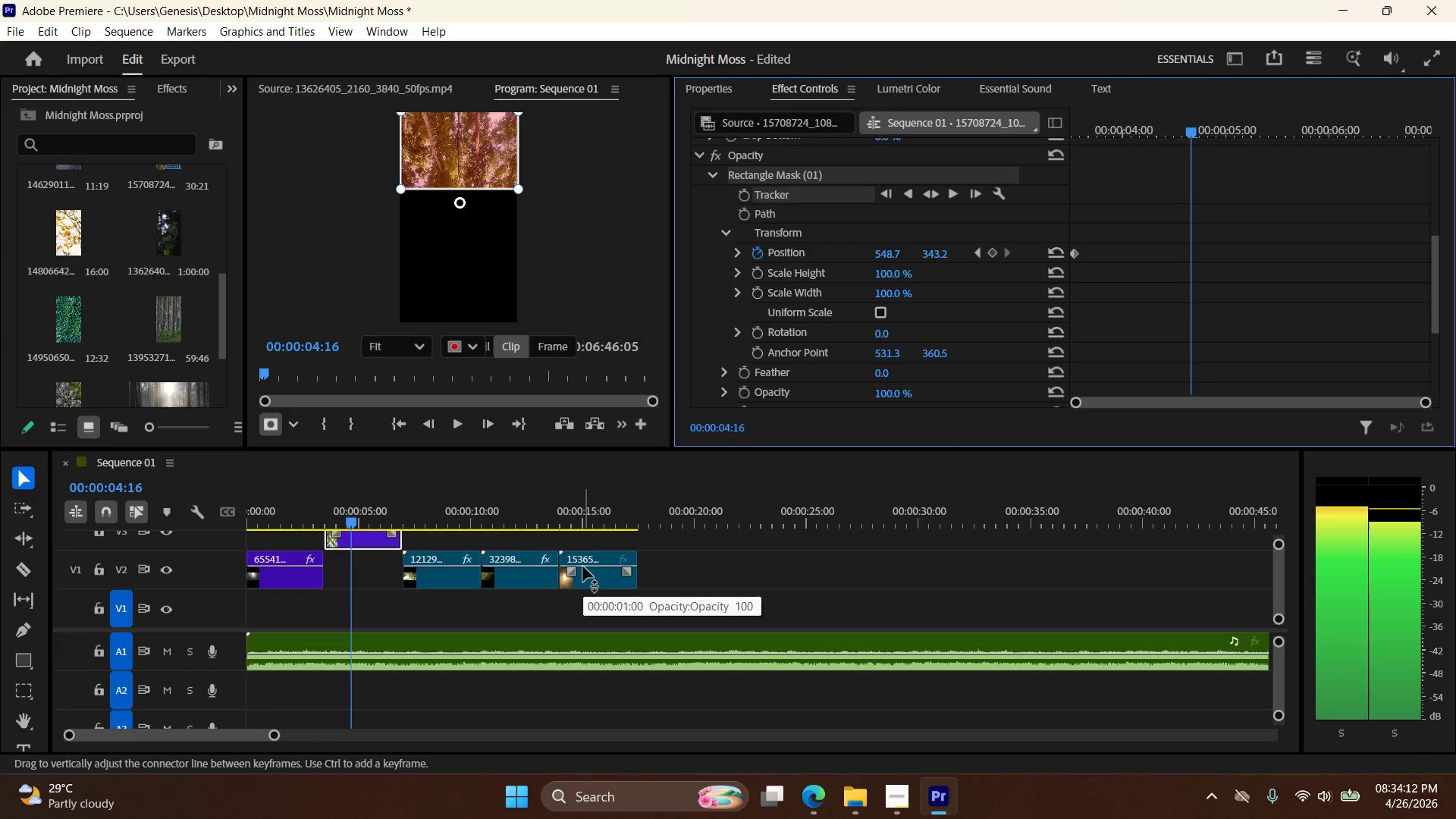 
key(ArrowRight)
 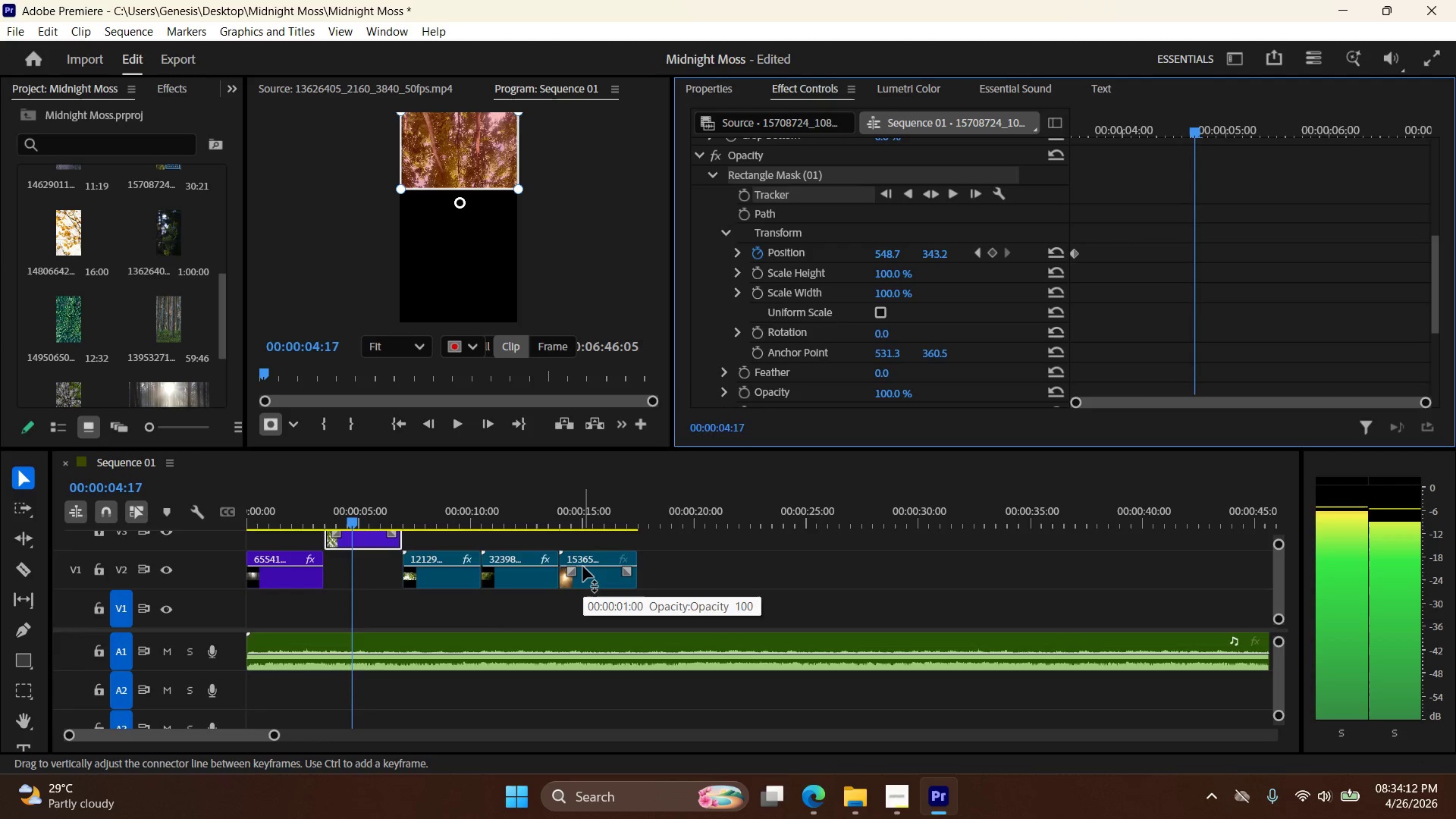 
key(ArrowRight)
 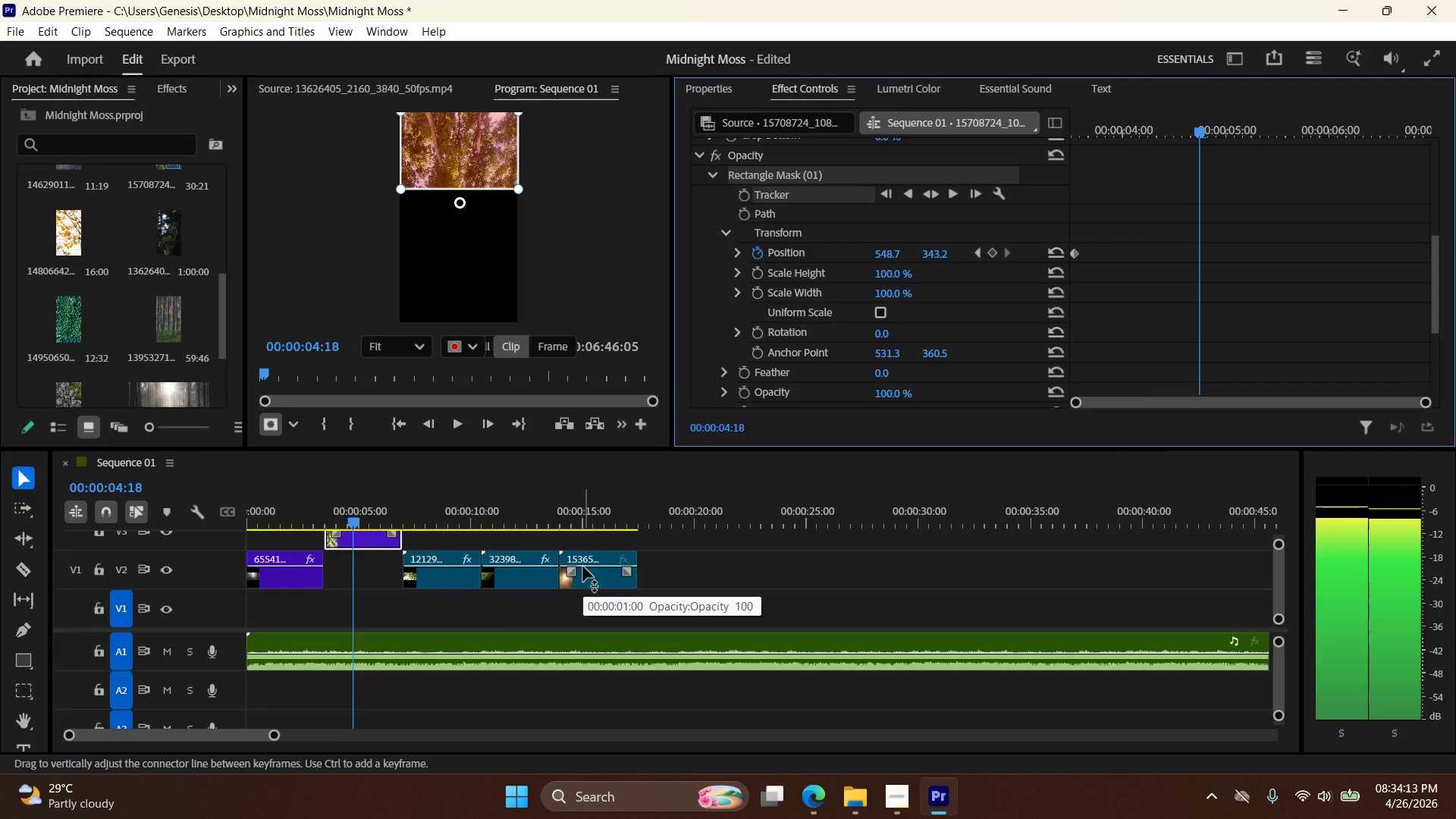 
key(ArrowRight)
 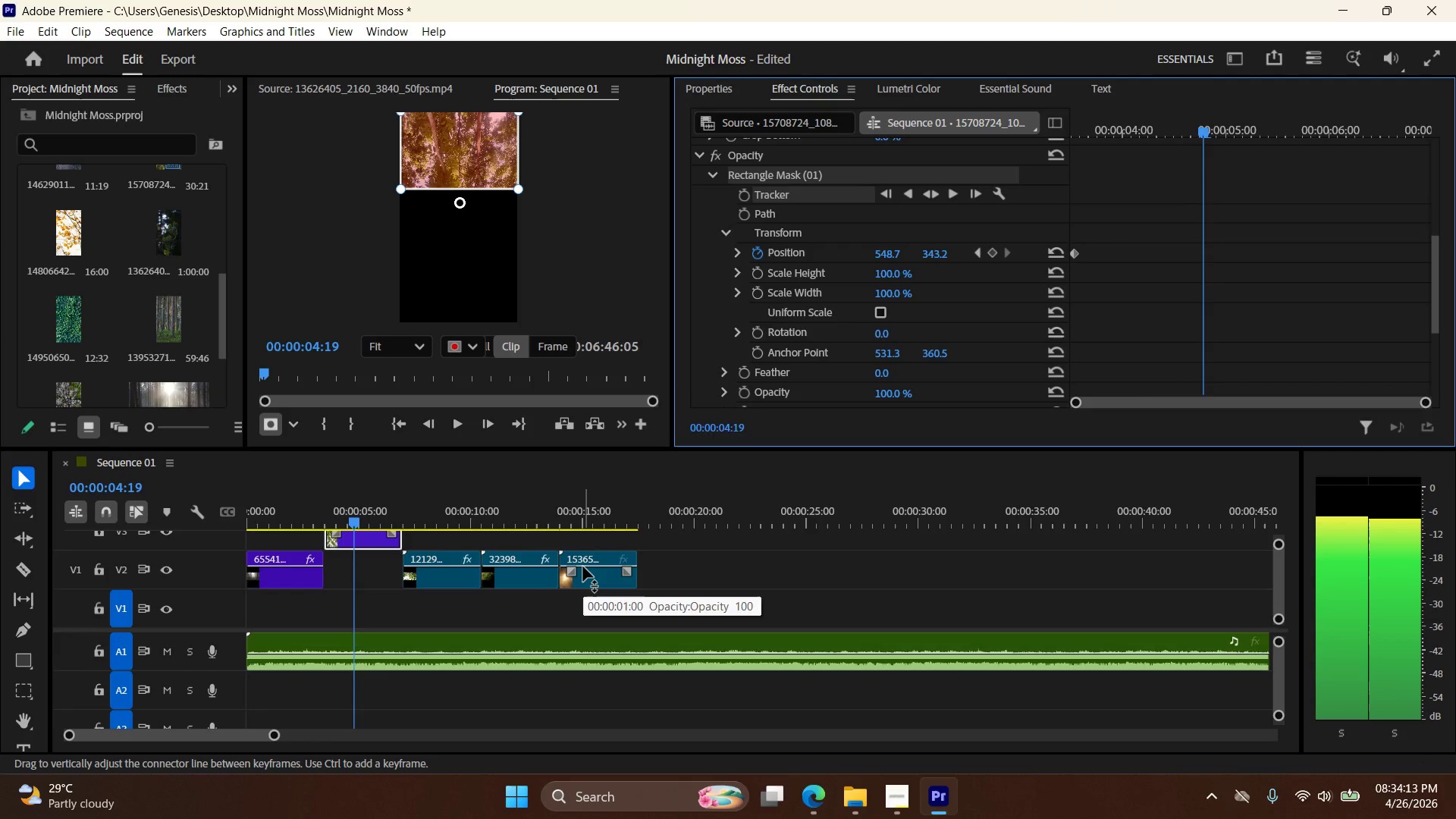 
key(ArrowRight)
 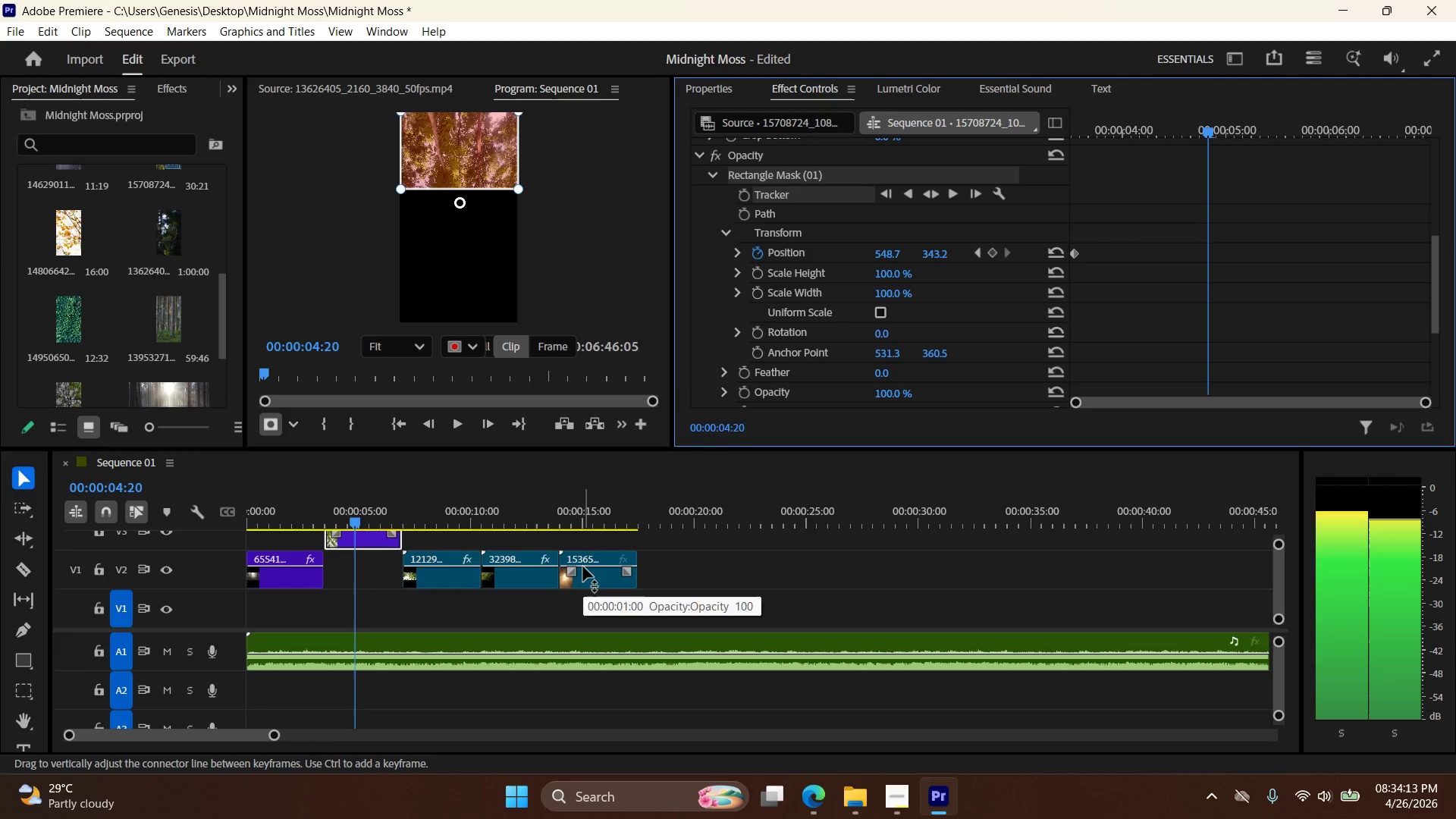 
key(ArrowRight)
 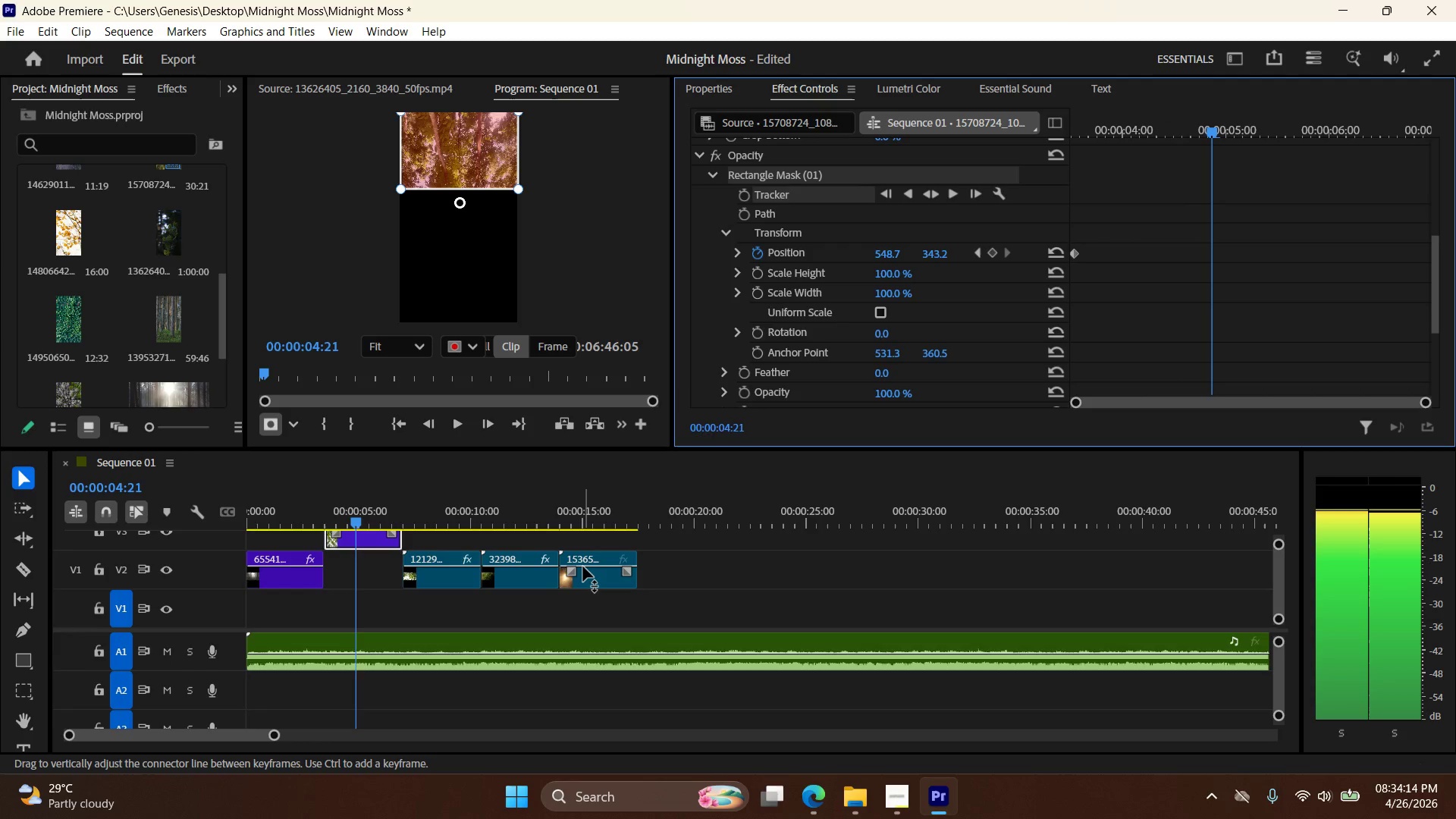 
key(ArrowLeft)
 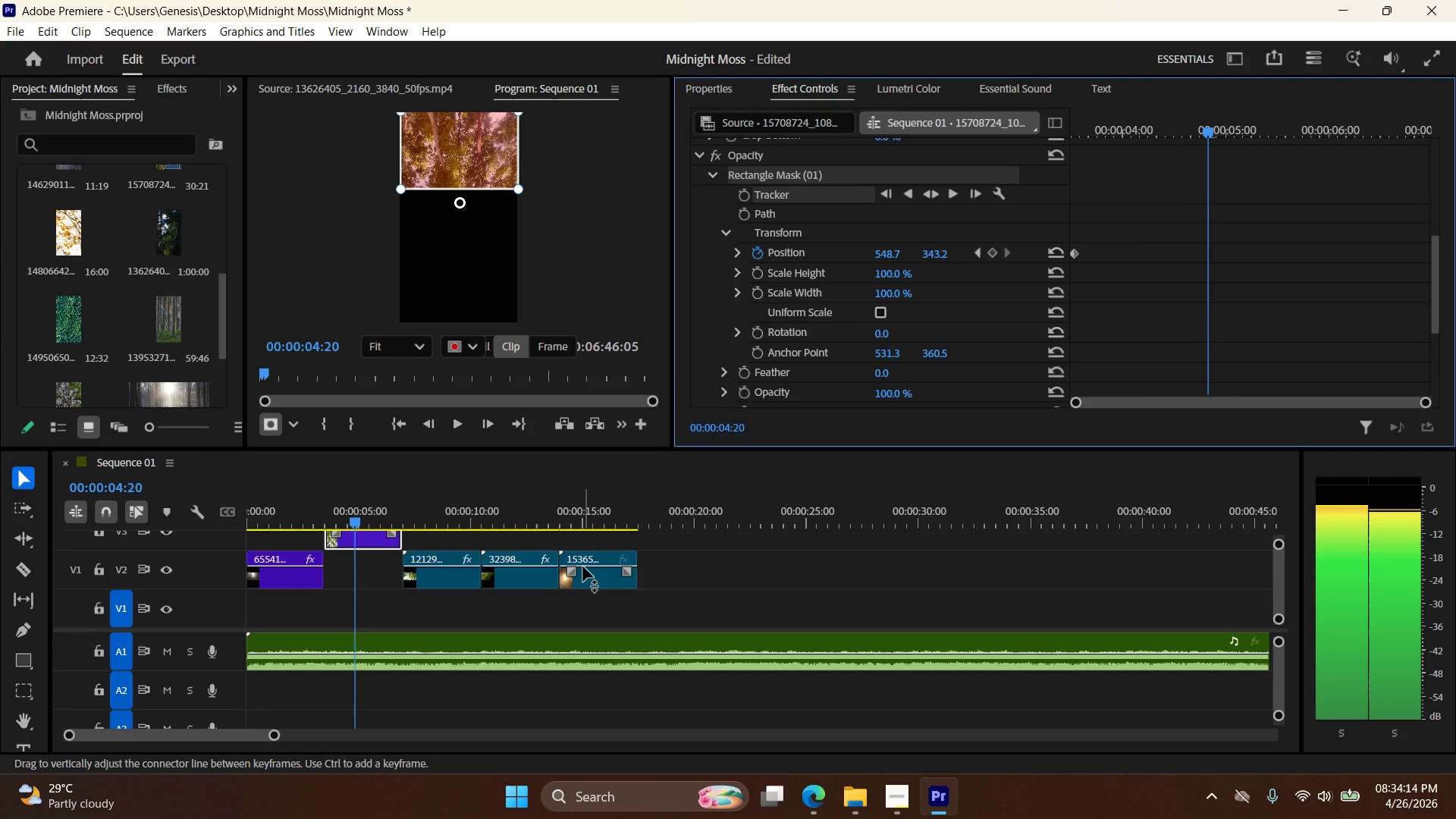 
key(ArrowLeft)
 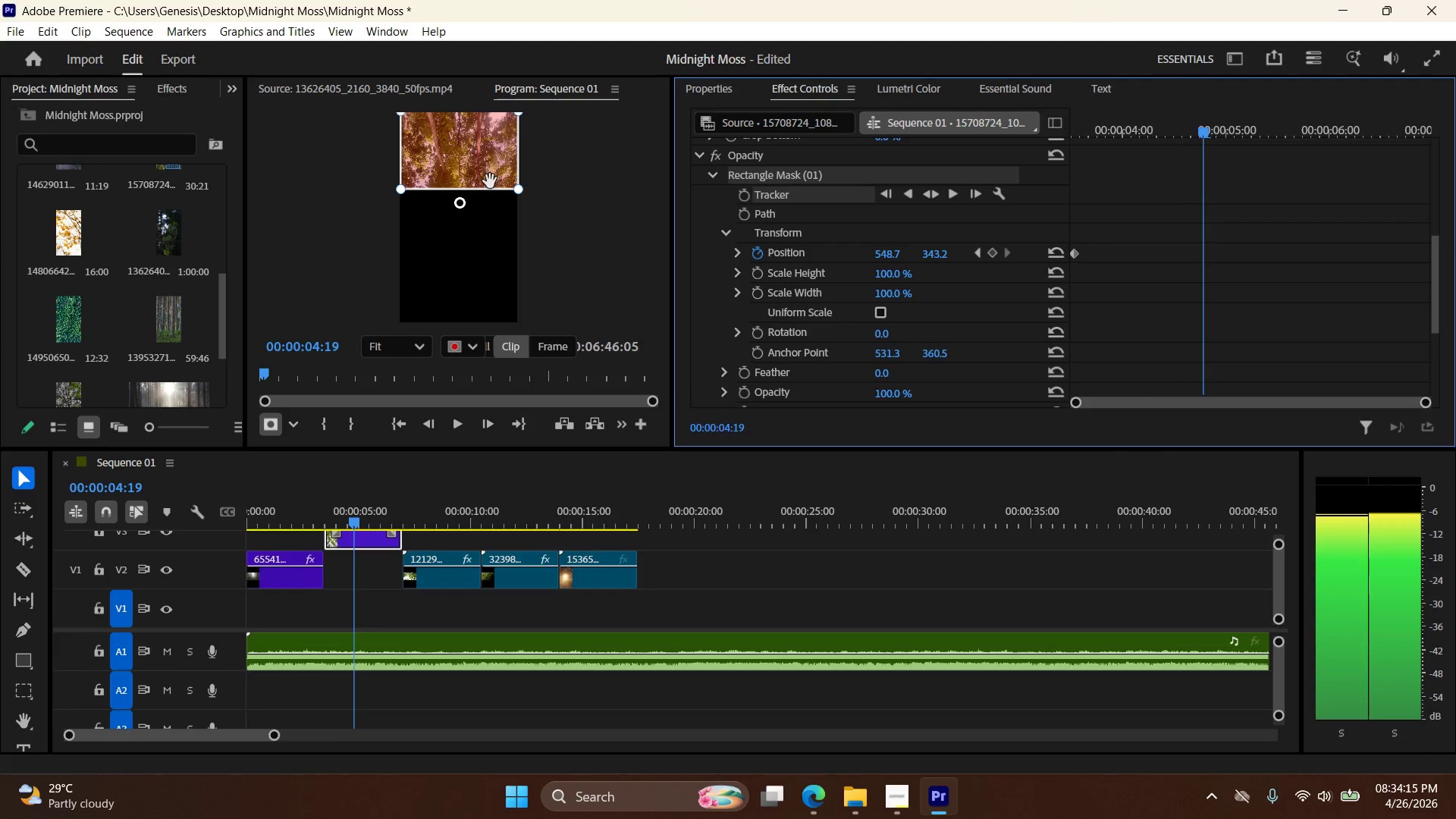 
left_click_drag(start_coordinate=[490, 180], to_coordinate=[488, 316])
 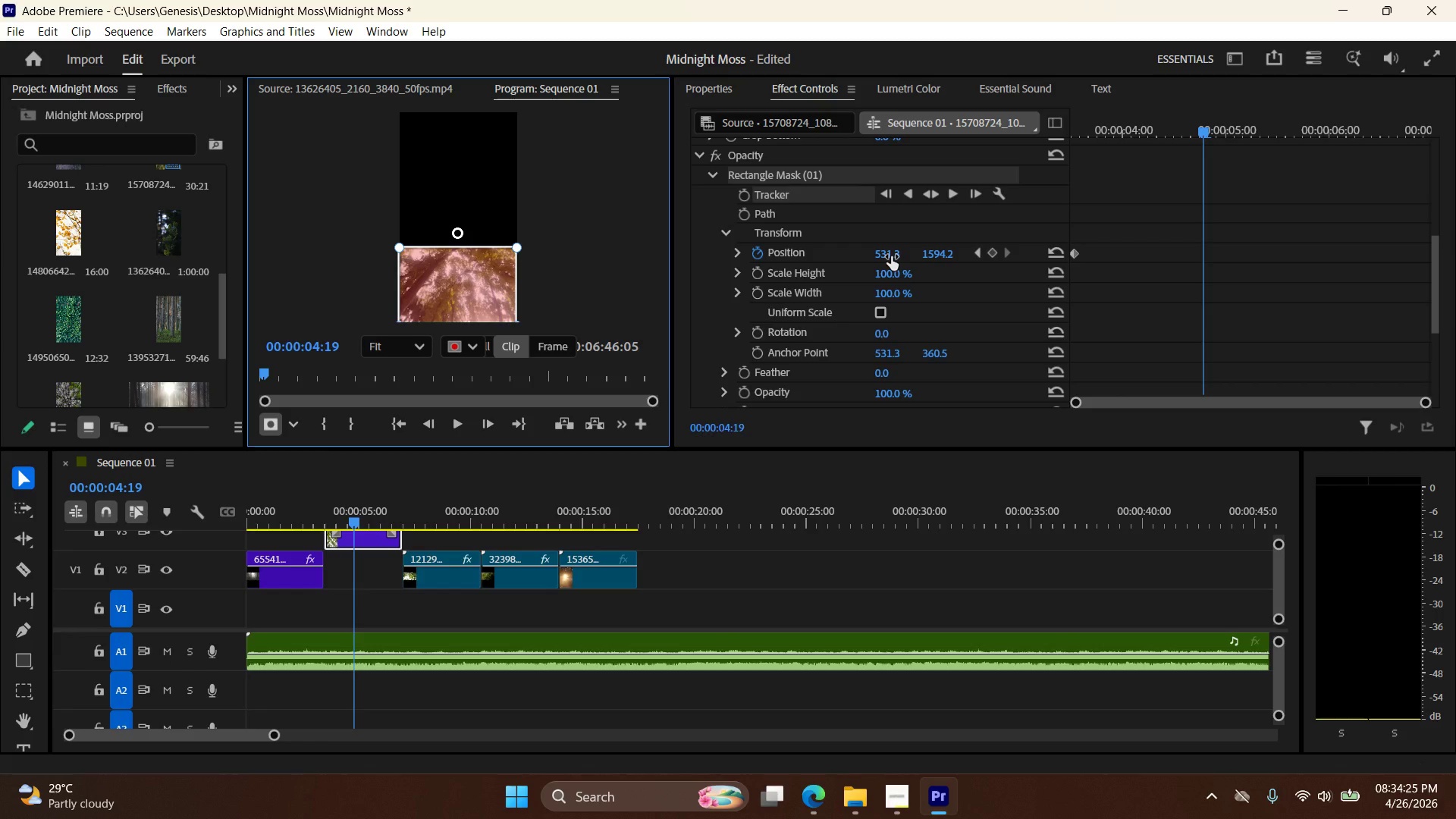 
double_click([896, 250])
 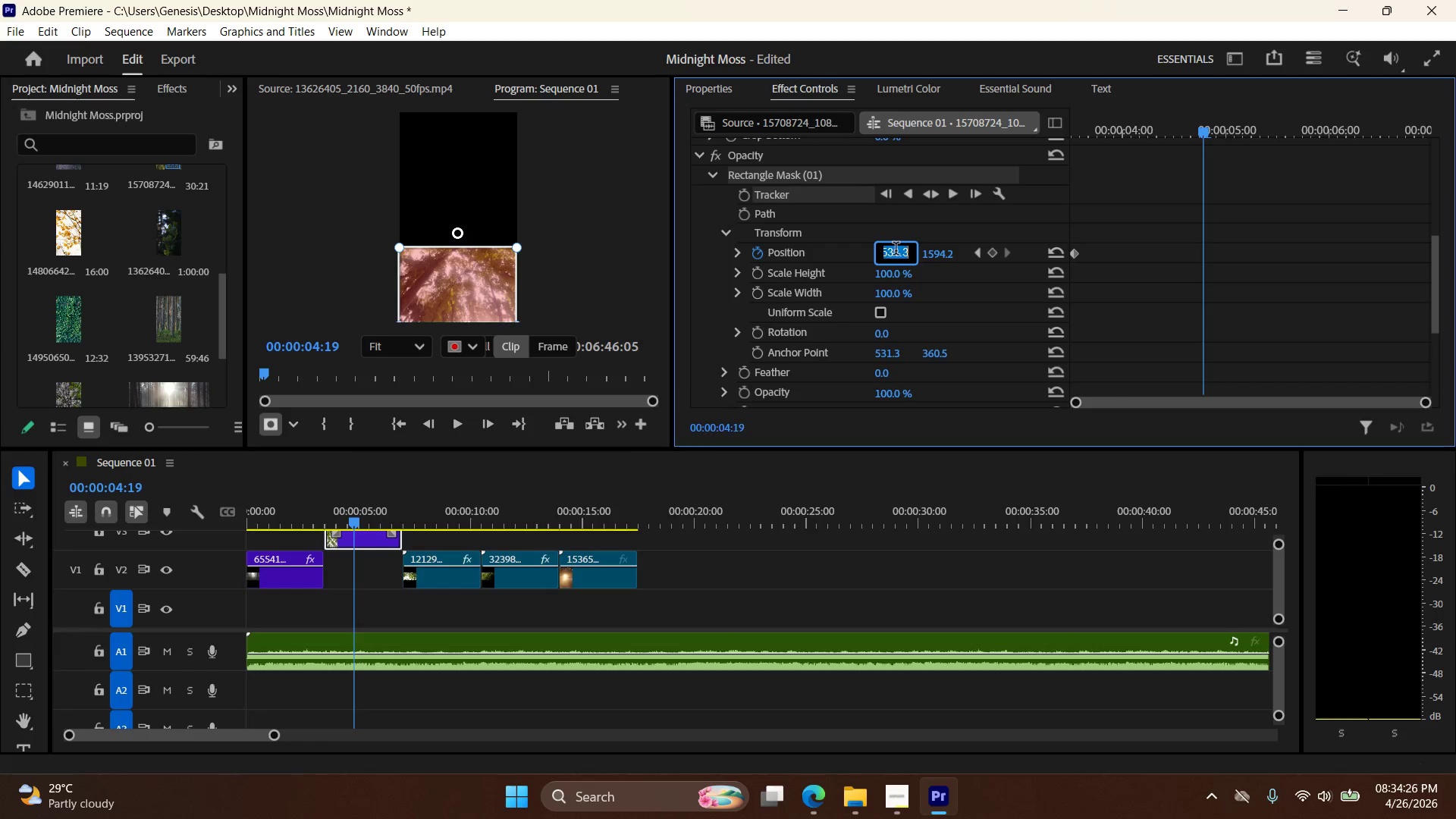 
triple_click([896, 250])
 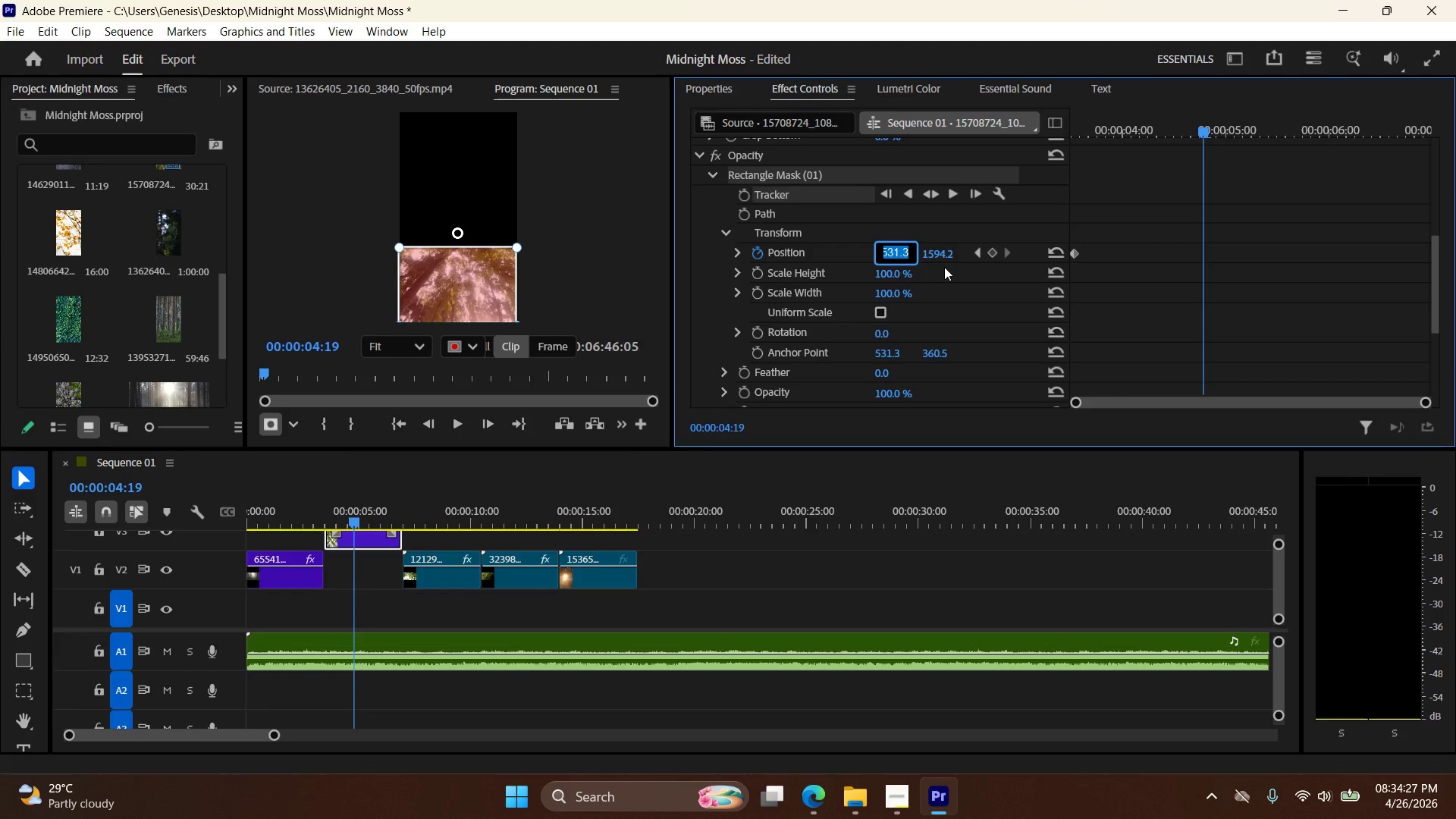 
type(5490)
key(Backspace)
key(Backspace)
type(0)
 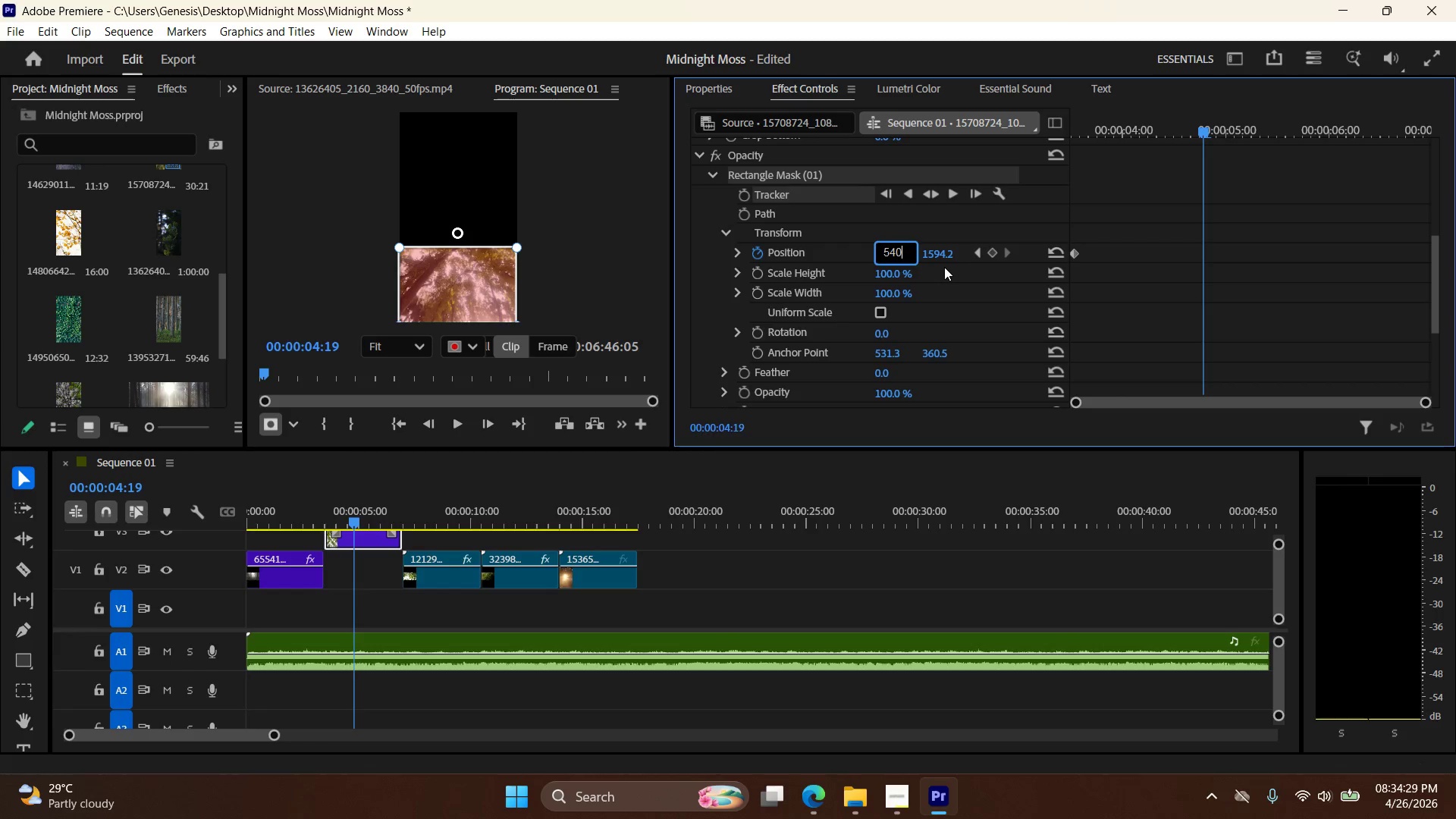 
key(Enter)
 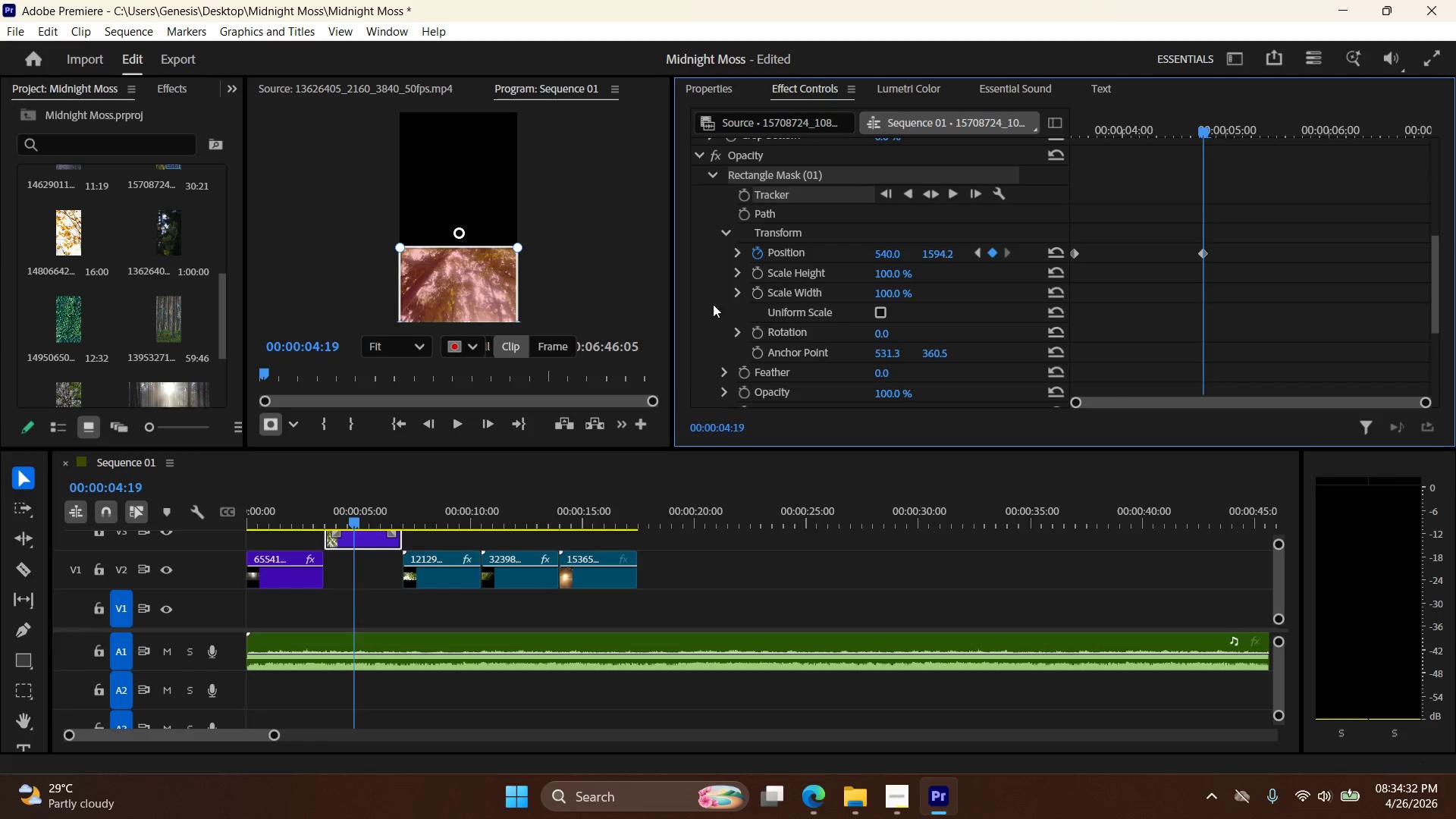 
left_click_drag(start_coordinate=[355, 521], to_coordinate=[295, 526])
 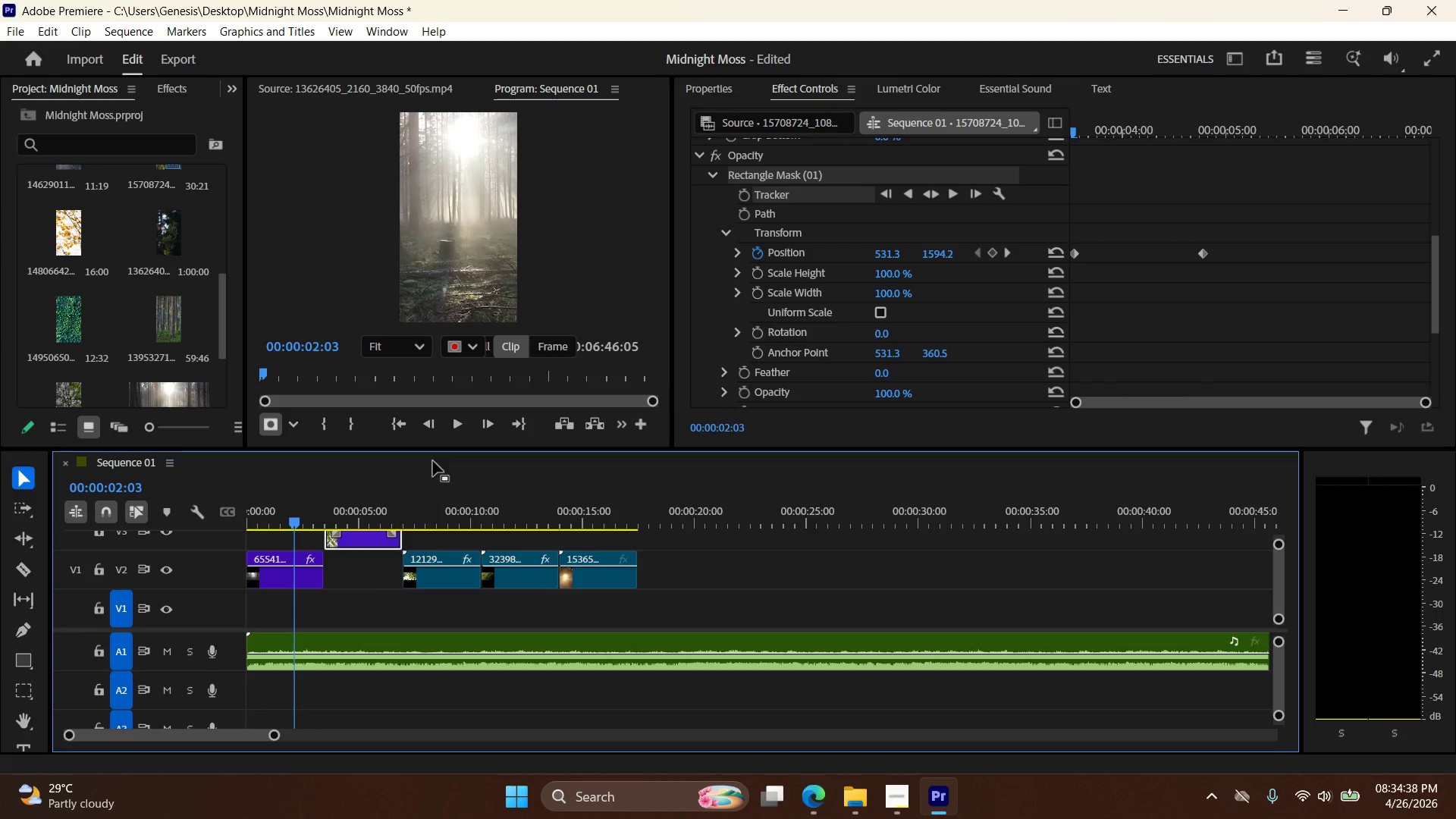 
left_click([461, 424])
 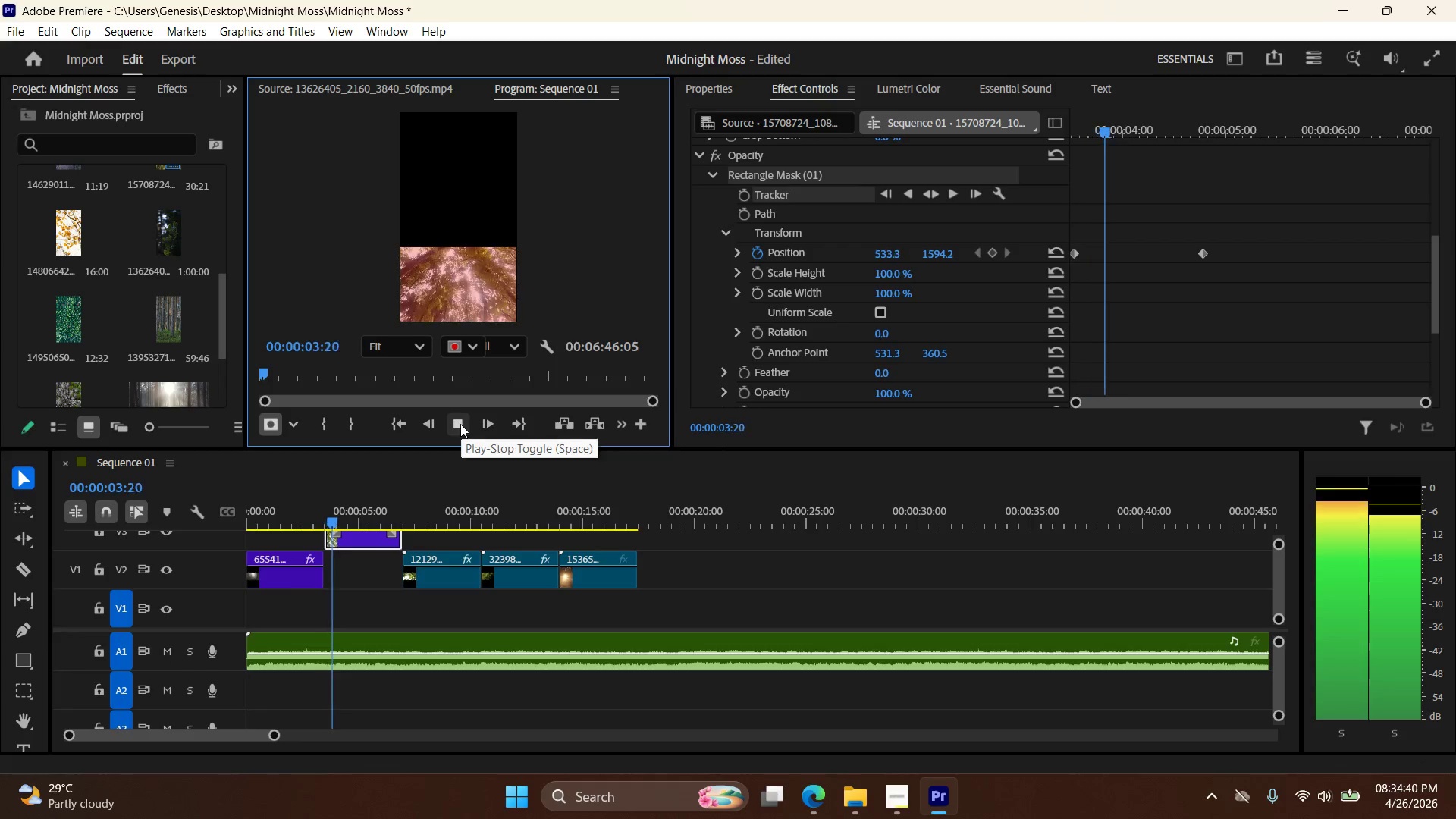 
left_click([460, 424])
 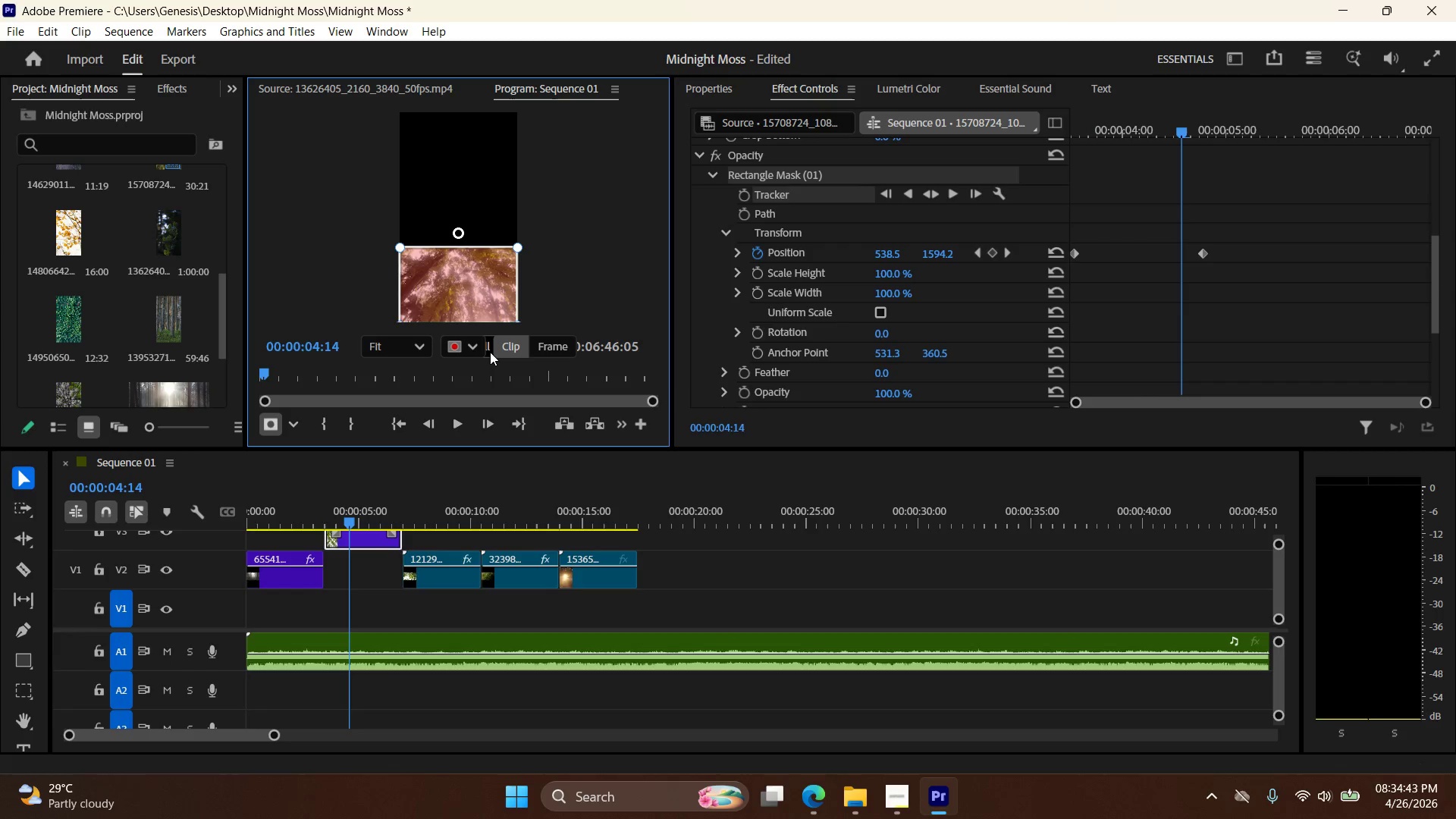 
left_click([543, 351])
 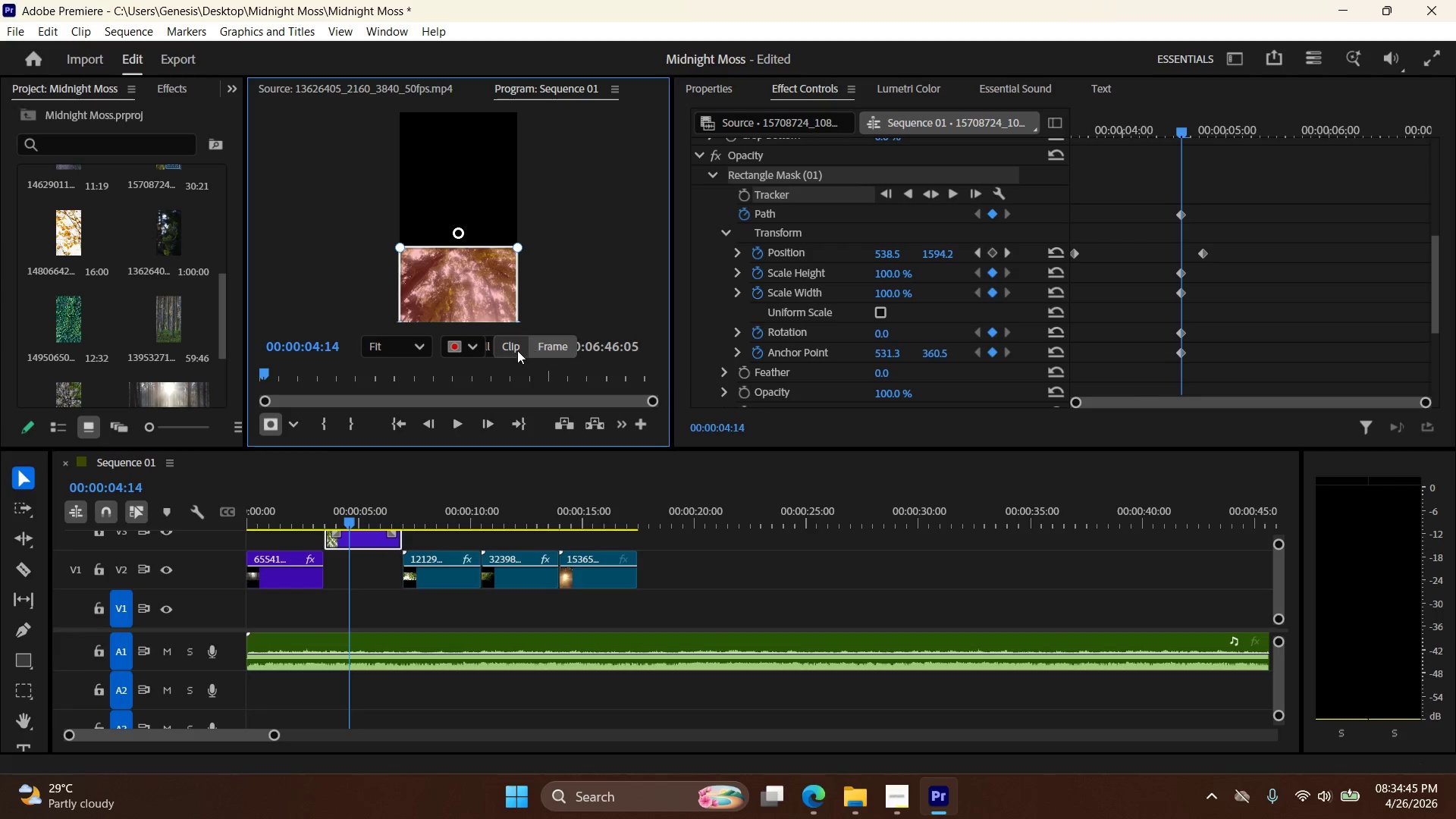 
left_click([517, 350])
 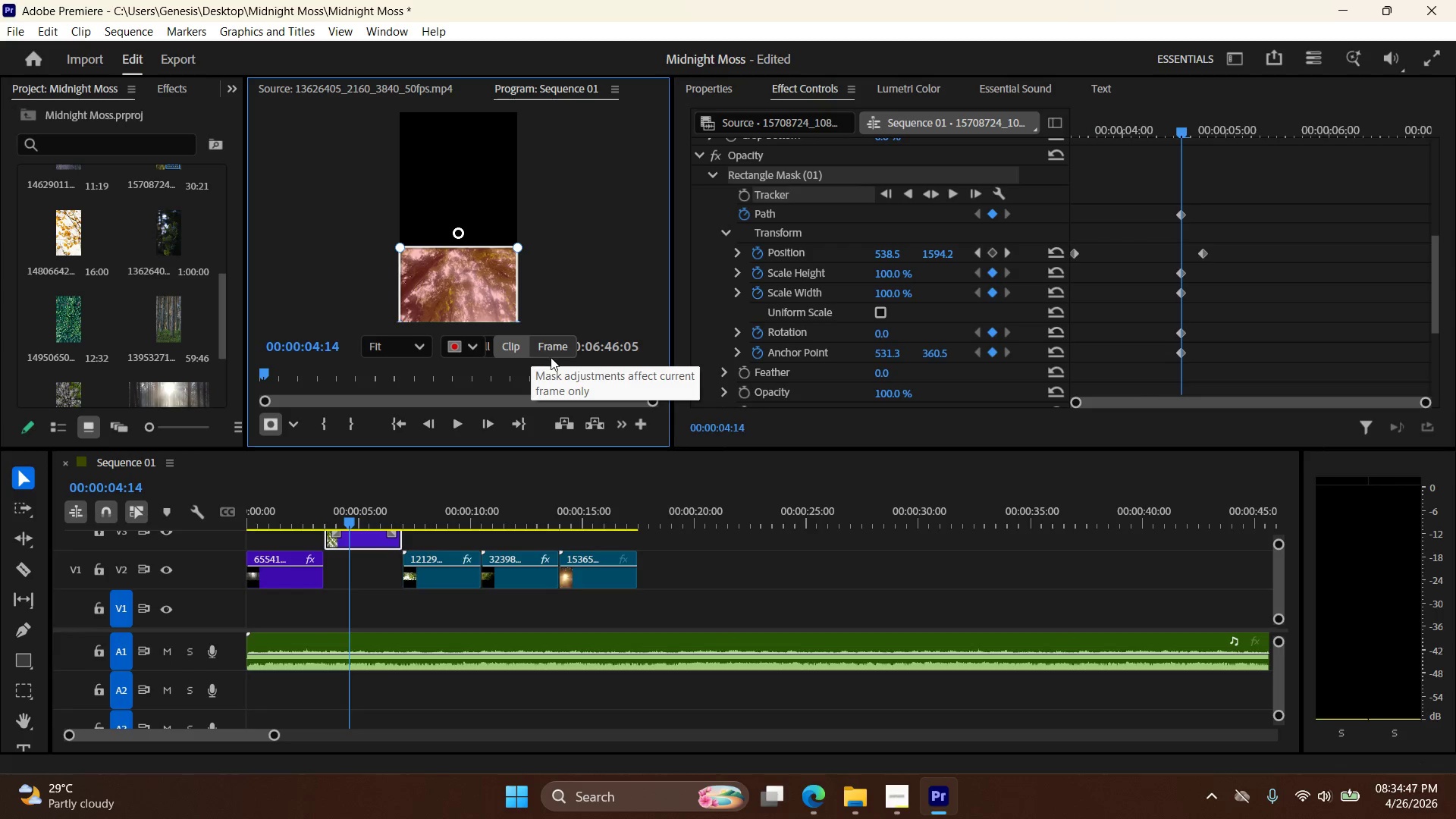 
key(Control+Z)
 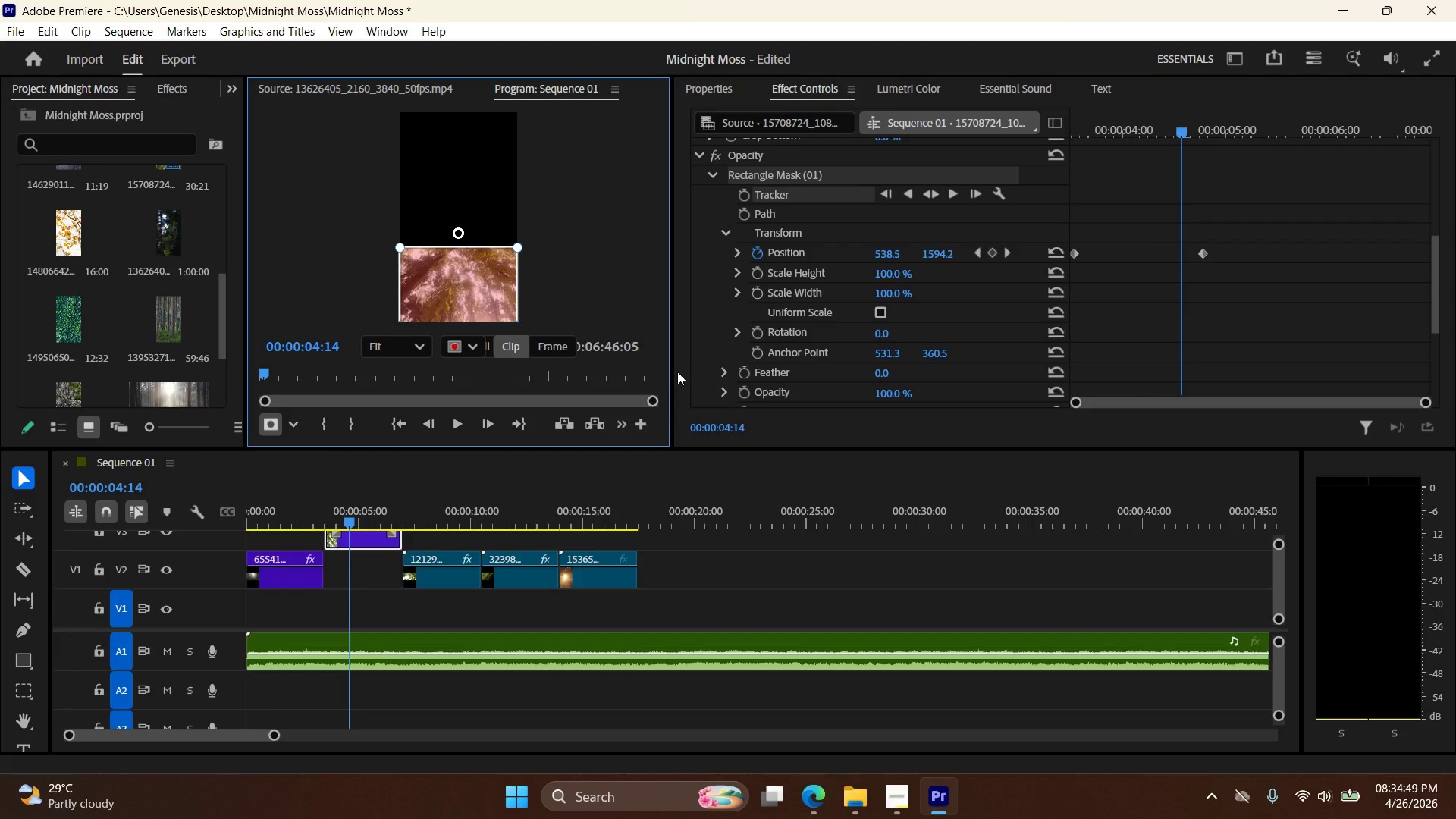 
scroll: coordinate [784, 360], scroll_direction: up, amount: 6.0
 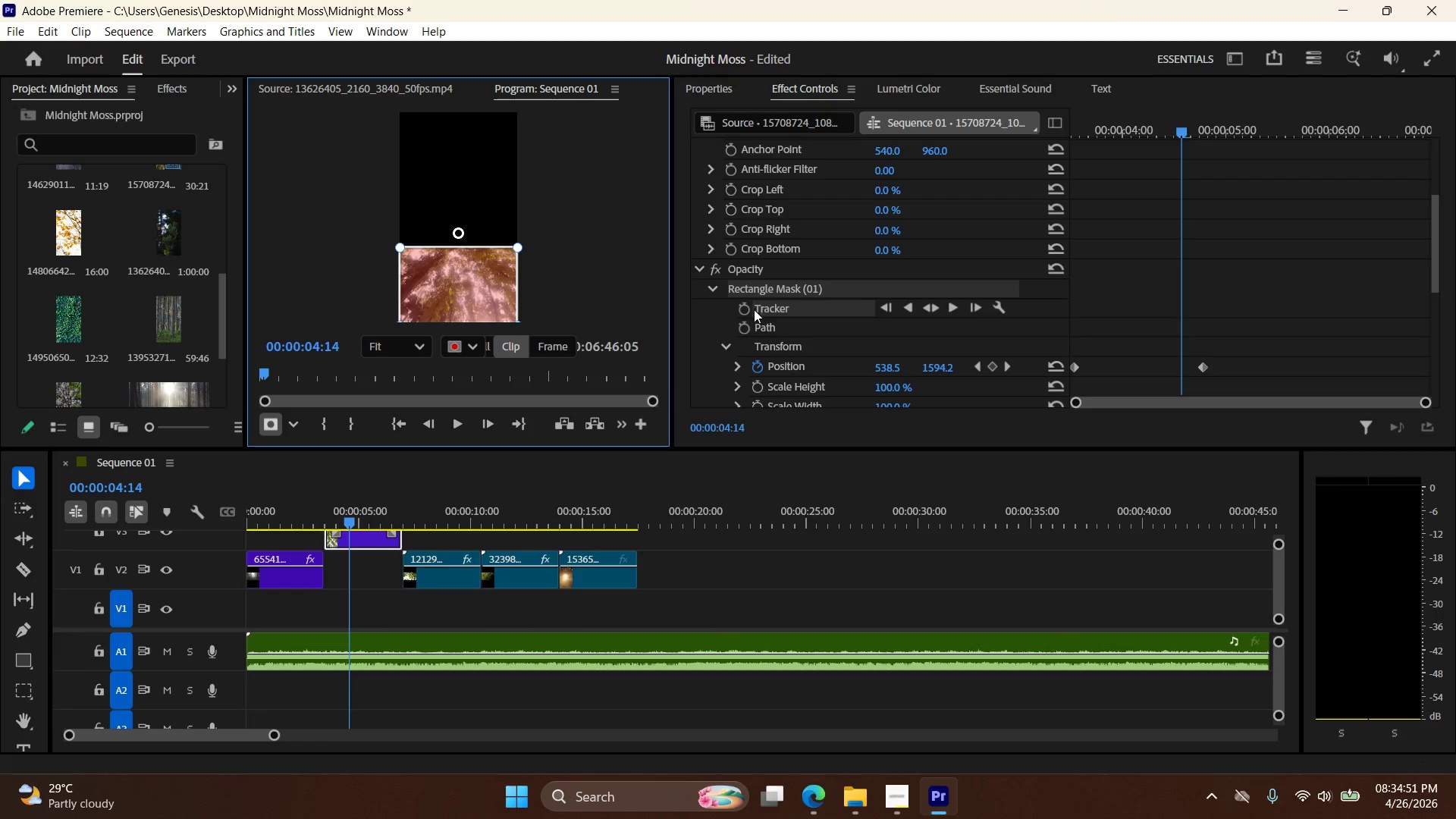 
left_click([746, 329])
 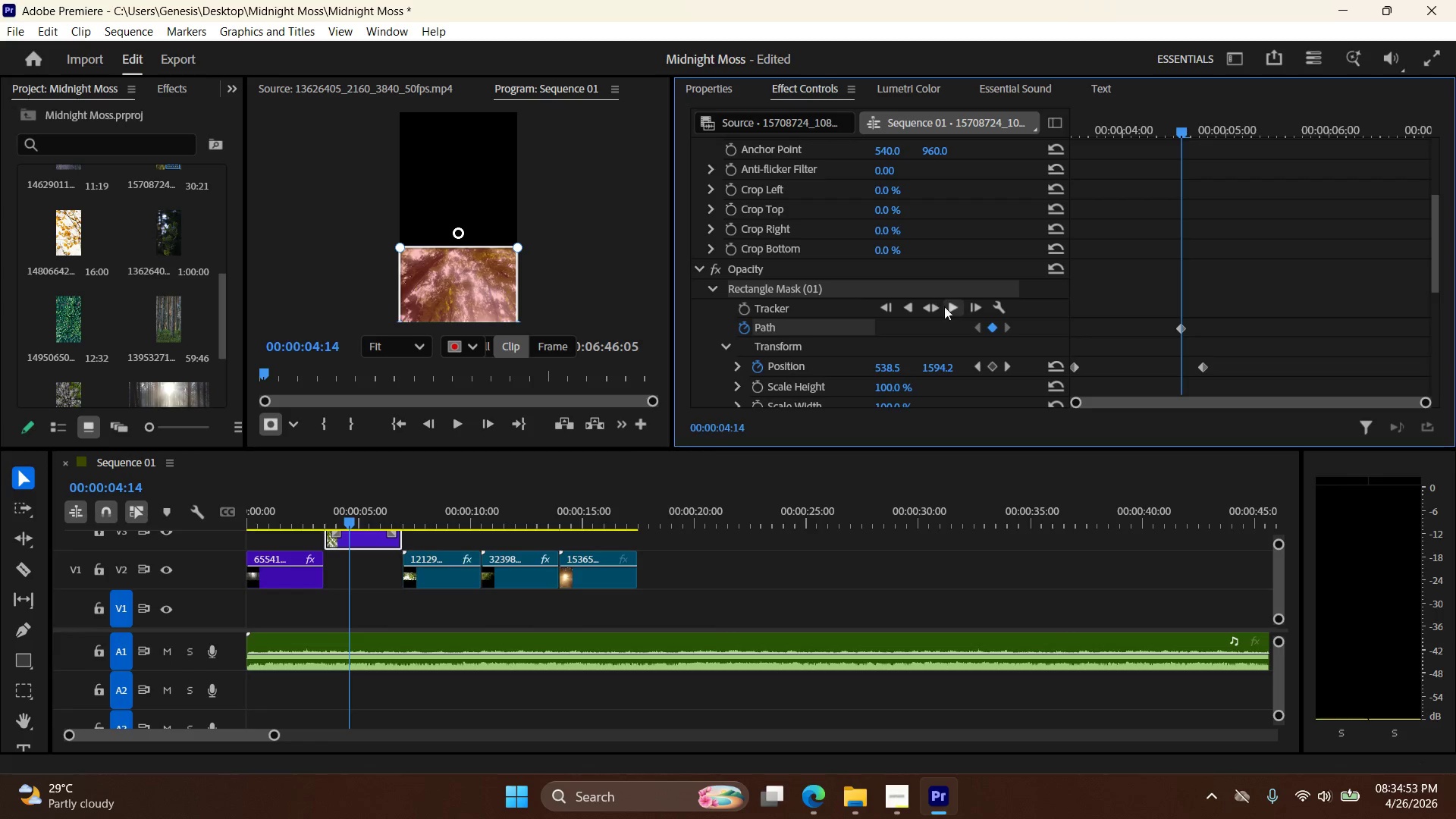 
left_click([950, 307])
 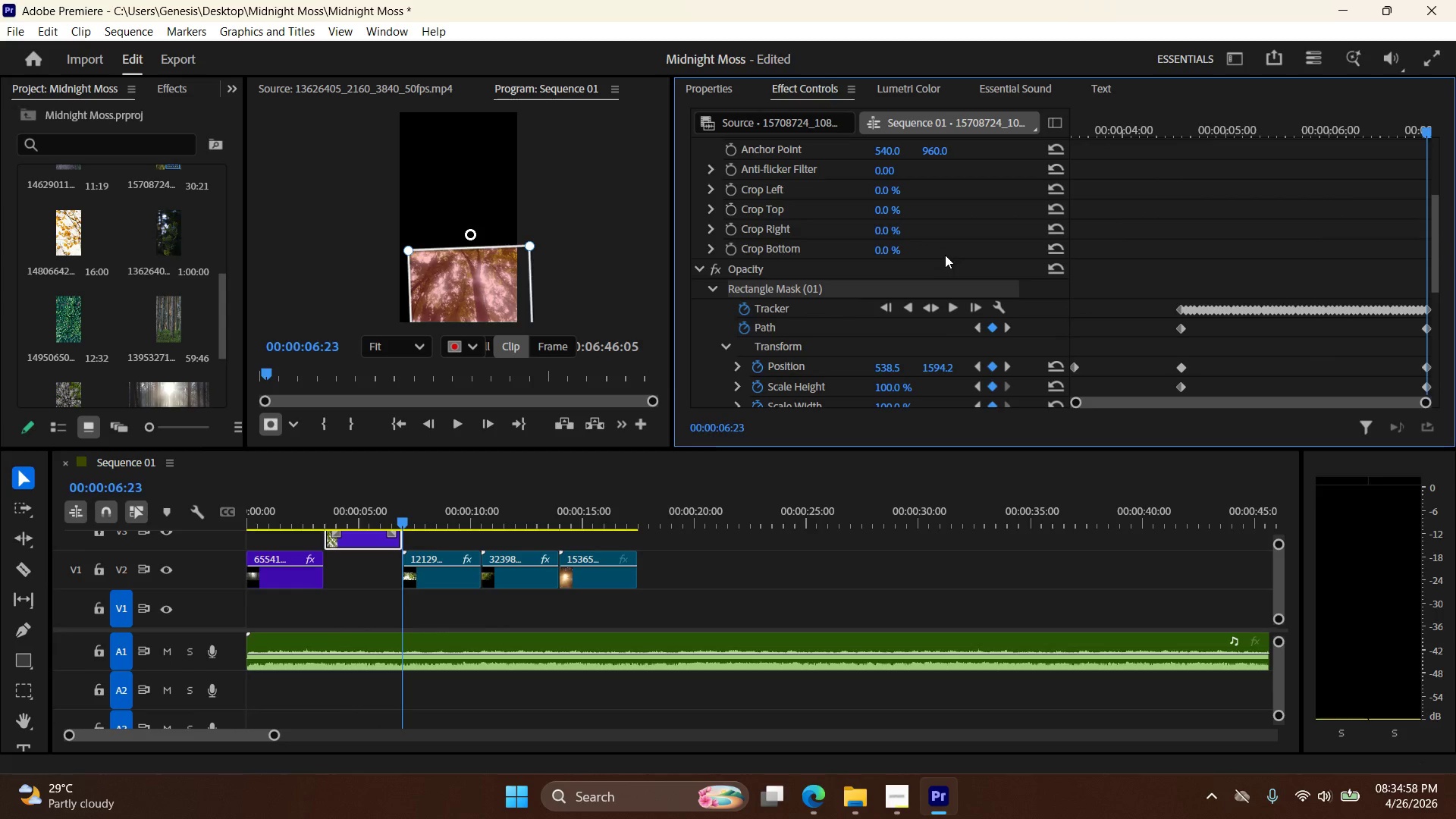 
wait(6.28)
 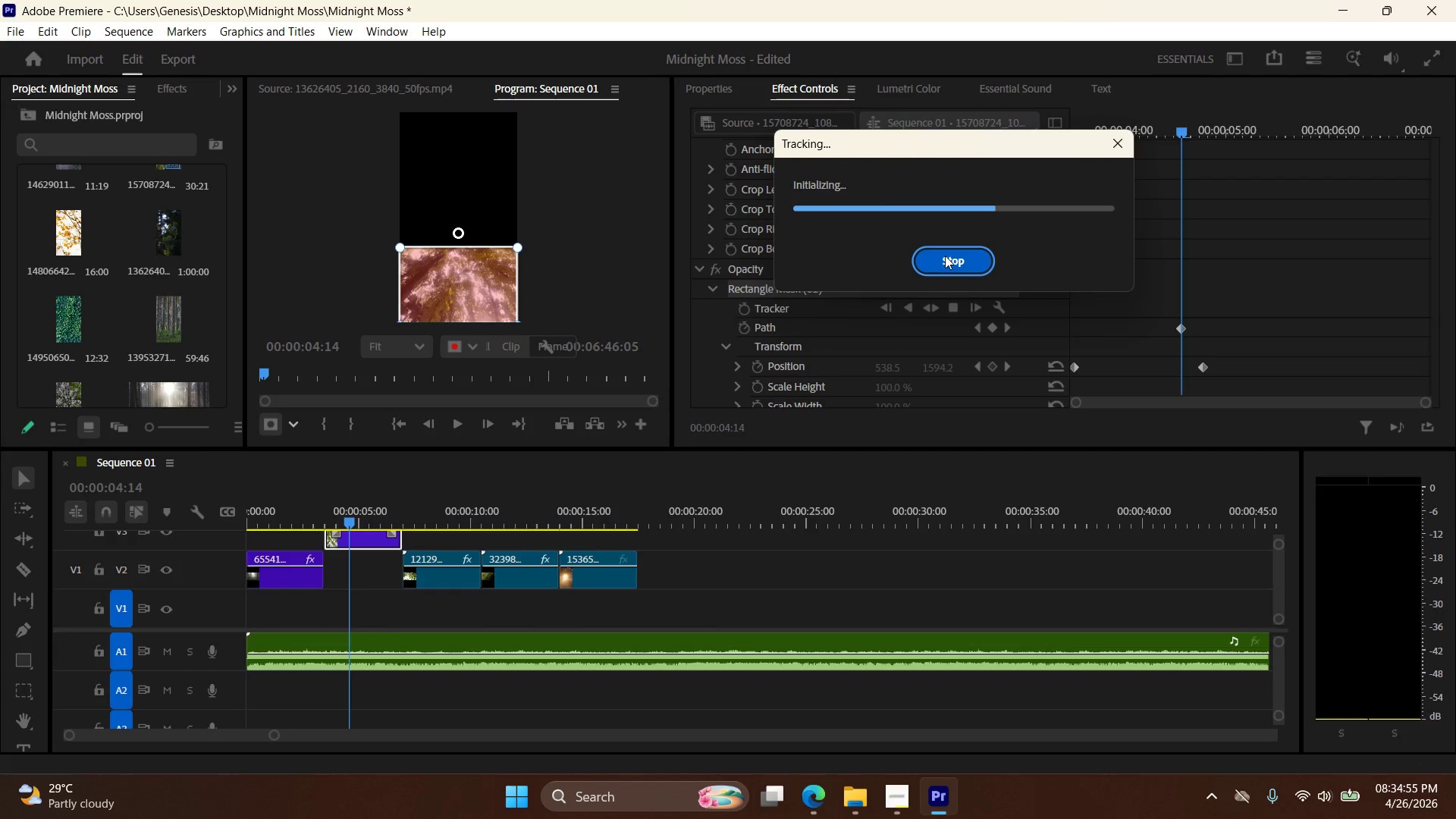 
left_click_drag(start_coordinate=[402, 519], to_coordinate=[314, 514])
 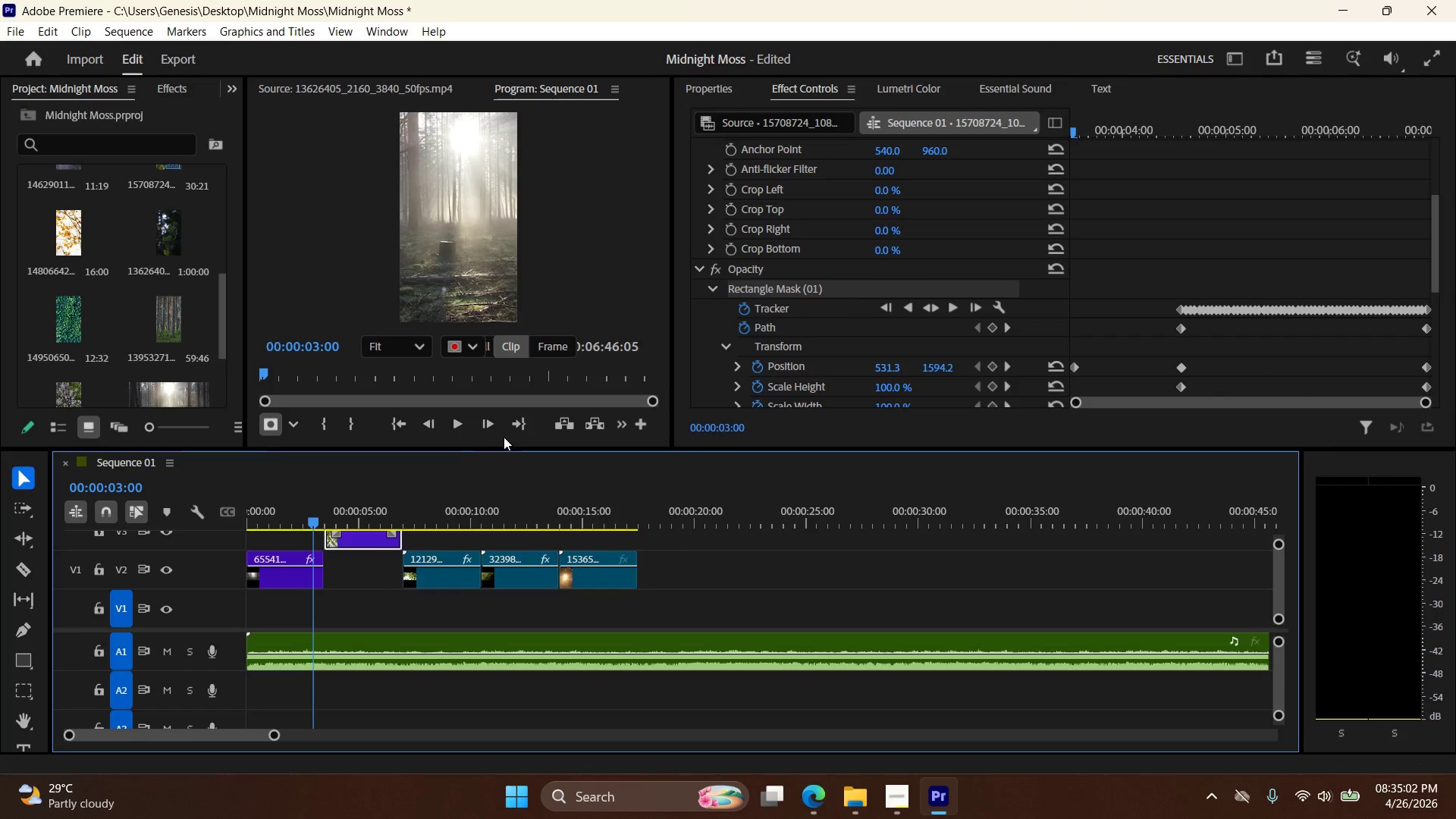 
key(Control+Z)
 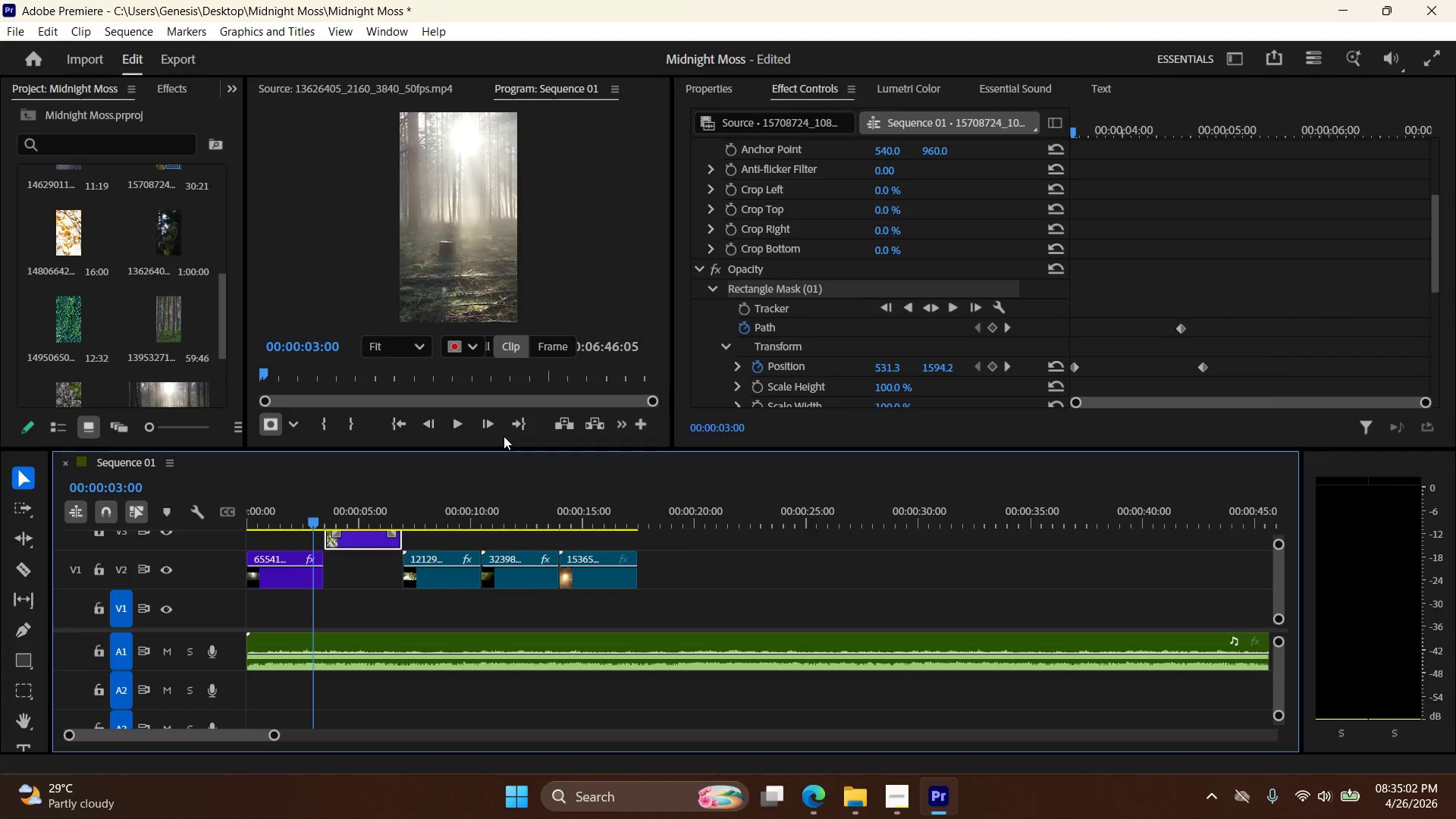 
key(Control+Z)
 